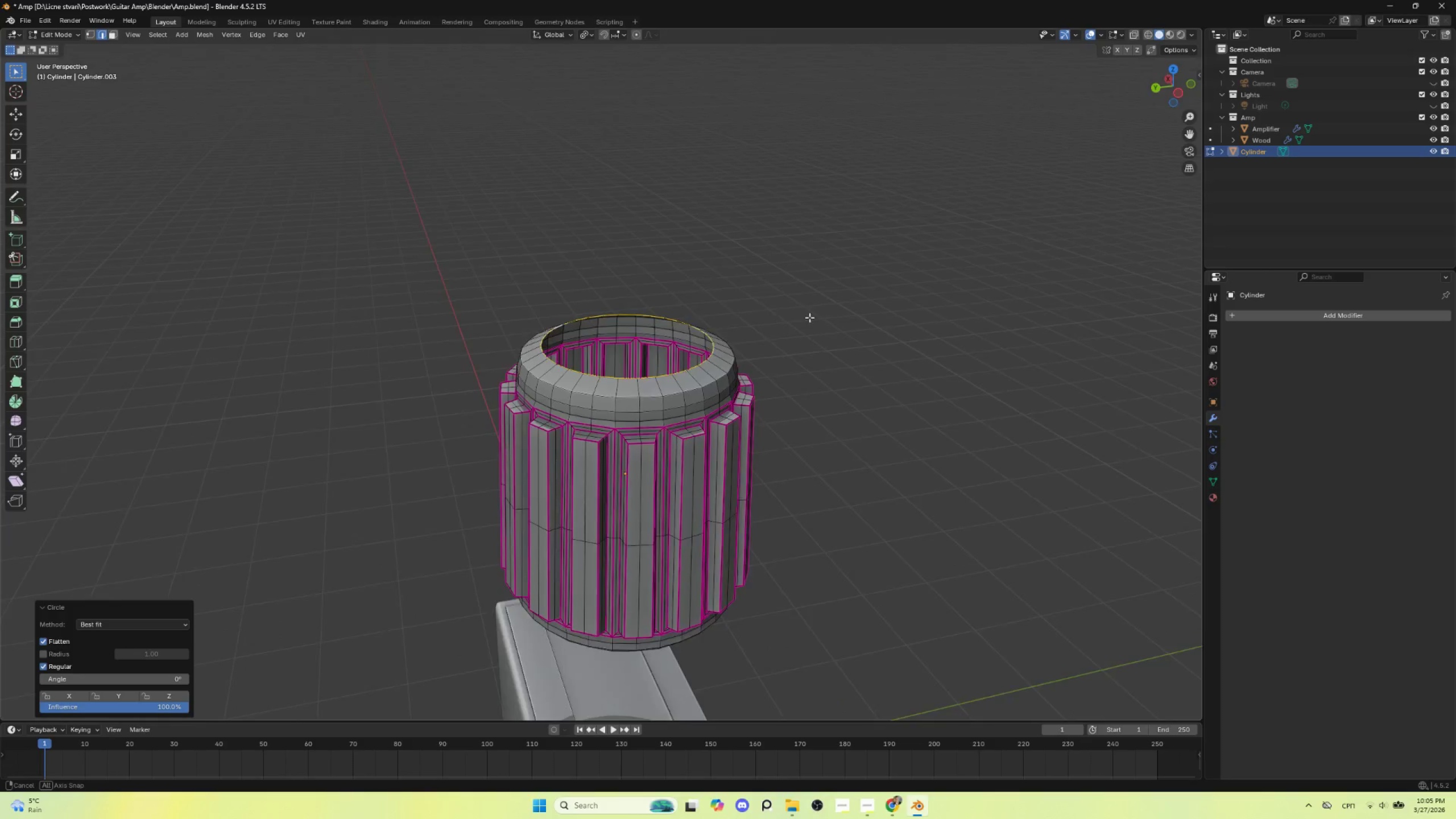 
hold_key(key=AltLeft, duration=0.55)
 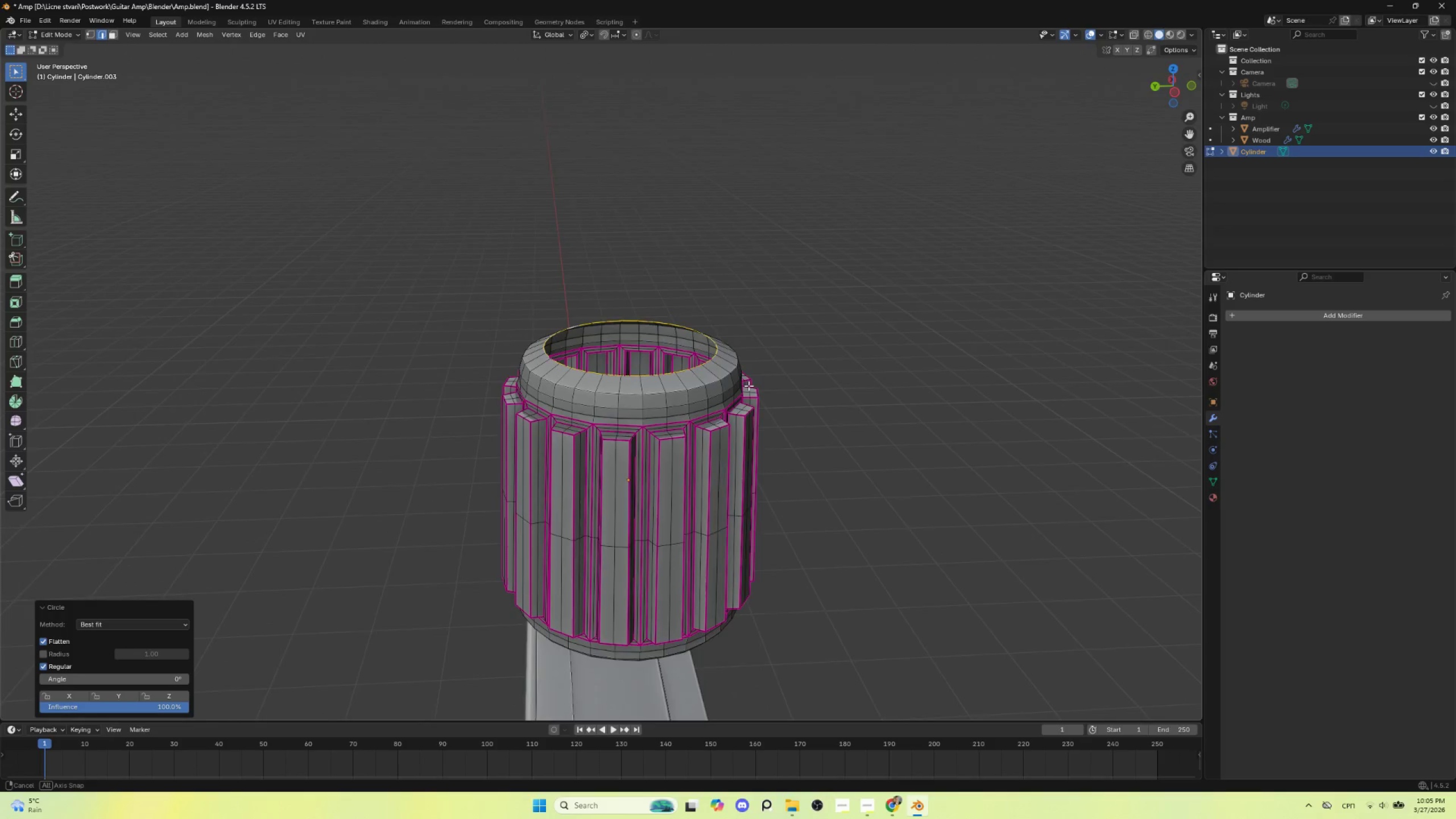 
hold_key(key=AltLeft, duration=0.52)
 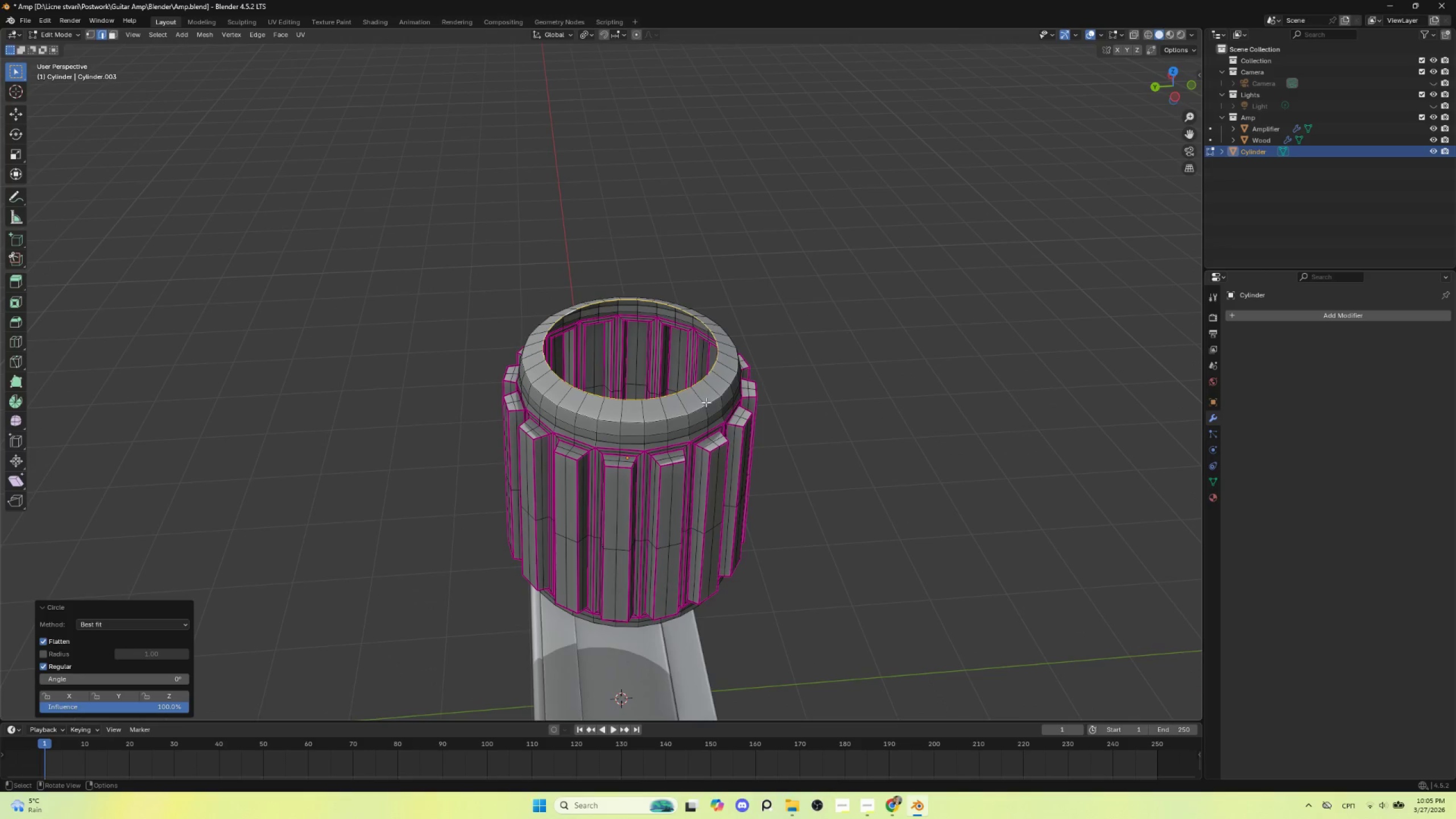 
key(F)
 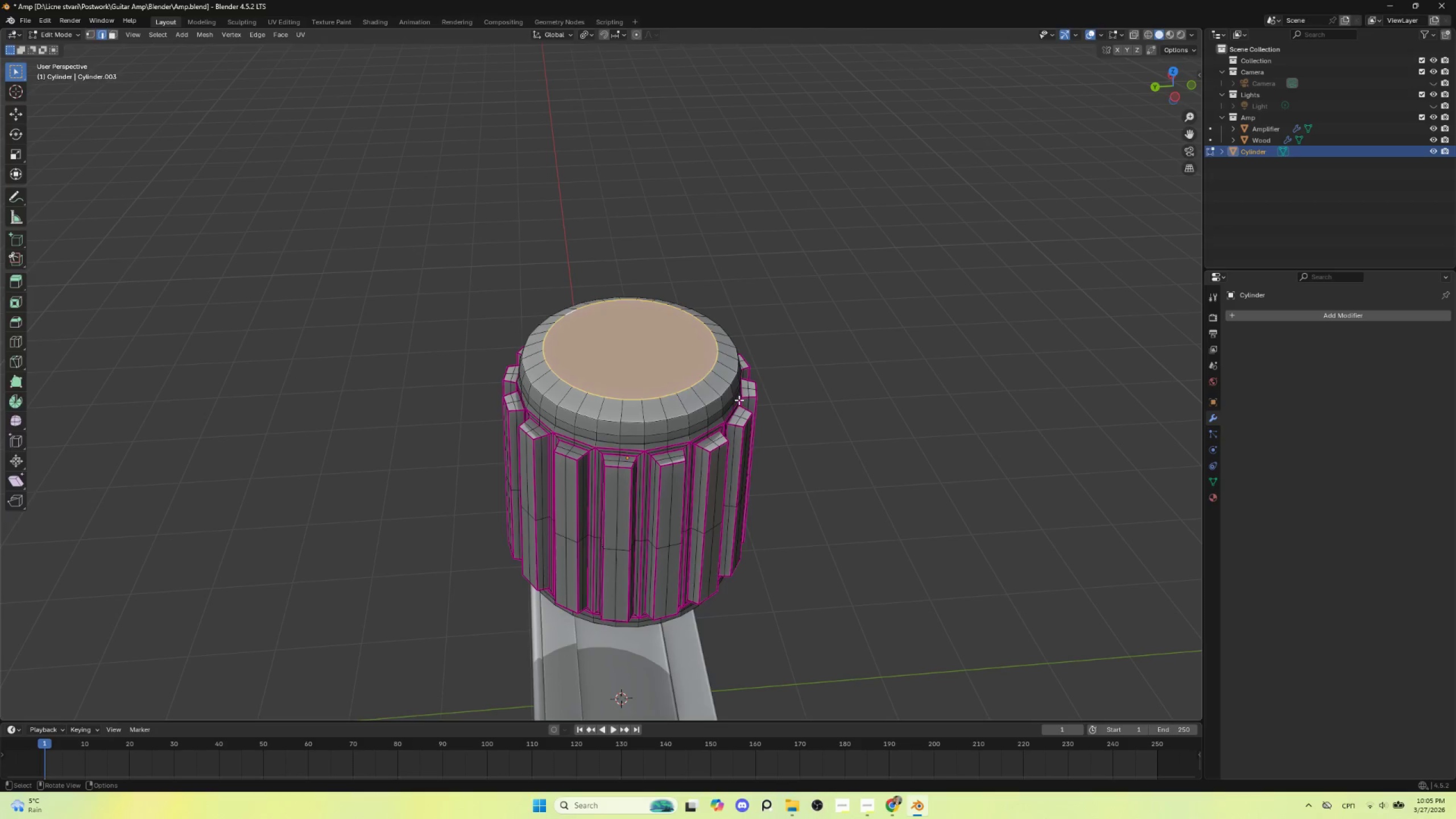 
key(Tab)
 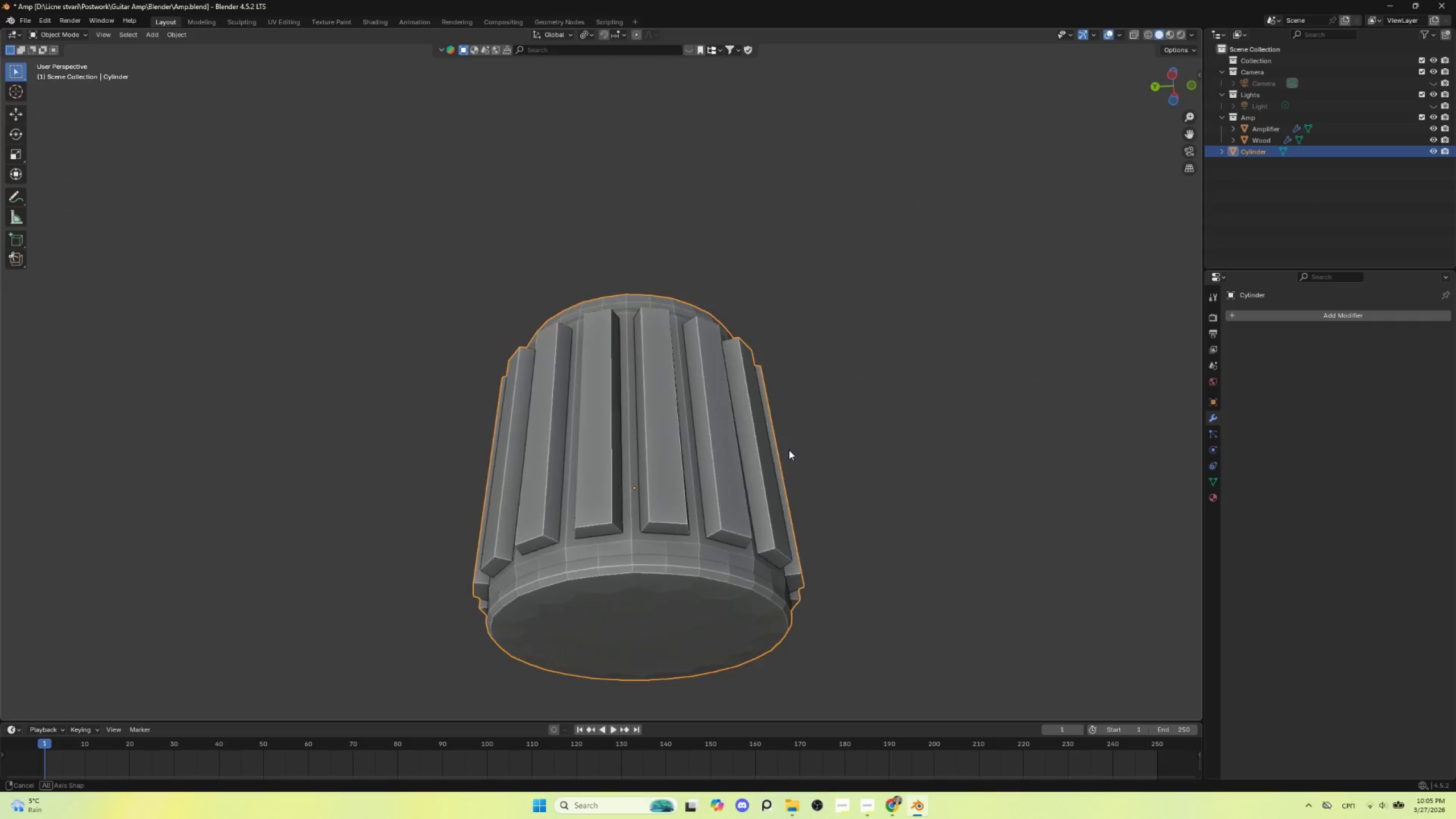 
hold_key(key=ControlLeft, duration=0.78)
 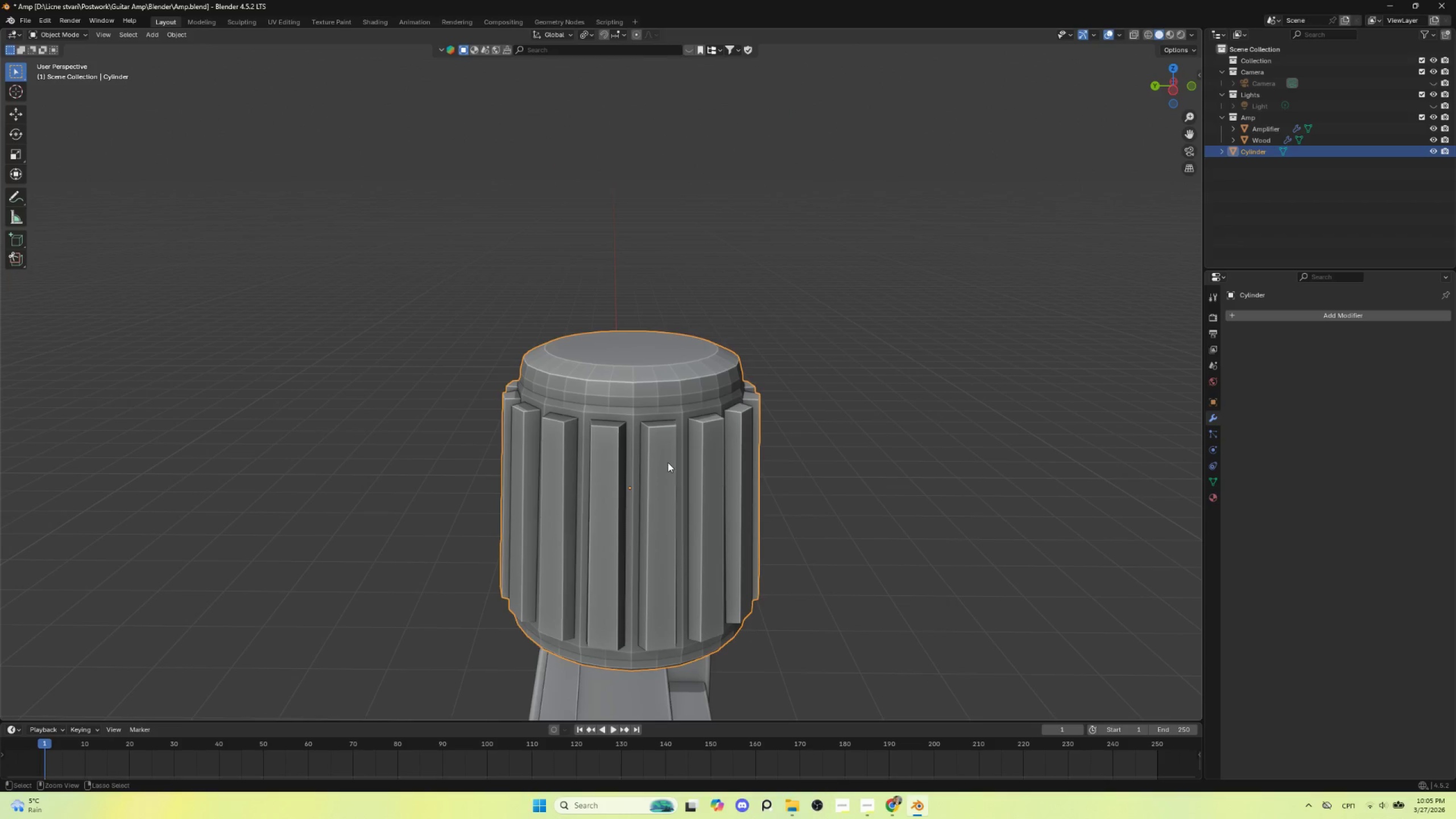 
key(Control+2)
 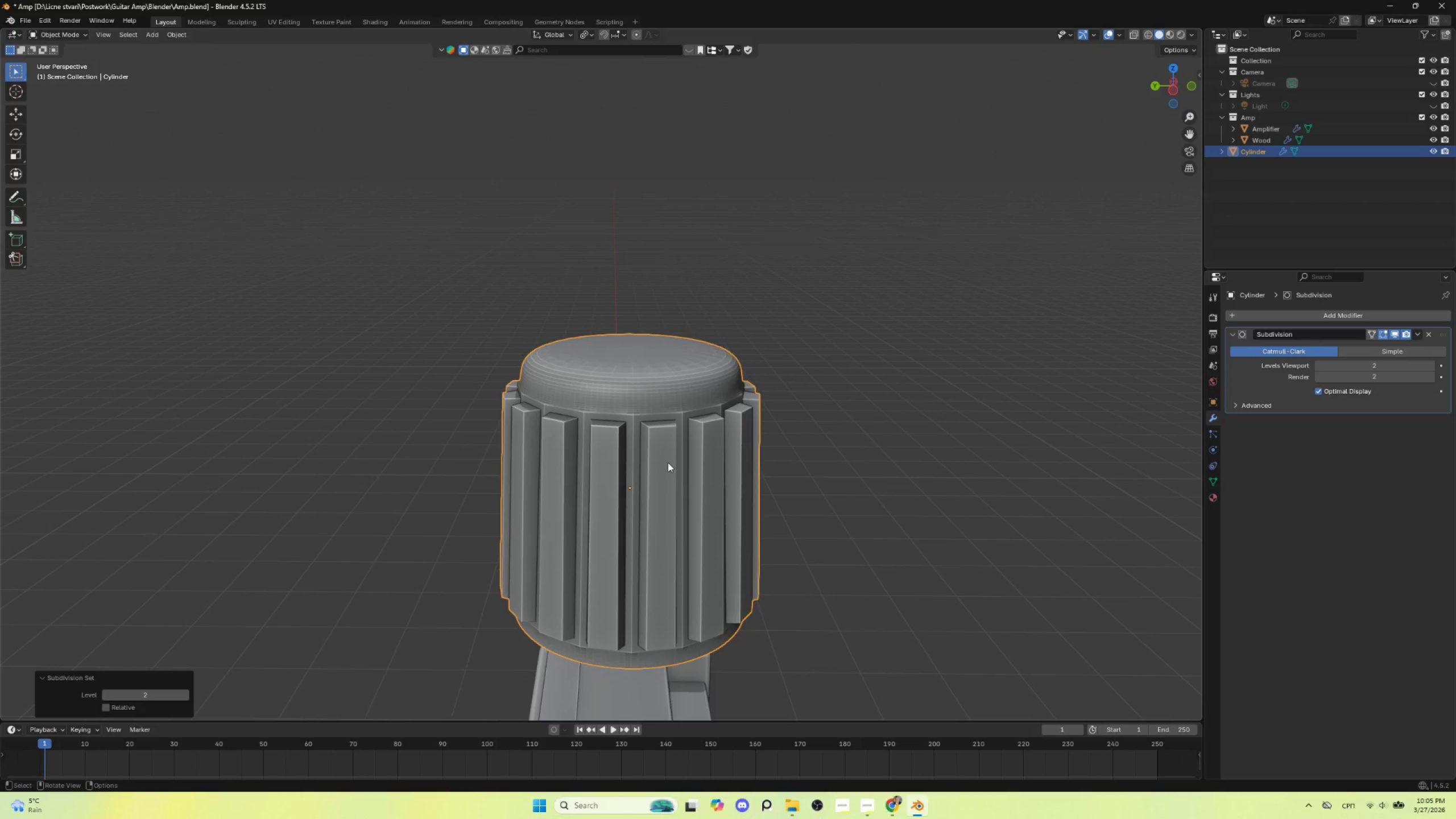 
key(Control+Z)
 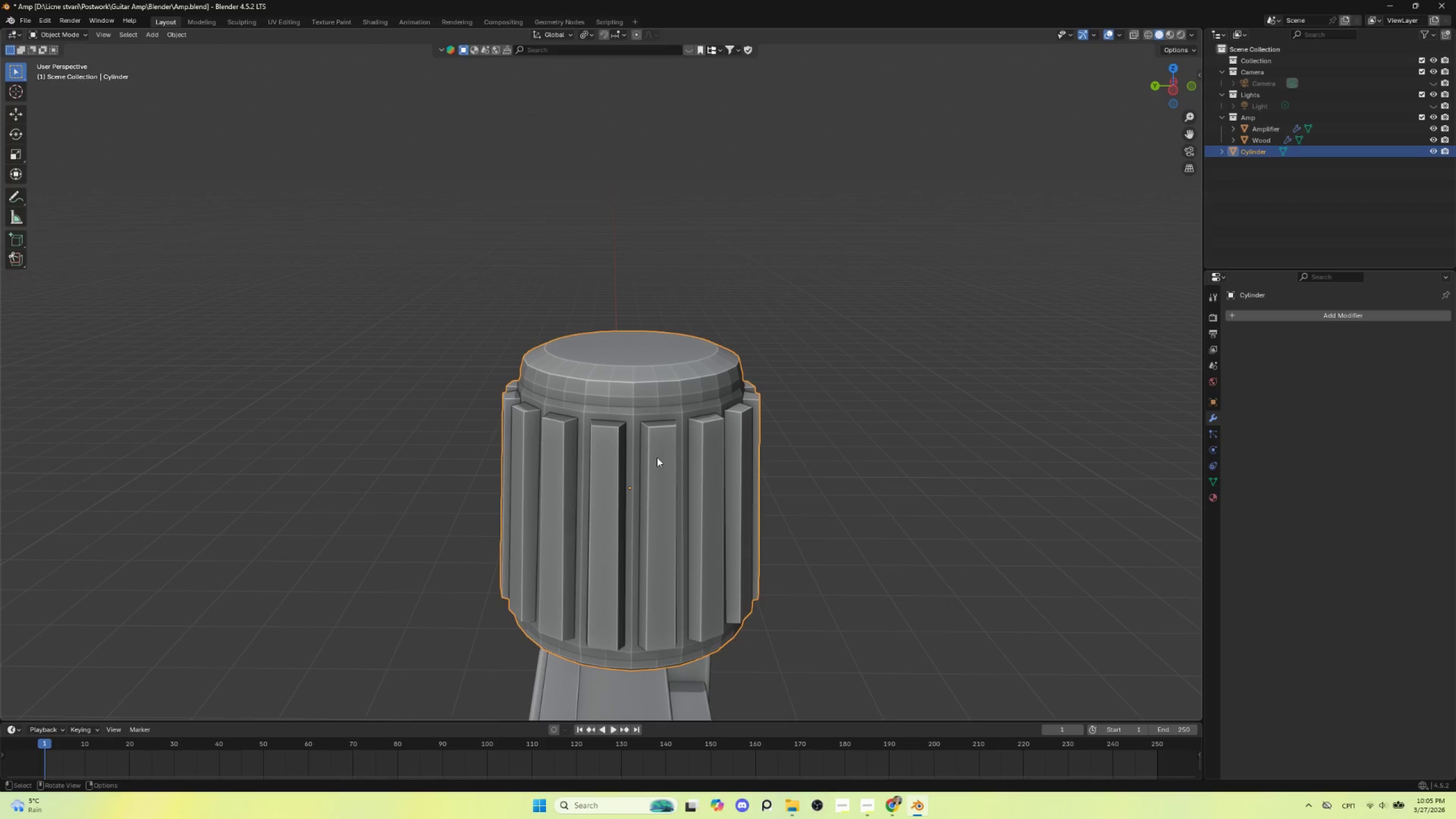 
key(Tab)
 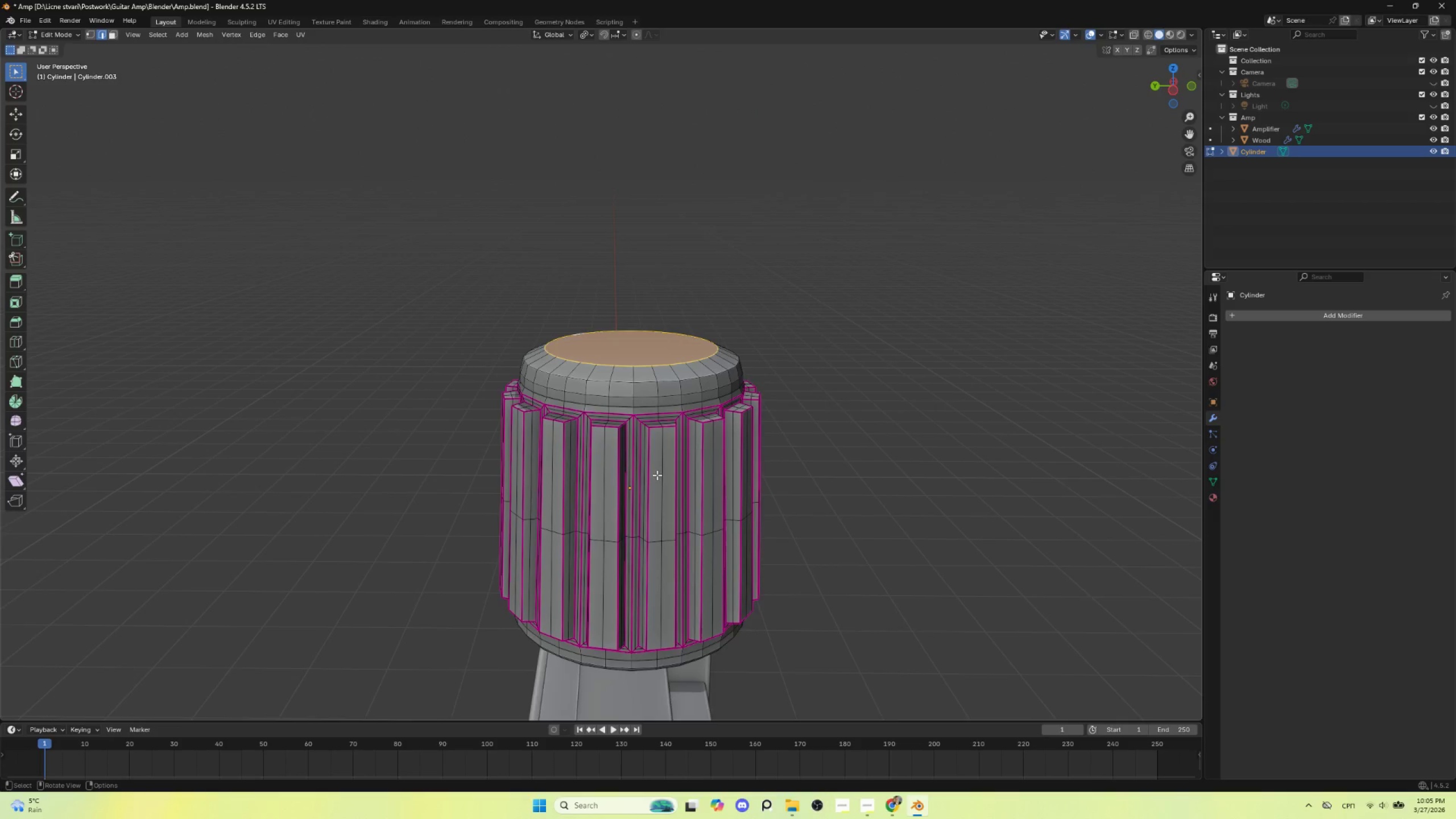 
scroll: coordinate [657, 475], scroll_direction: up, amount: 1.0
 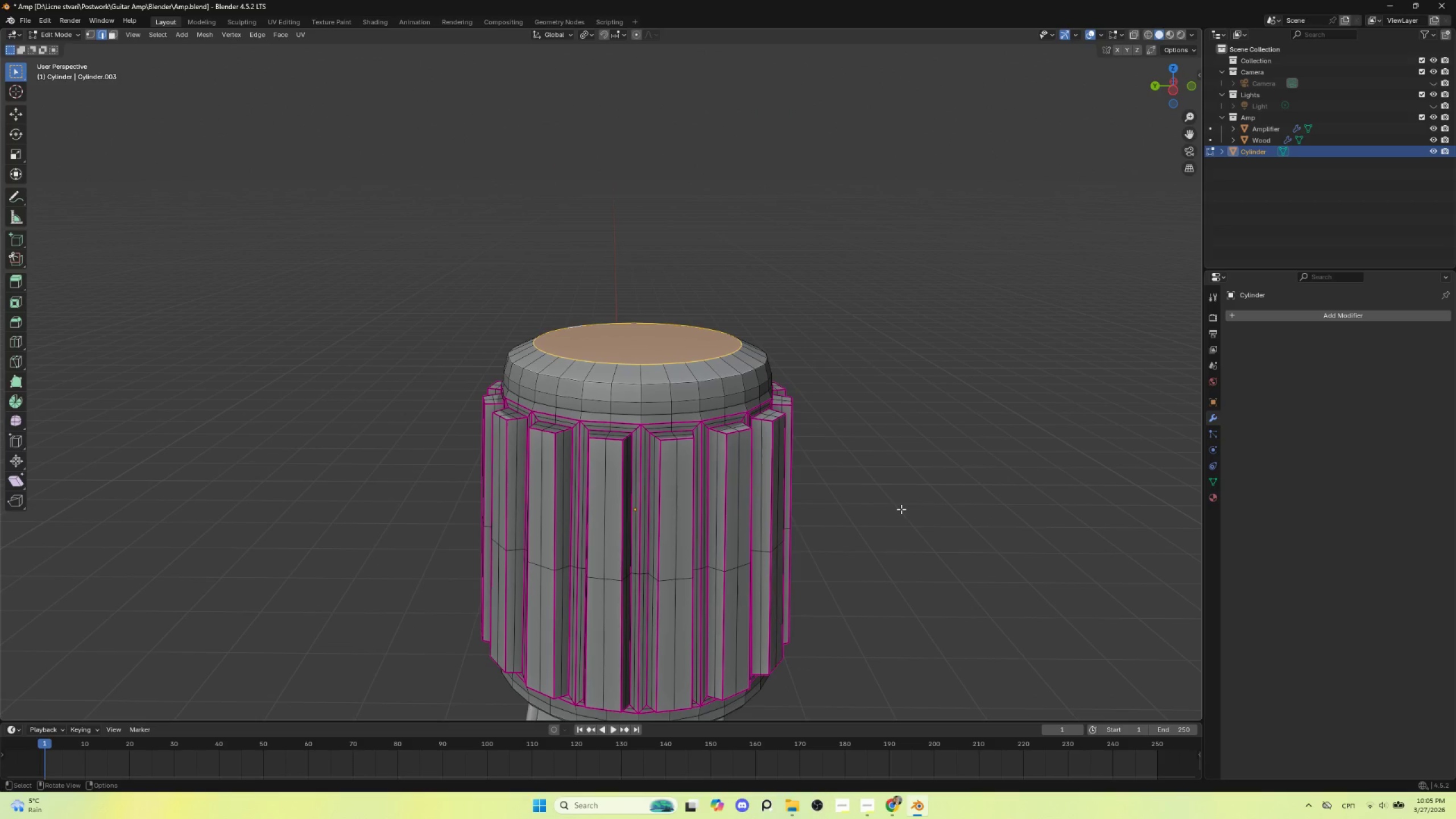 
key(A)
 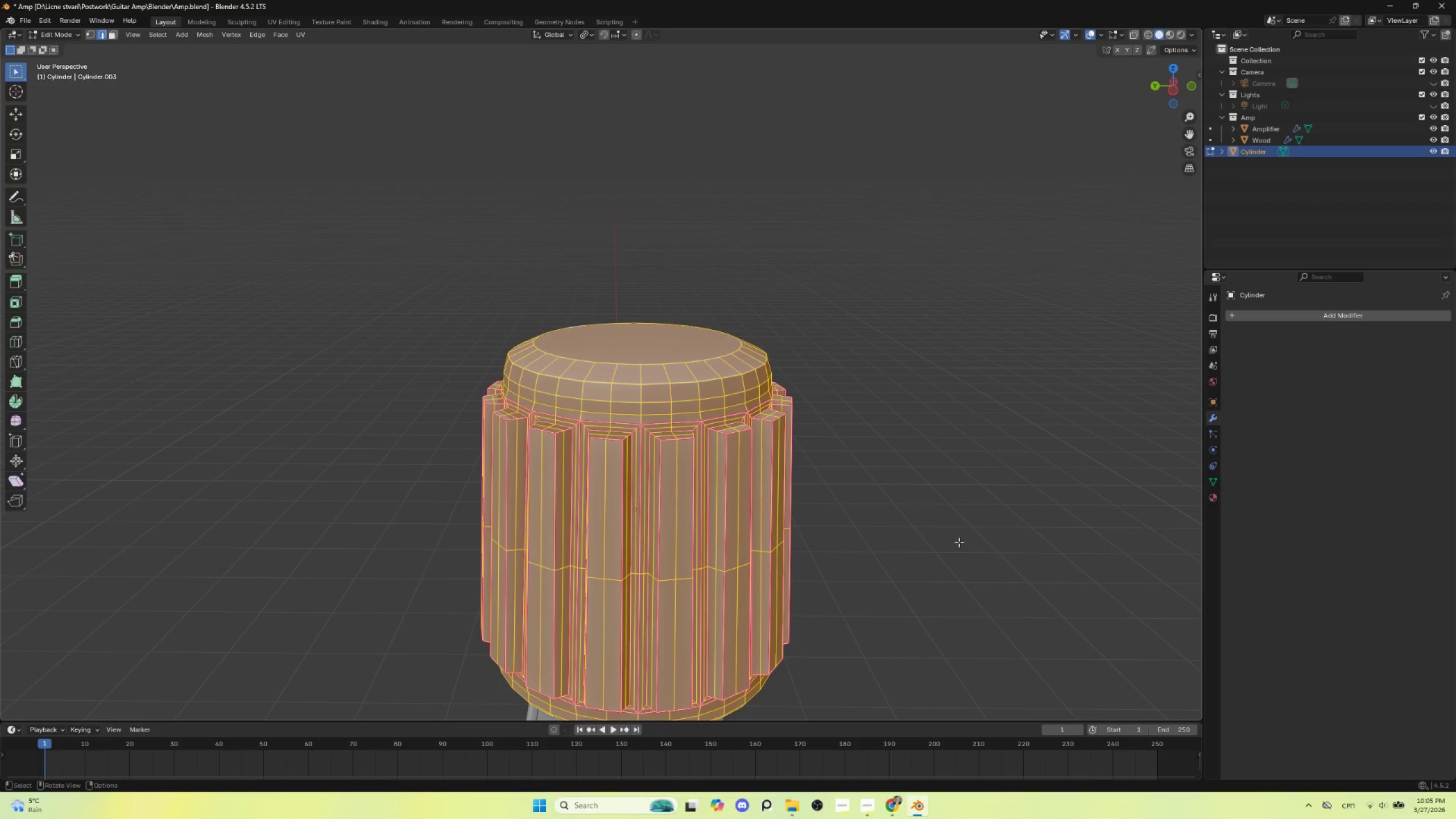 
key(Alt+E)
 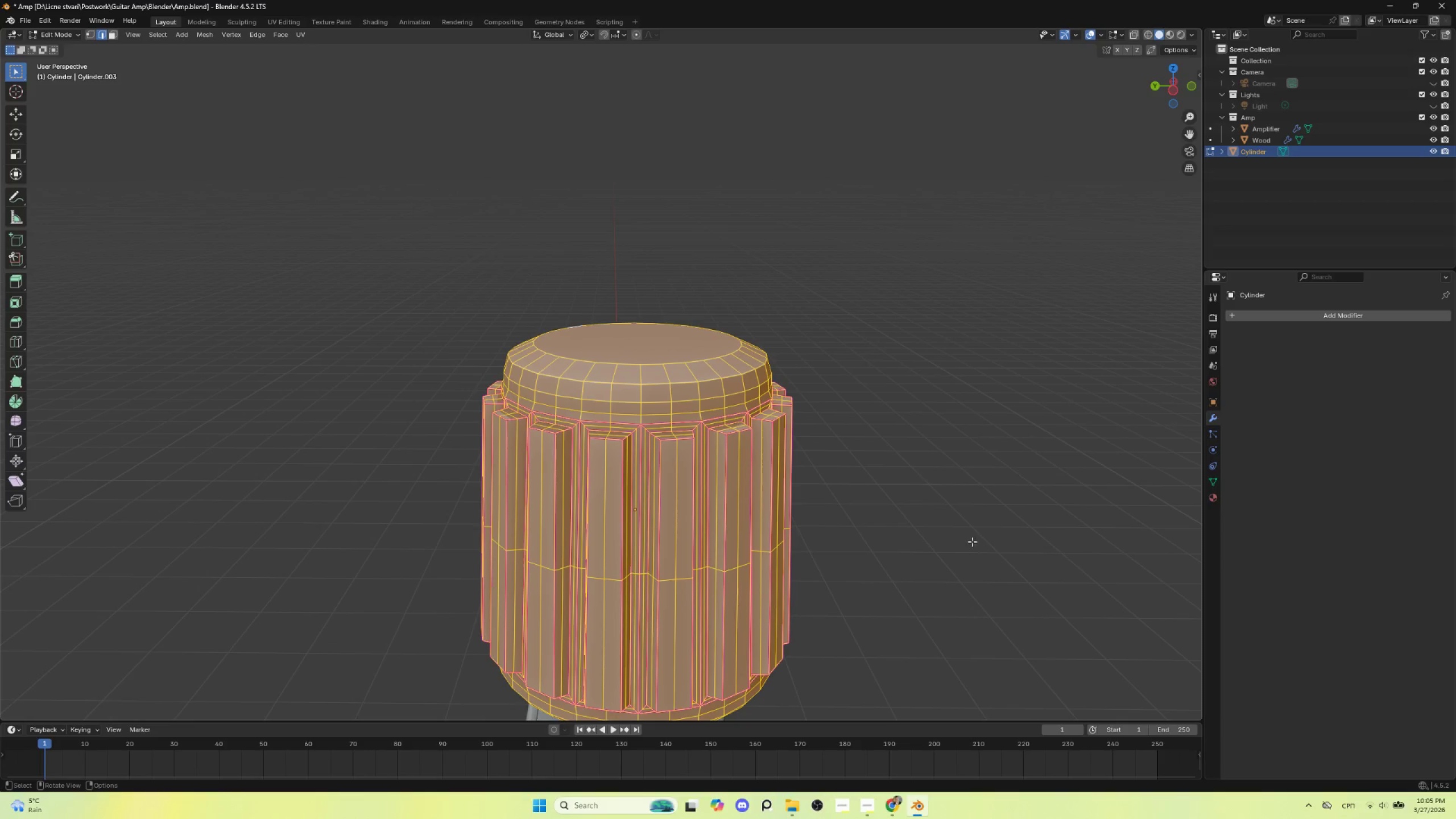 
key(Alt+E)
 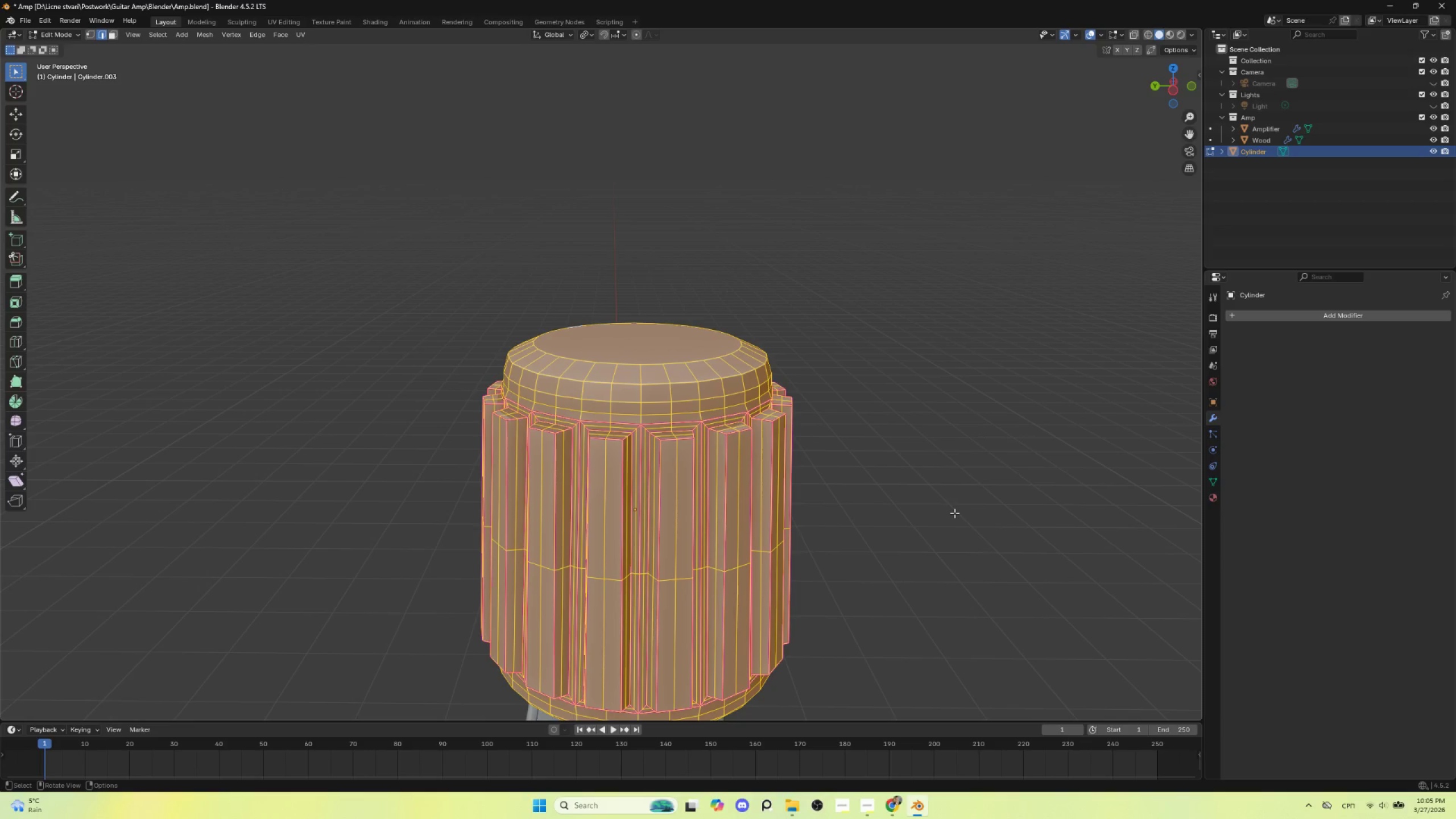 
key(Shift+E)
 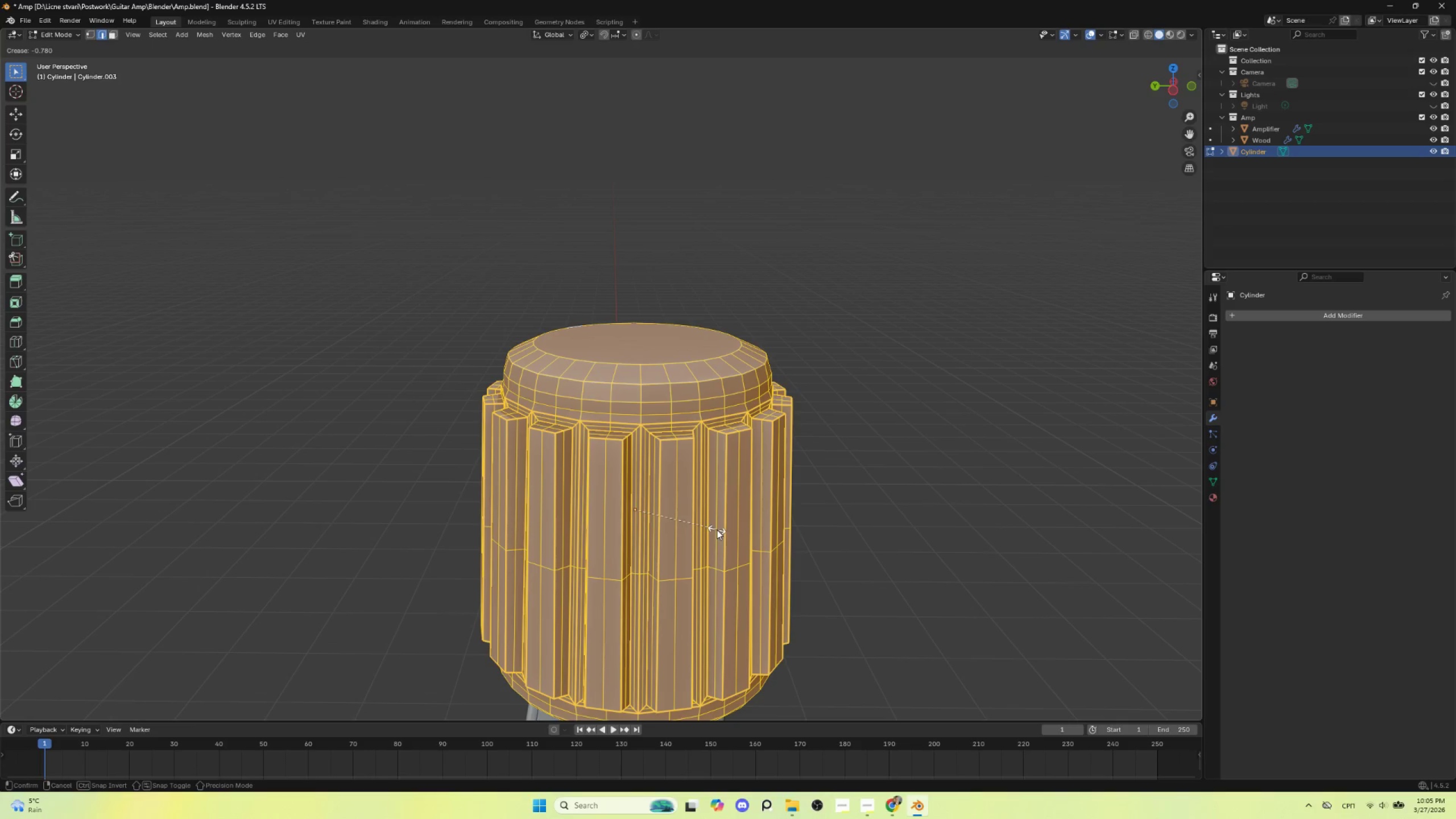 
left_click([717, 530])
 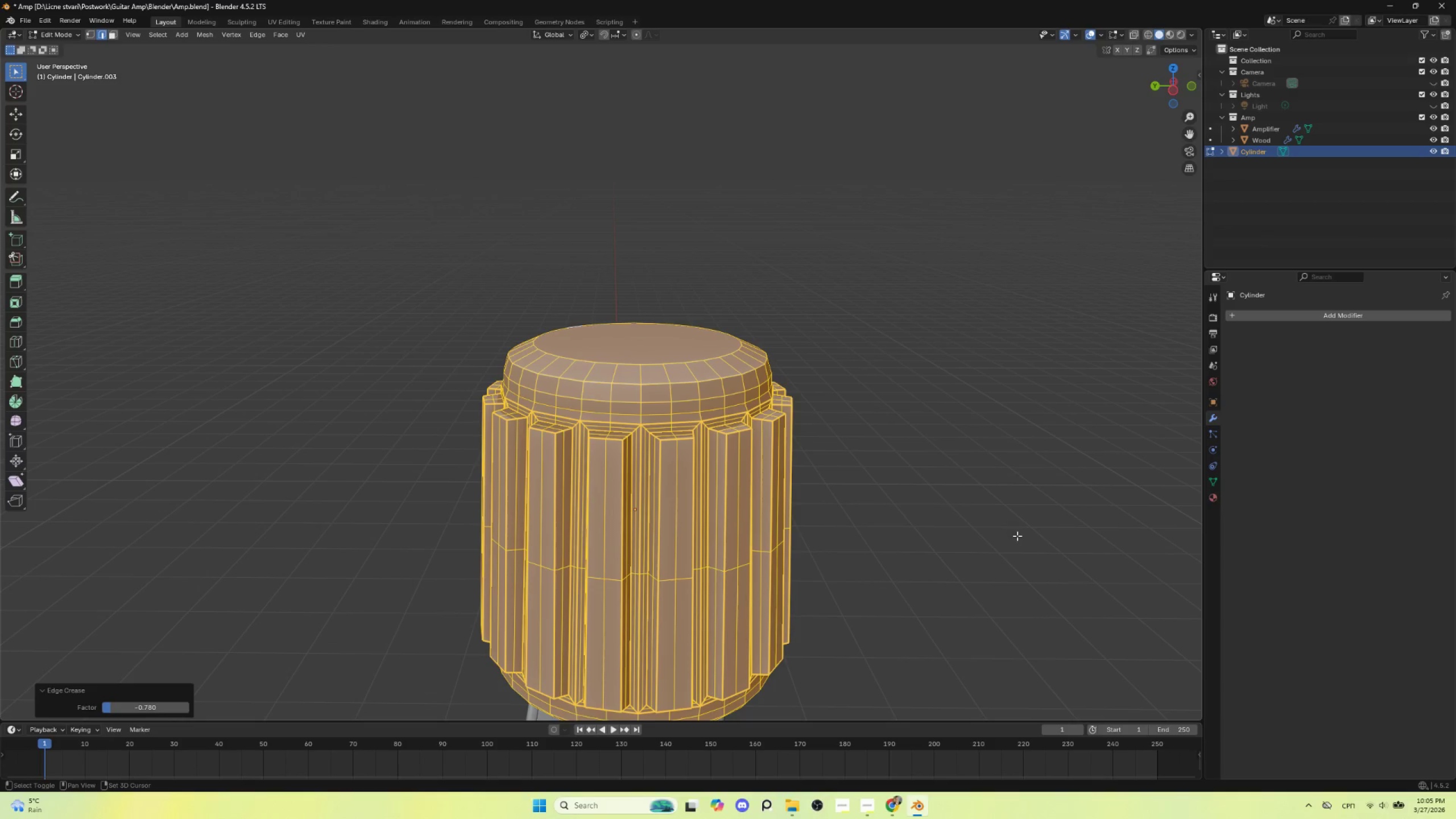 
key(Shift+E)
 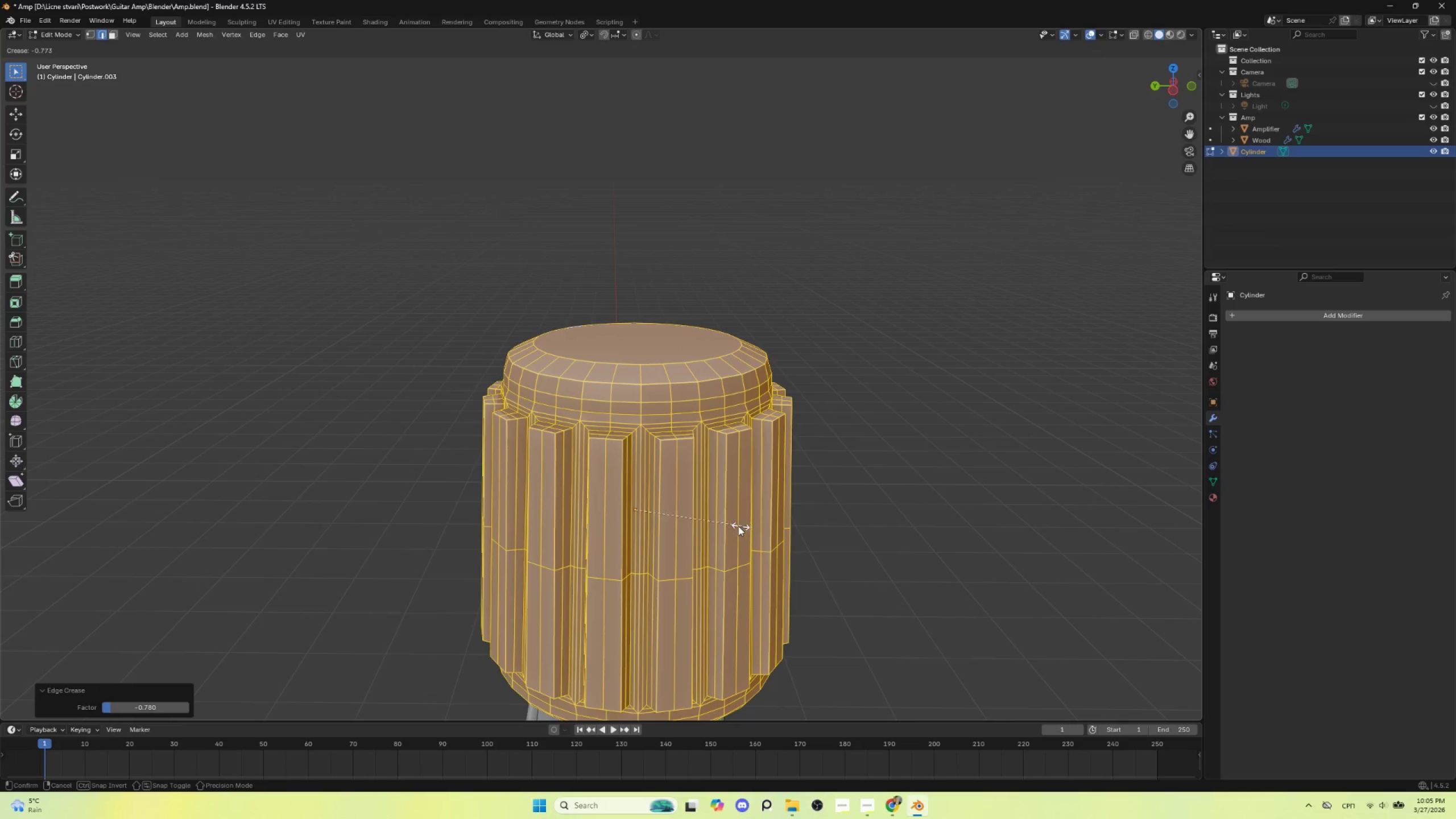 
left_click([735, 524])
 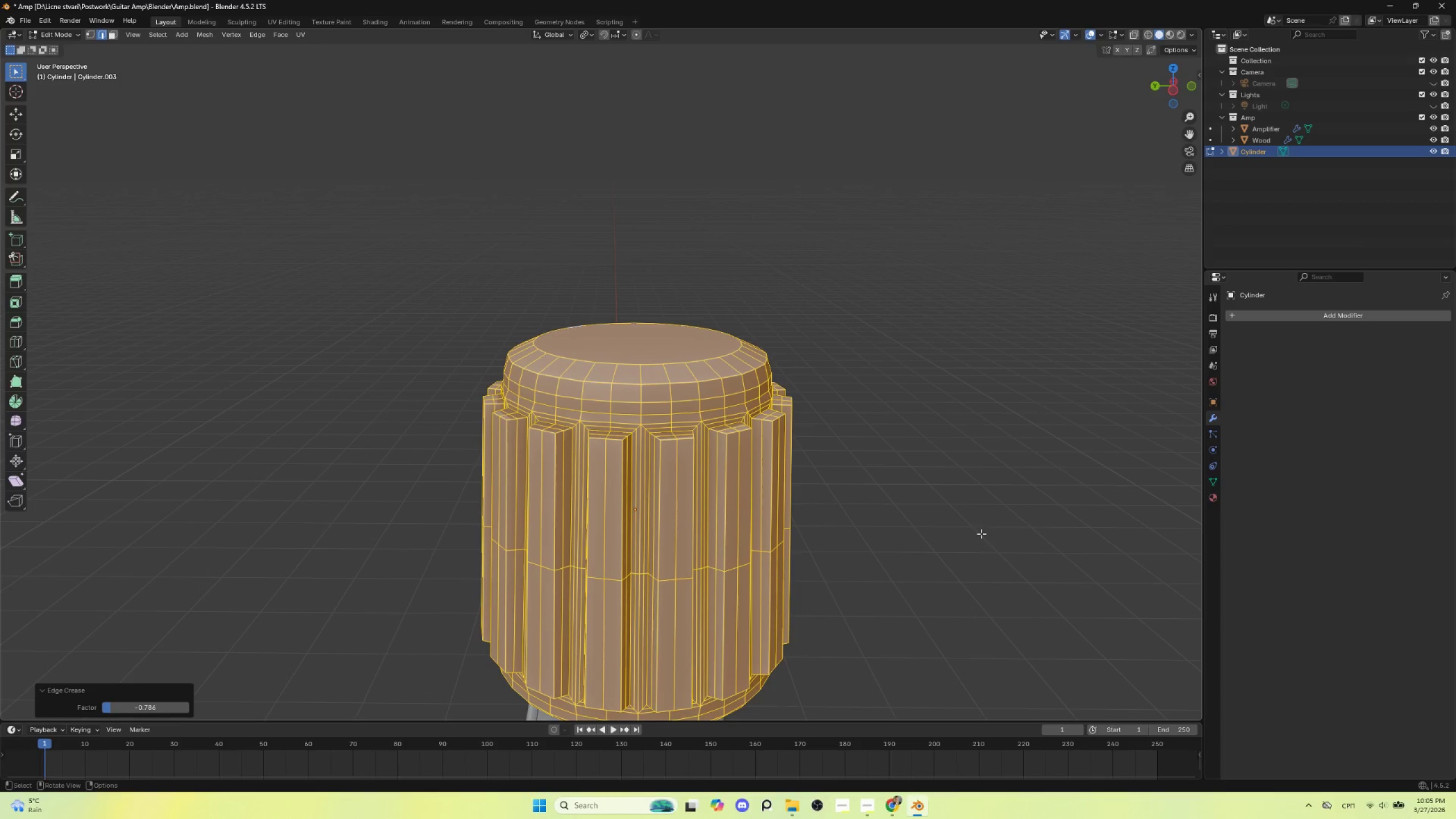 
key(Shift+E)
 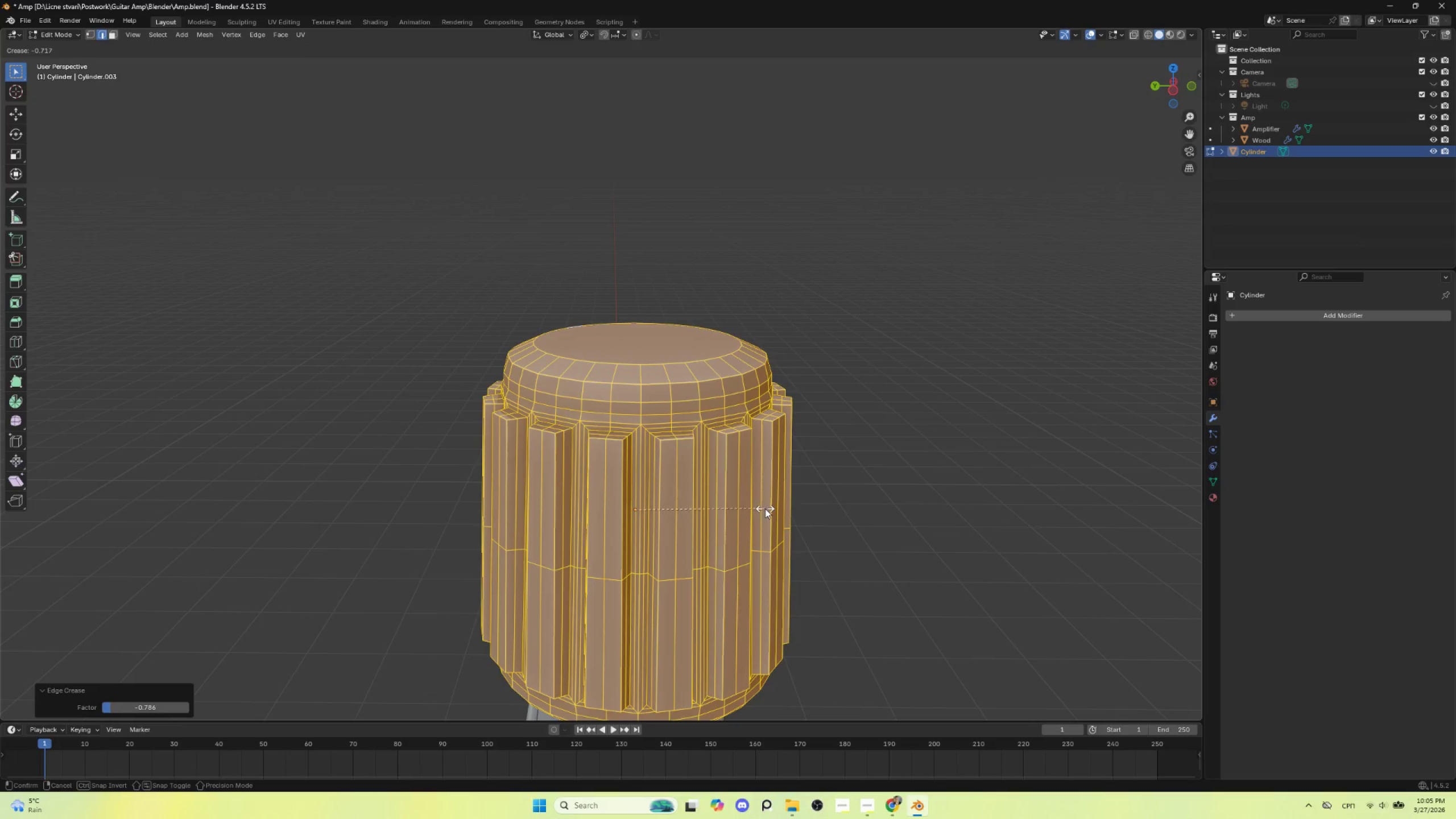 
left_click([765, 508])
 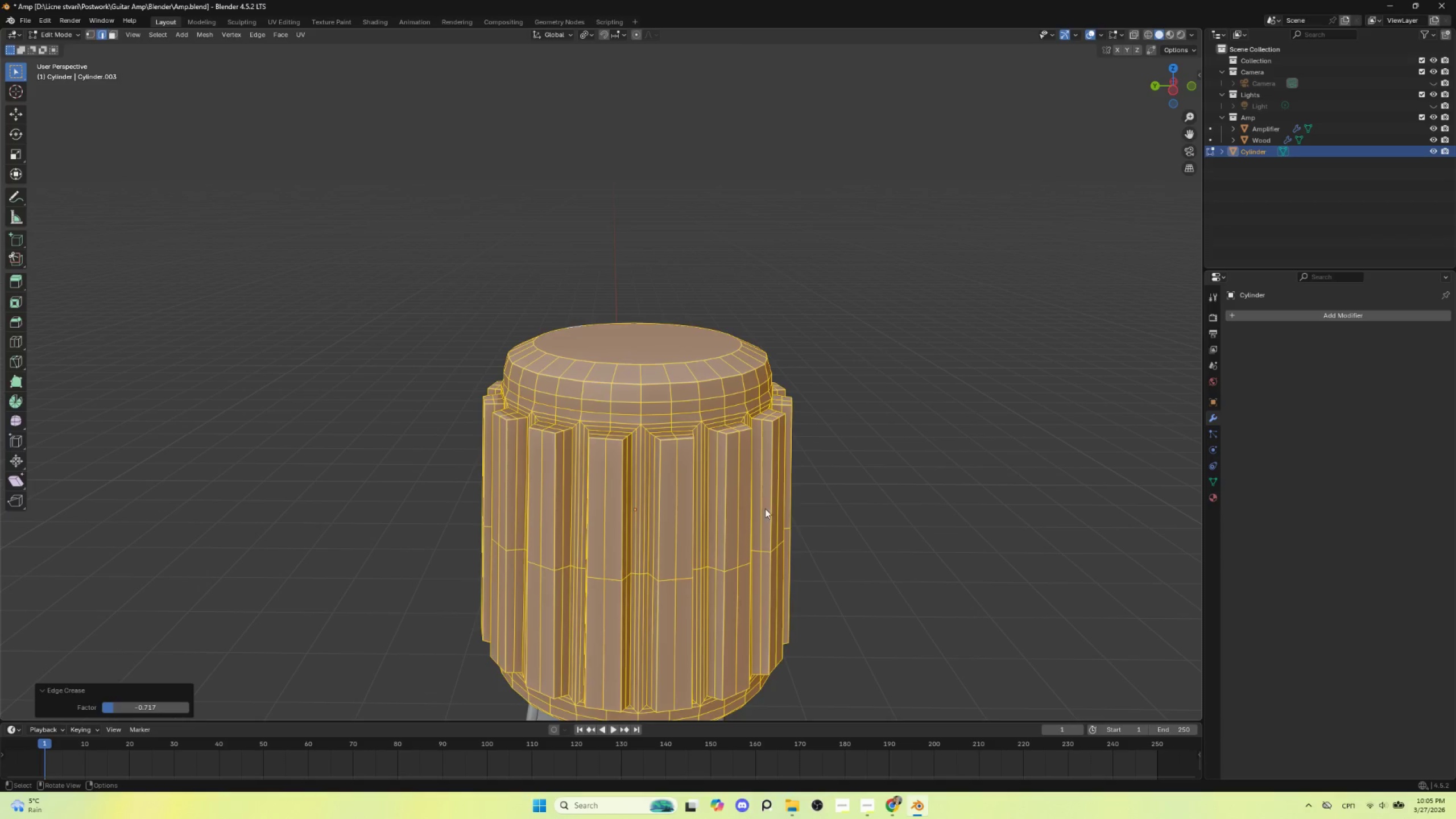 
key(Tab)
 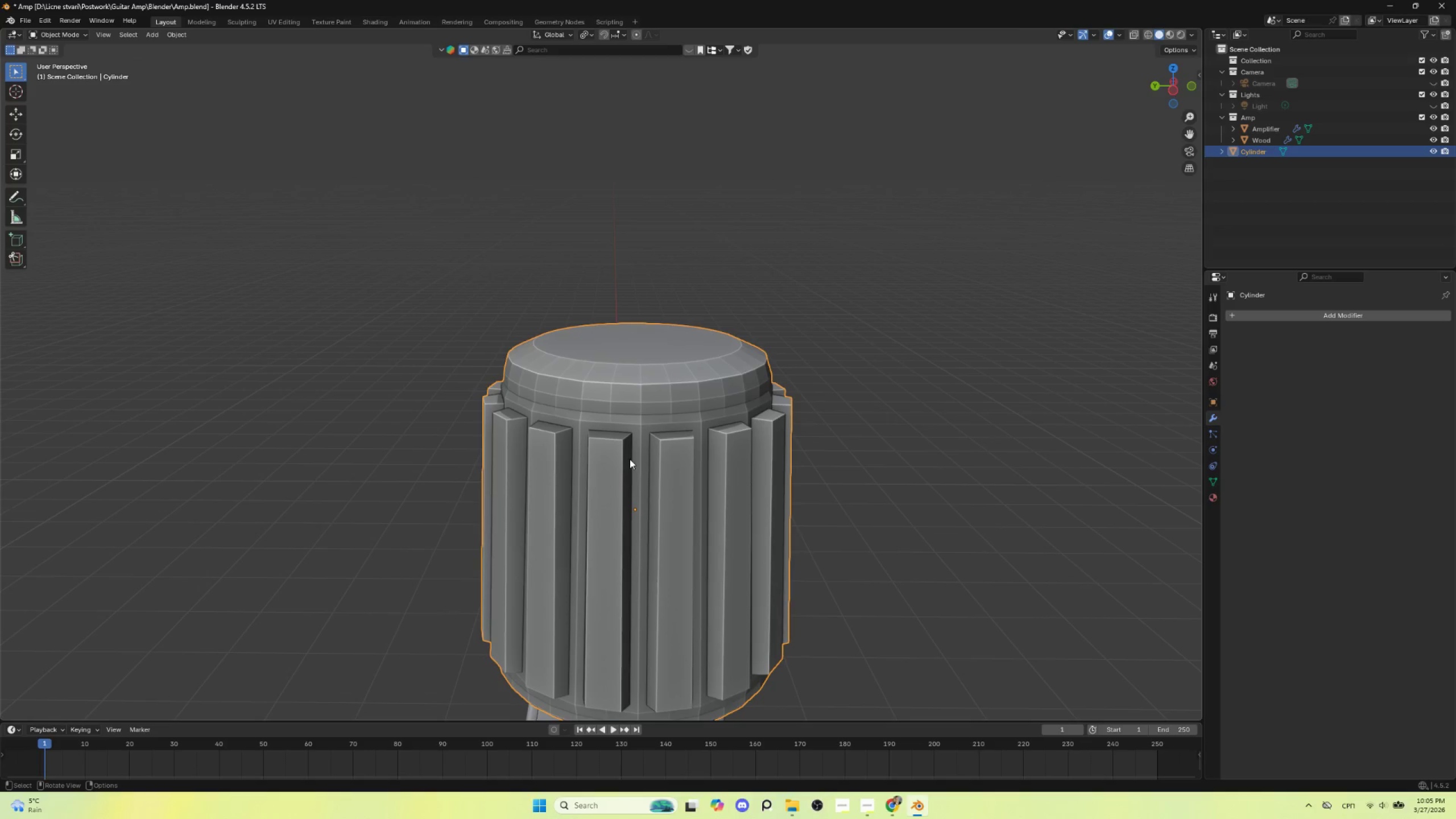 
left_click([619, 453])
 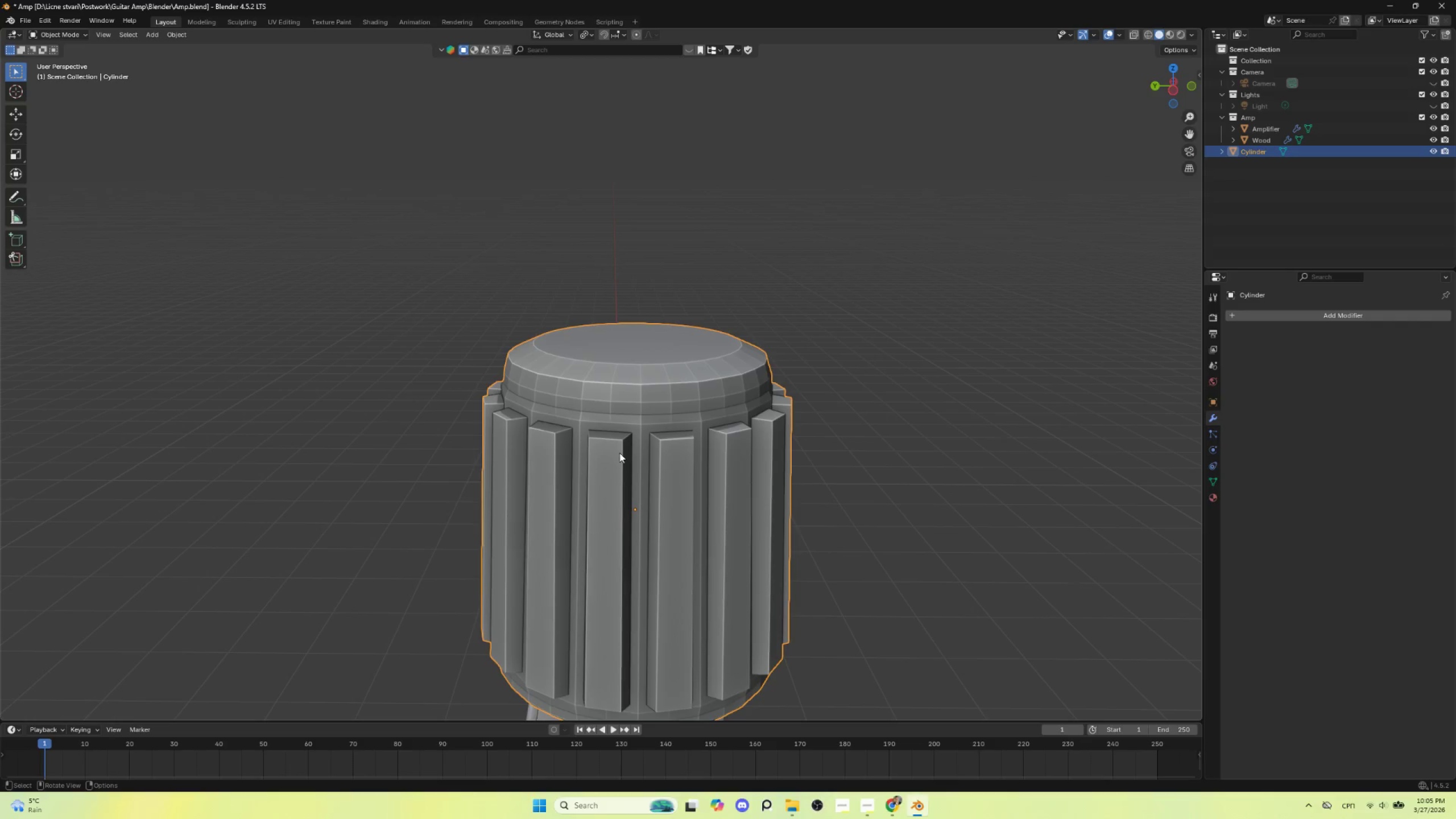 
key(Control+1)
 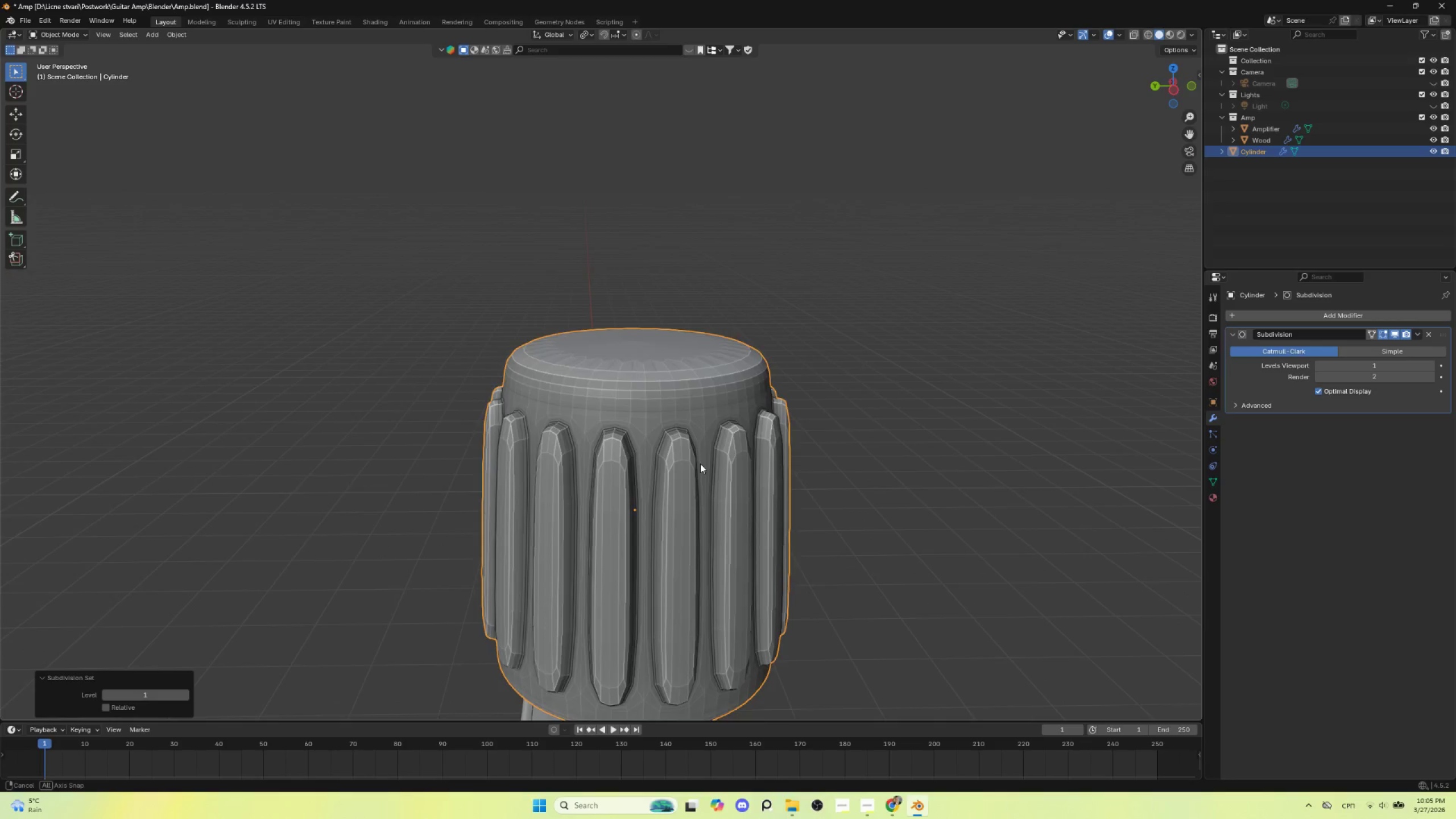 
hold_key(key=AltLeft, duration=0.5)
 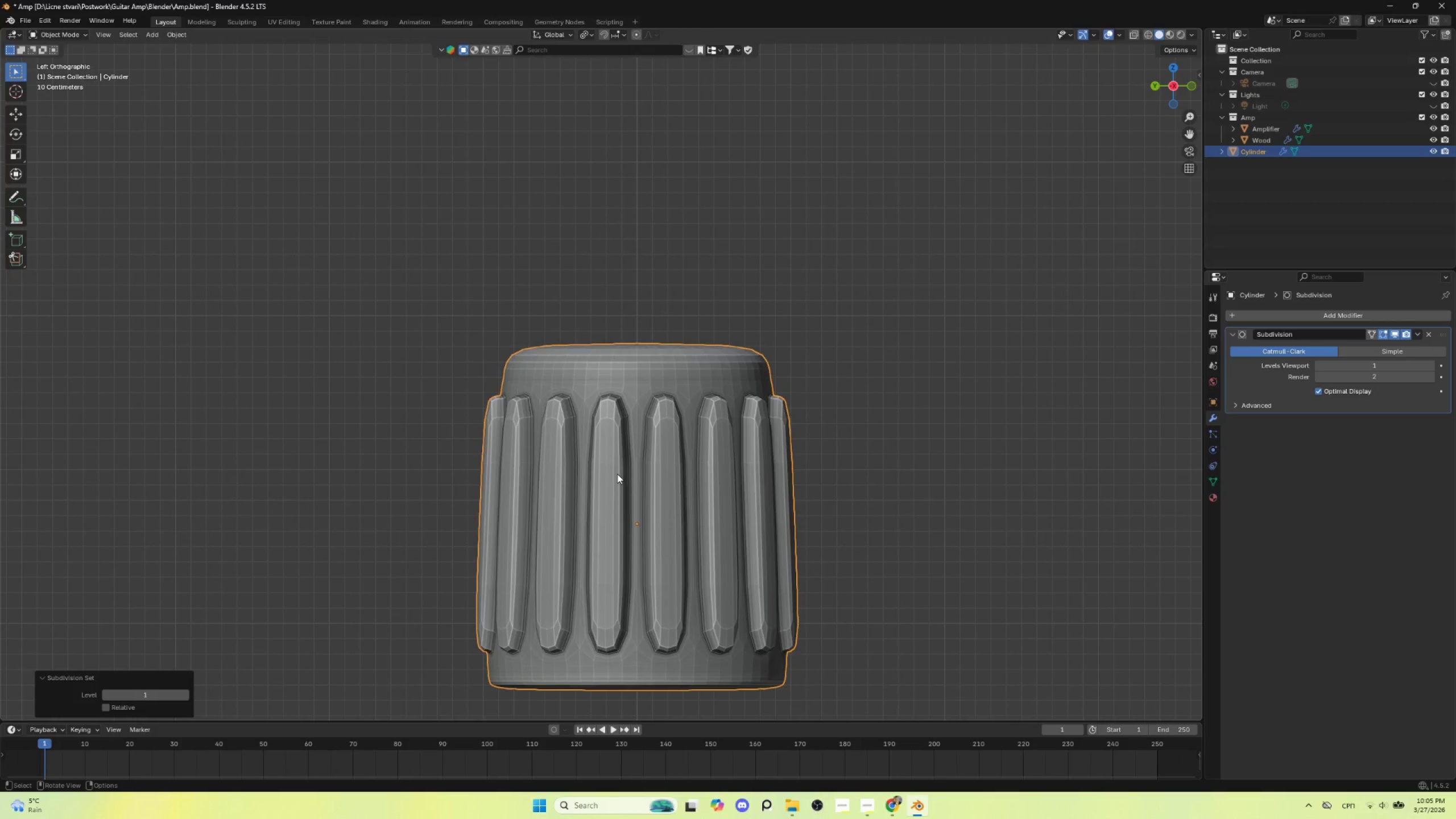 
hold_key(key=AltLeft, duration=7.08)
 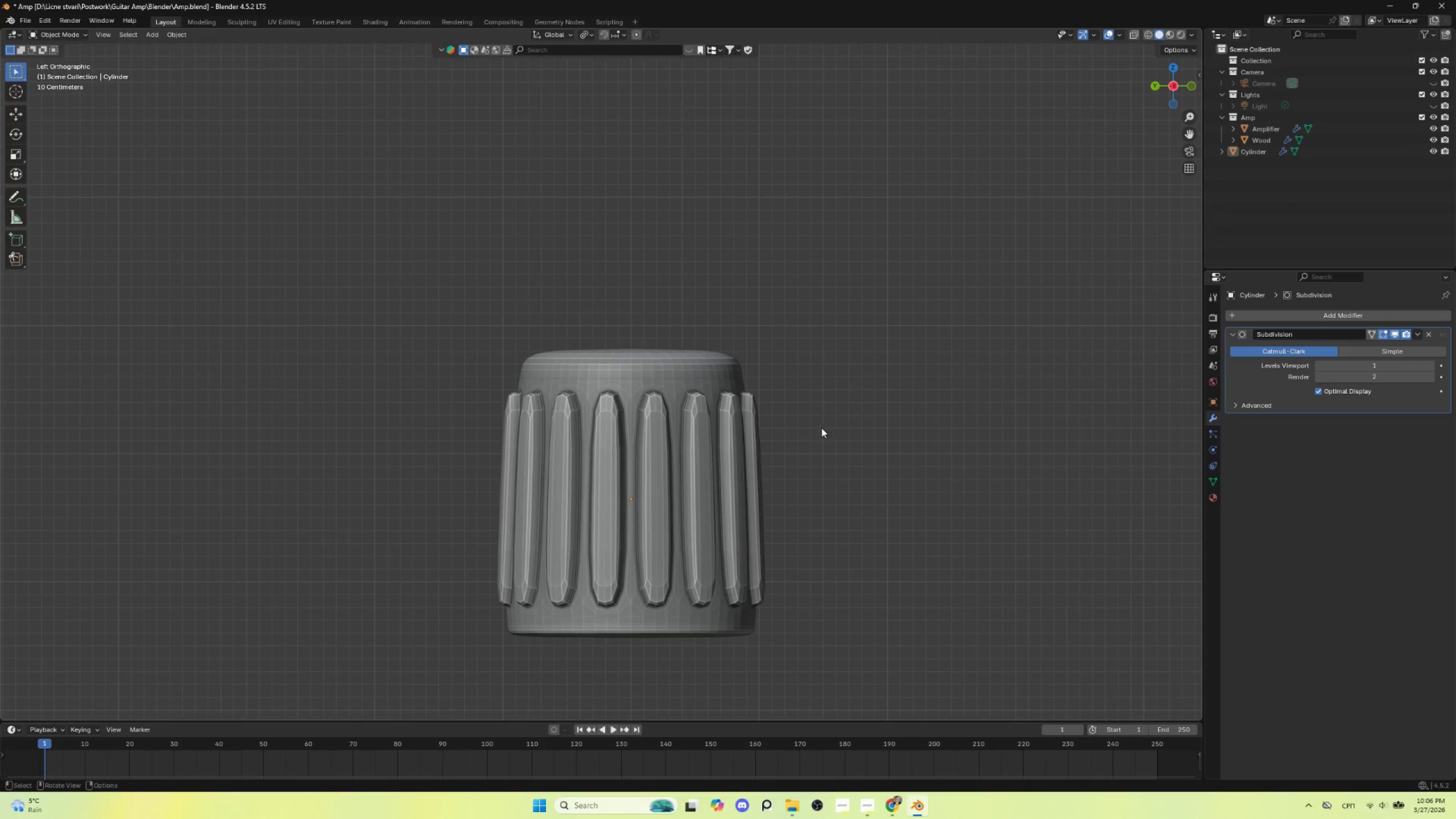 
key(Tab)
 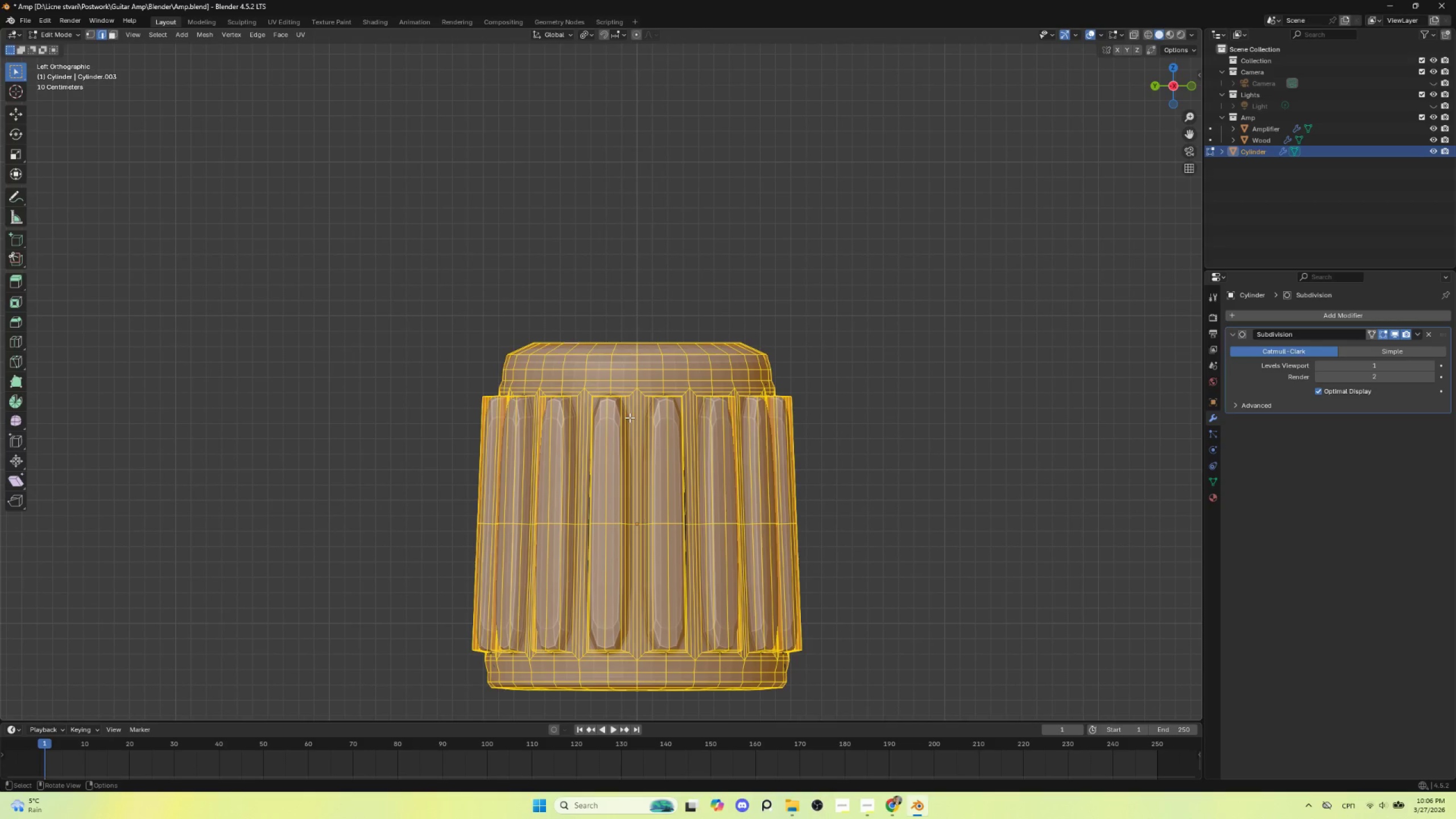 
key(Tab)
 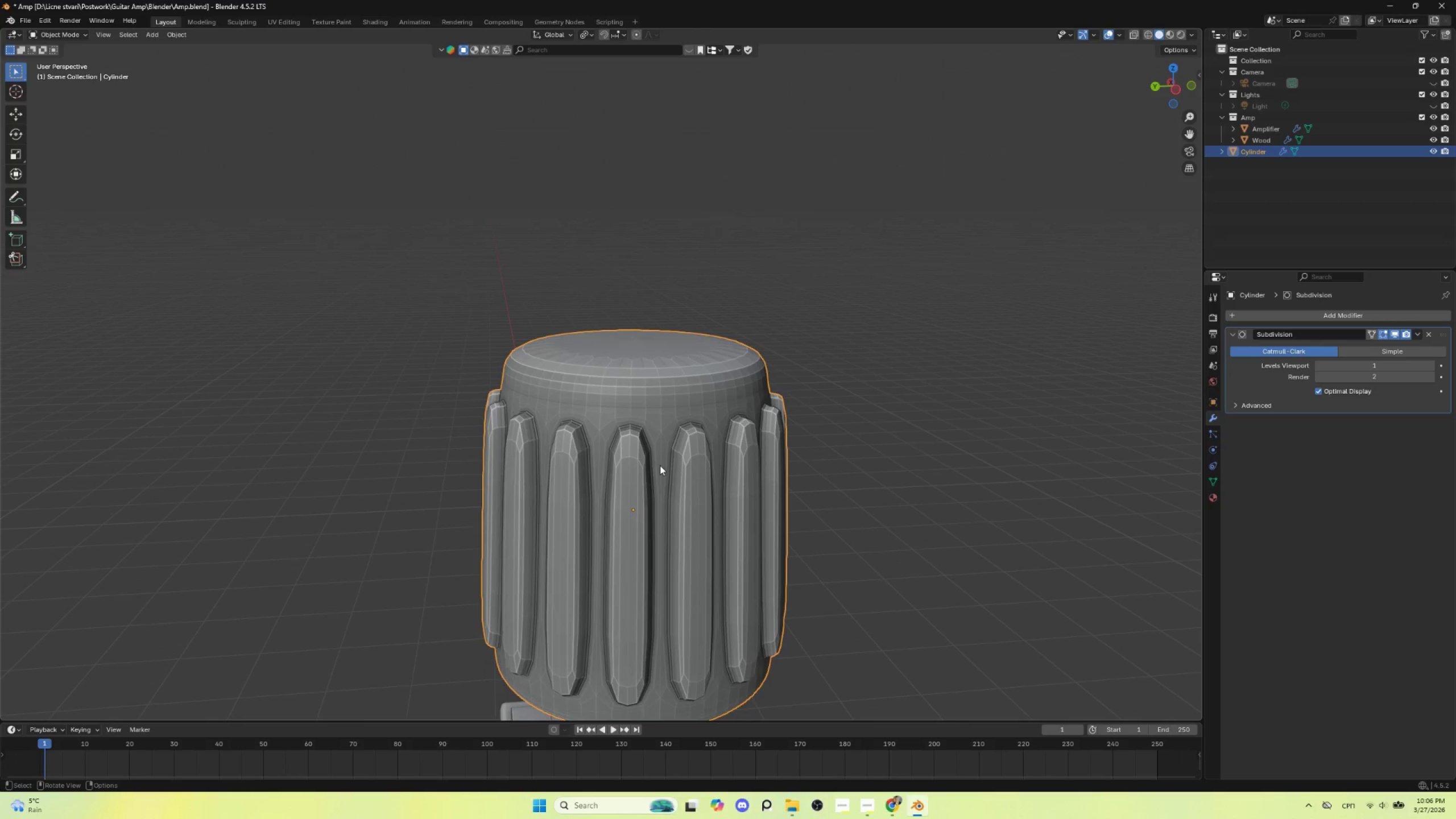 
scroll: coordinate [673, 490], scroll_direction: up, amount: 3.0
 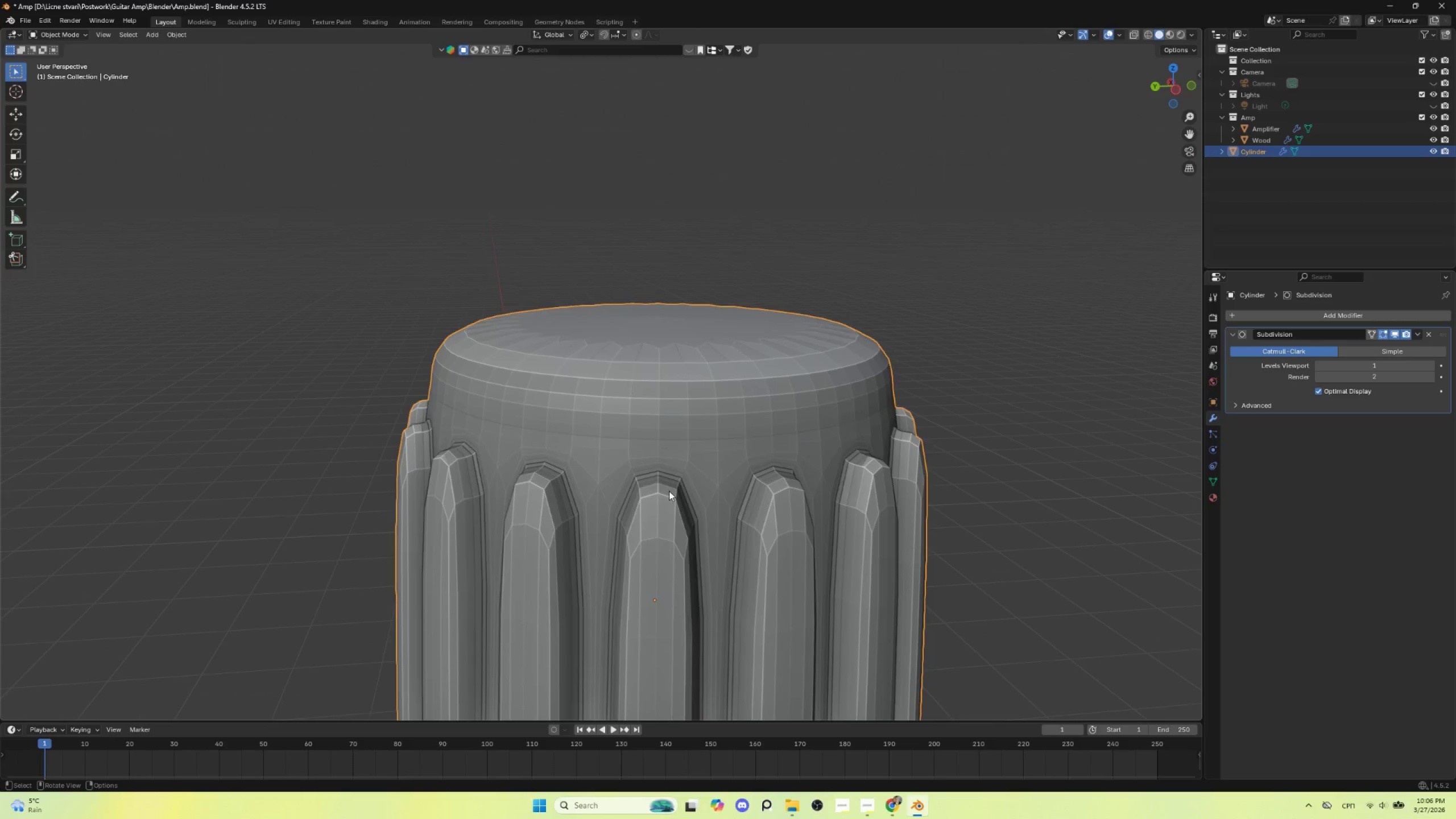 
key(Tab)
 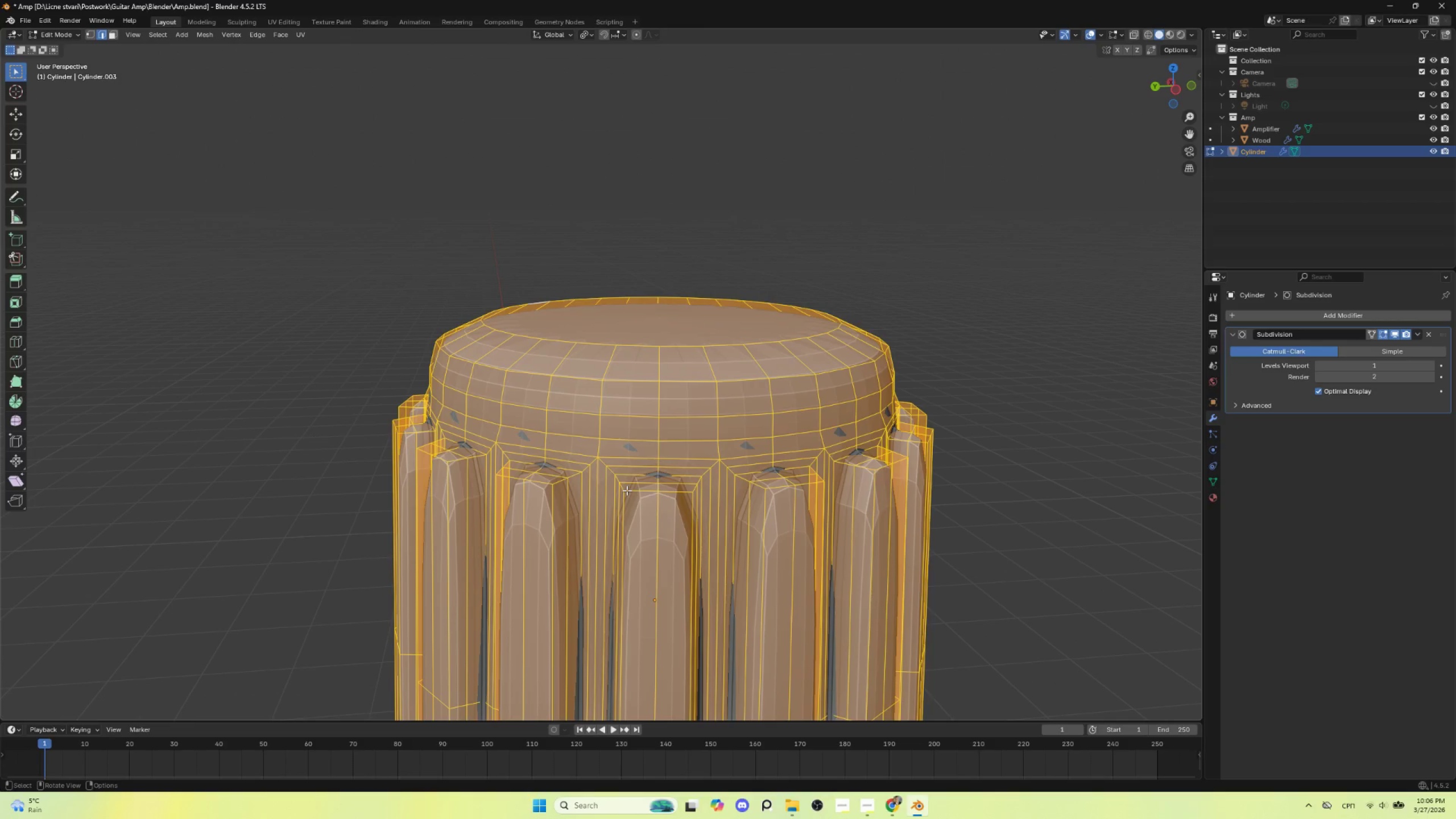 
key(Tab)
 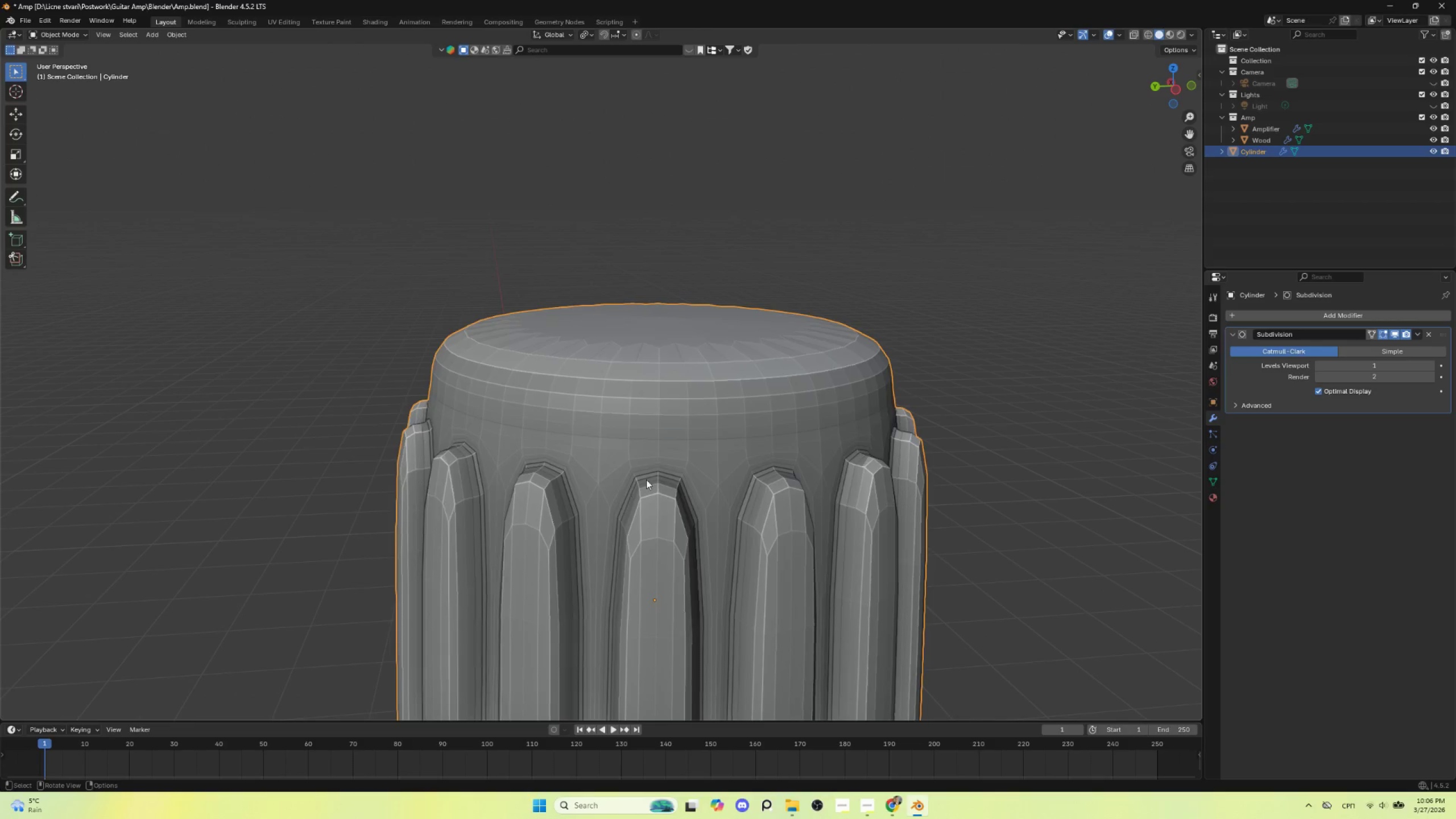 
scroll: coordinate [647, 482], scroll_direction: down, amount: 4.0
 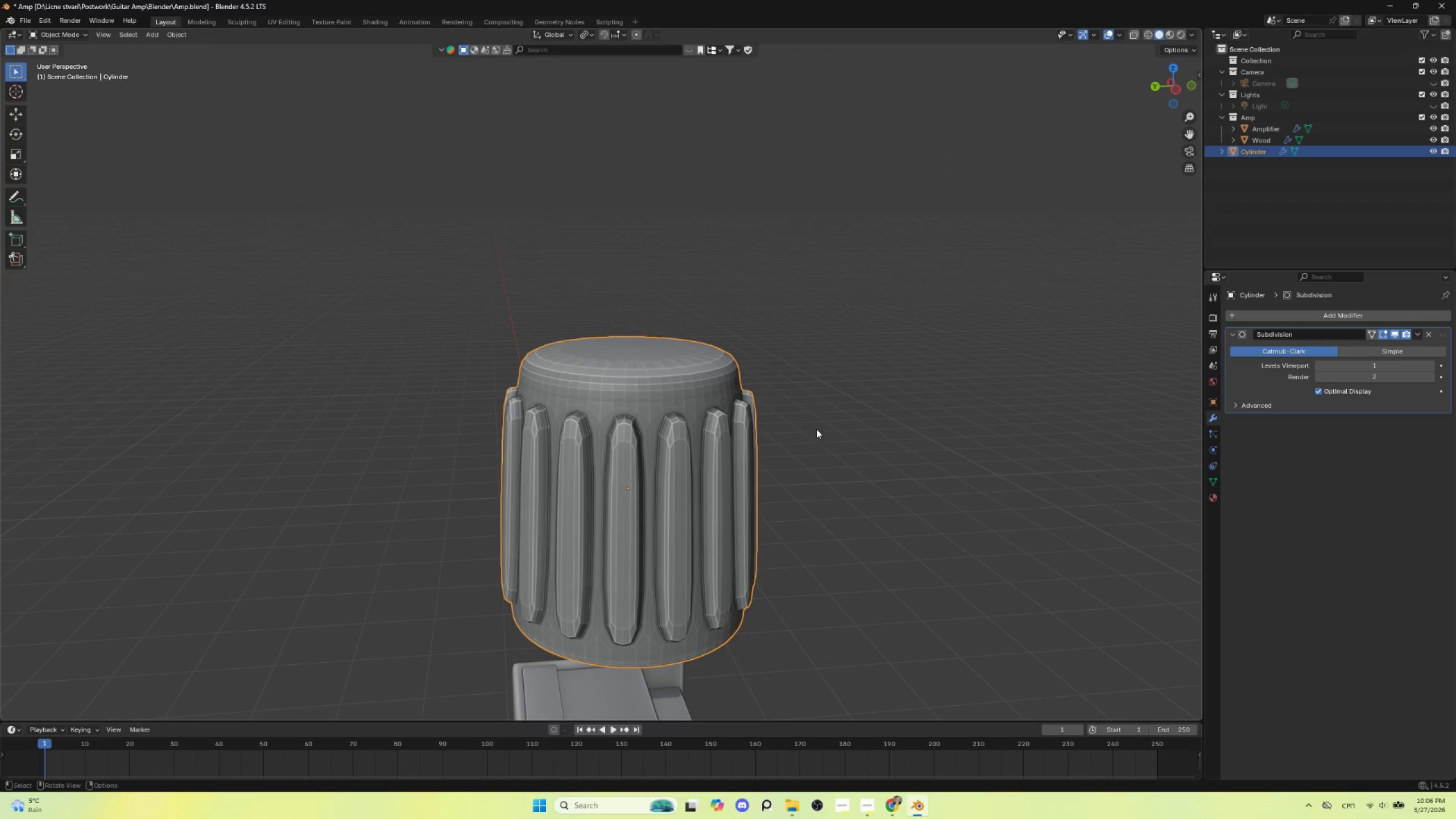 
left_click([820, 424])
 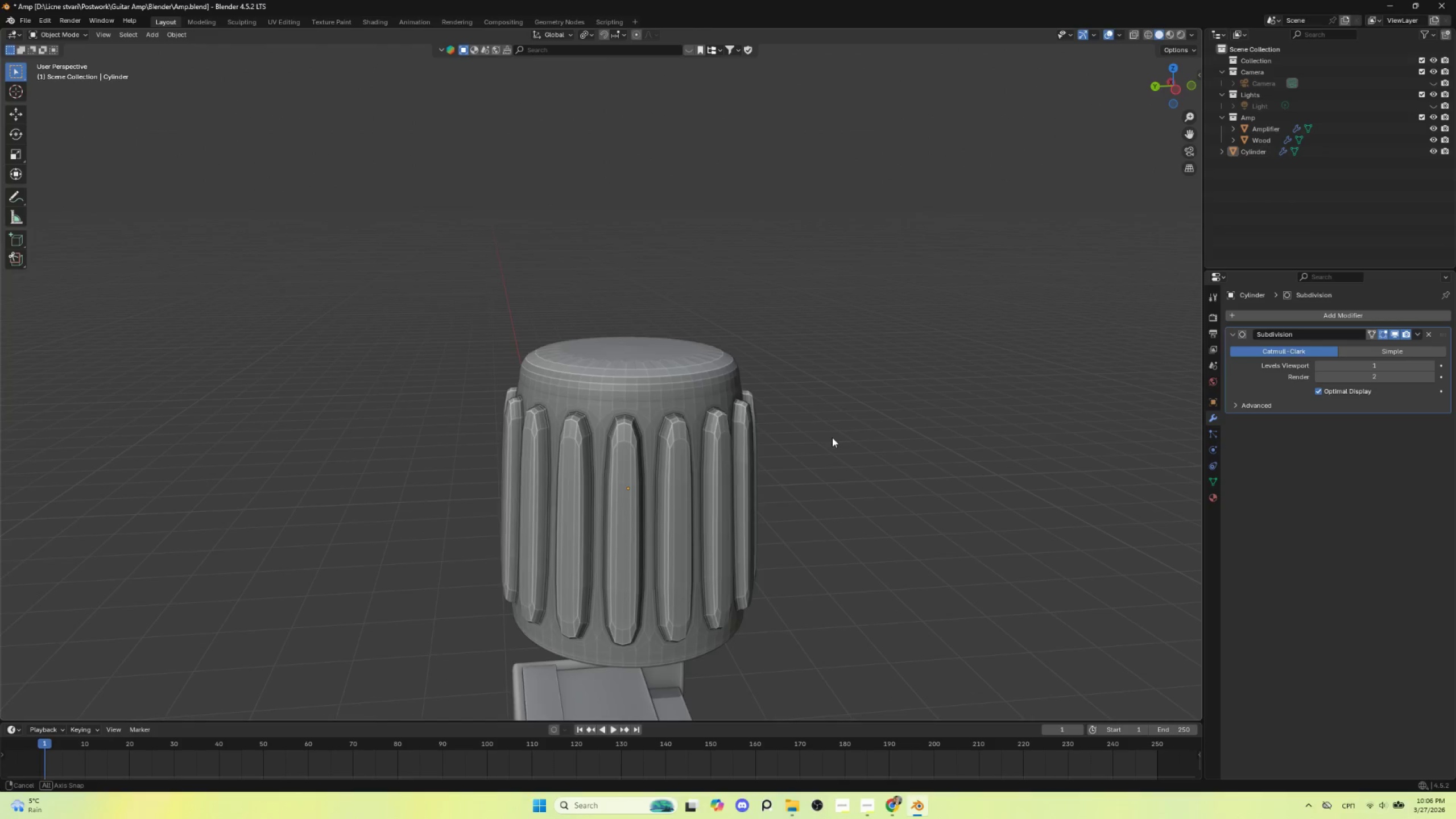 
hold_key(key=AltLeft, duration=0.5)
 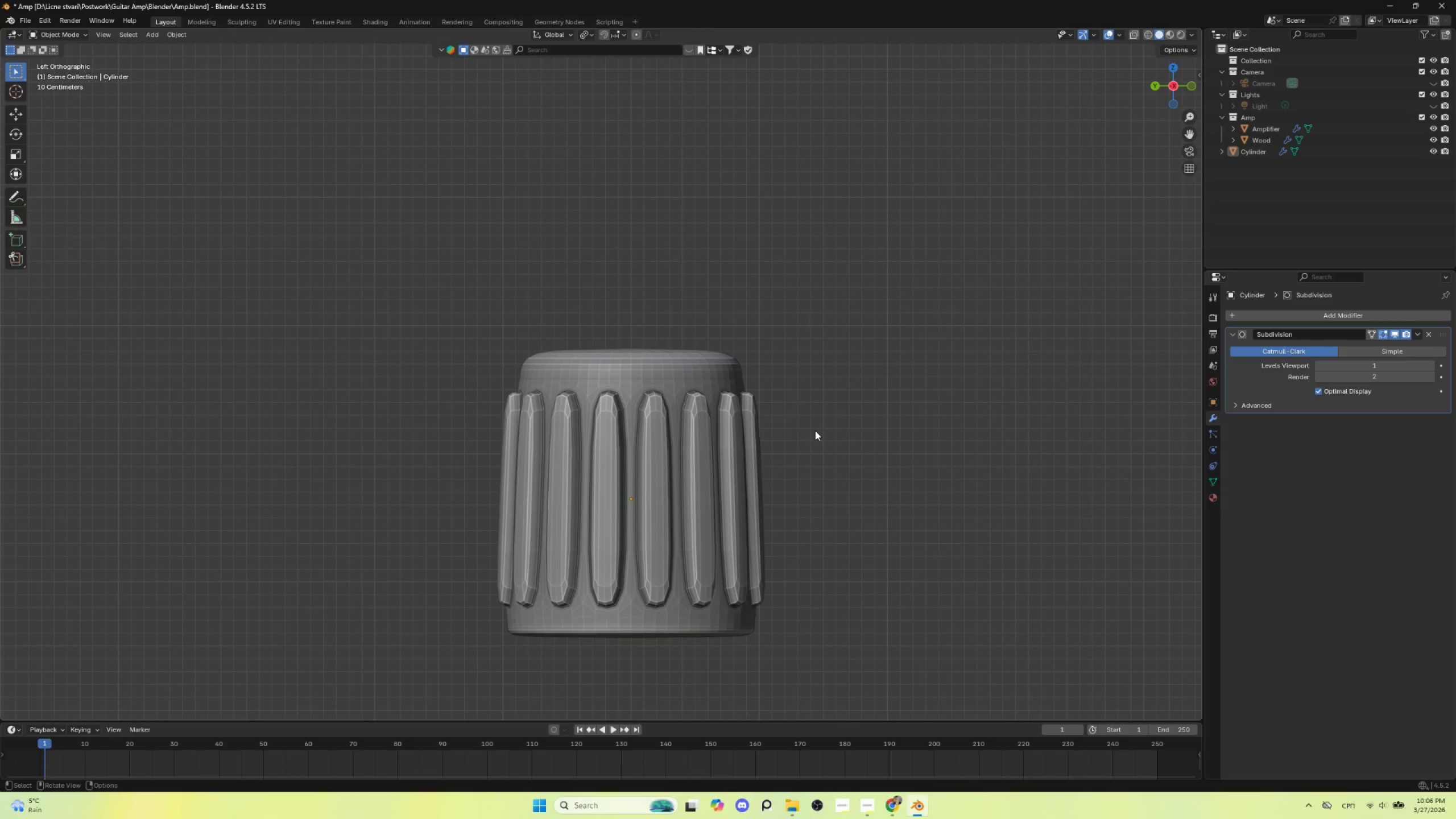 
hold_key(key=AltLeft, duration=10.28)
scroll: coordinate [810, 457], scroll_direction: down, amount: 4.0
 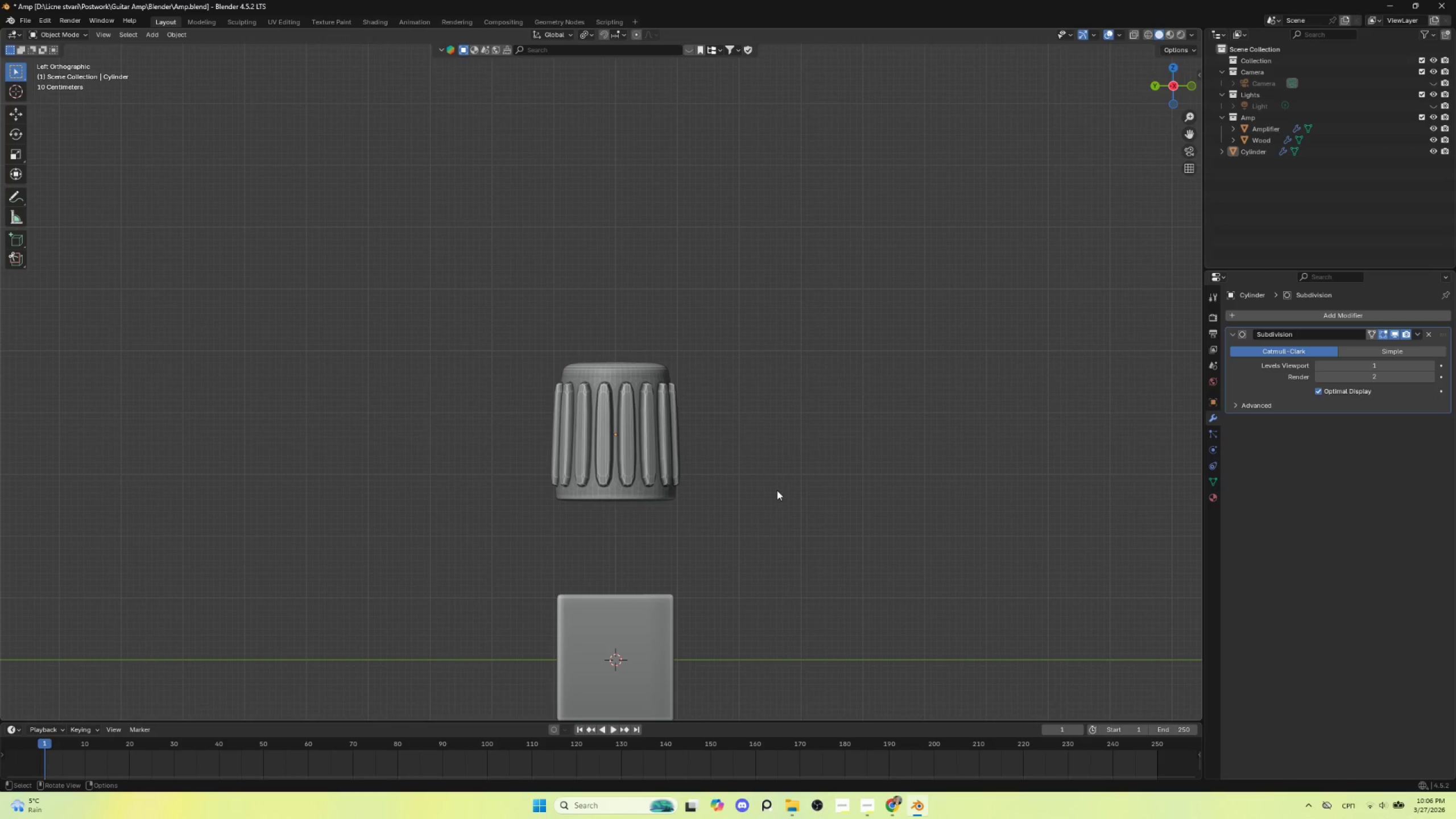 
scroll: coordinate [772, 494], scroll_direction: up, amount: 4.0
 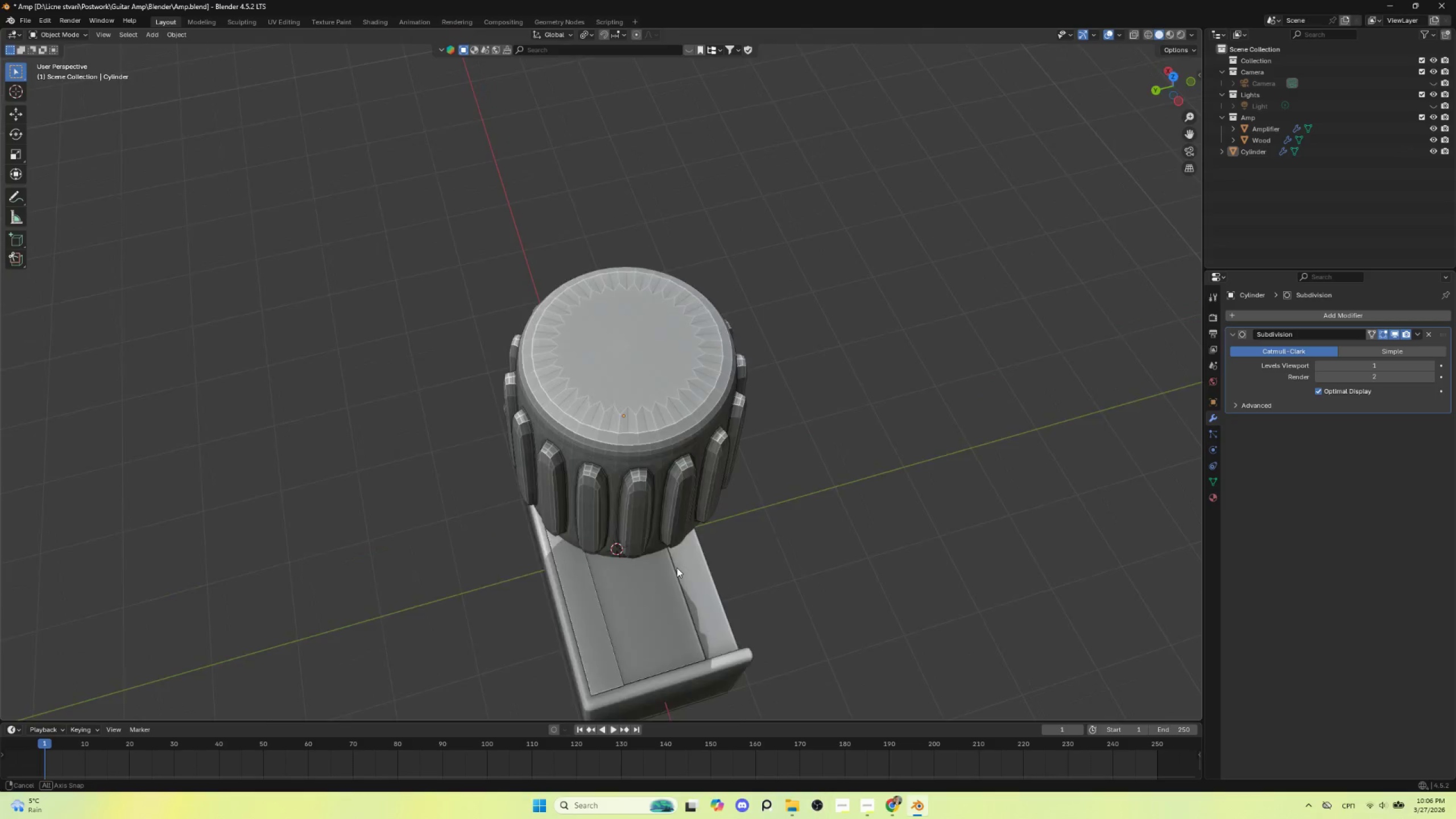 
left_click([647, 417])
 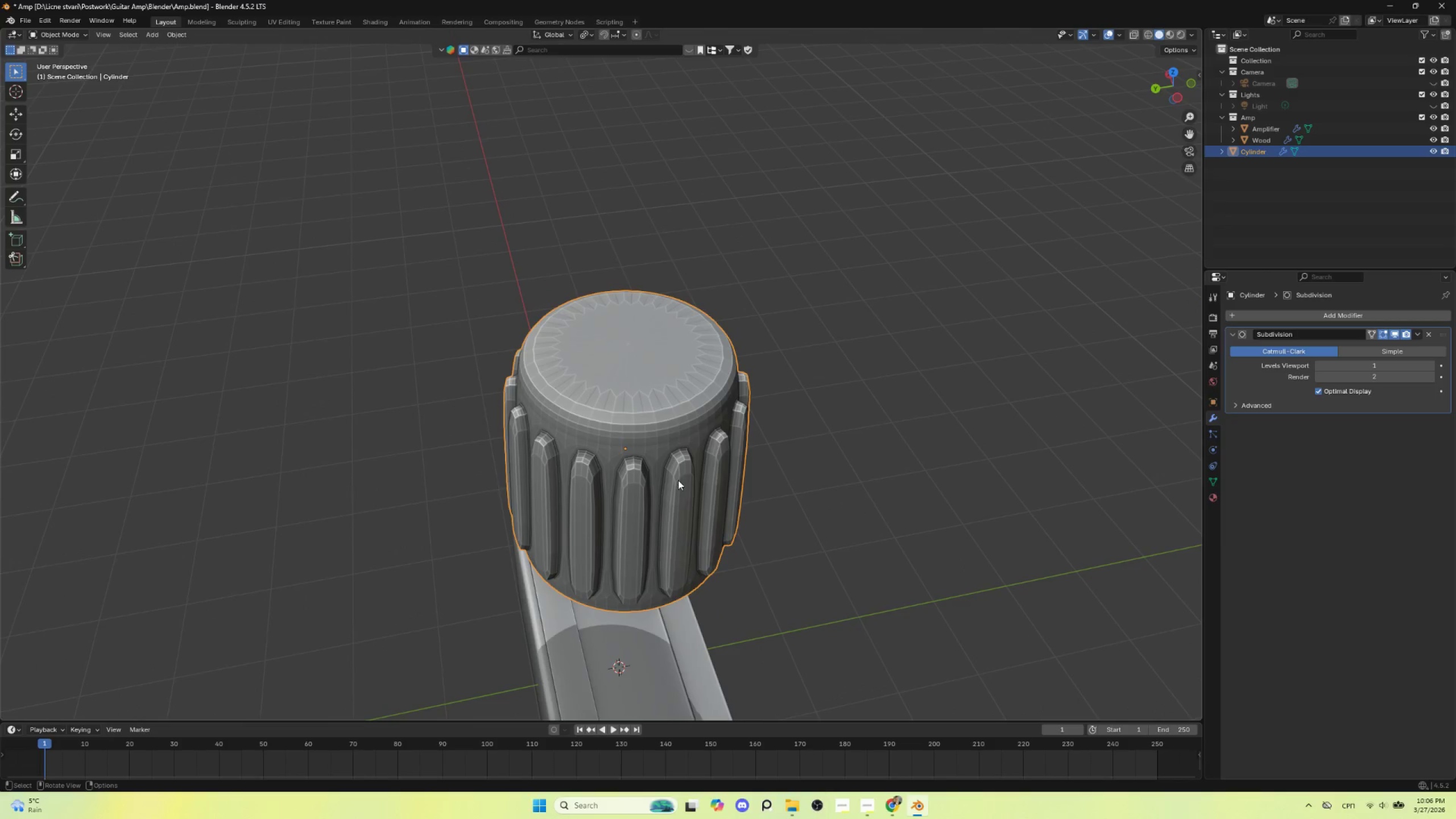 
scroll: coordinate [678, 481], scroll_direction: up, amount: 3.0
 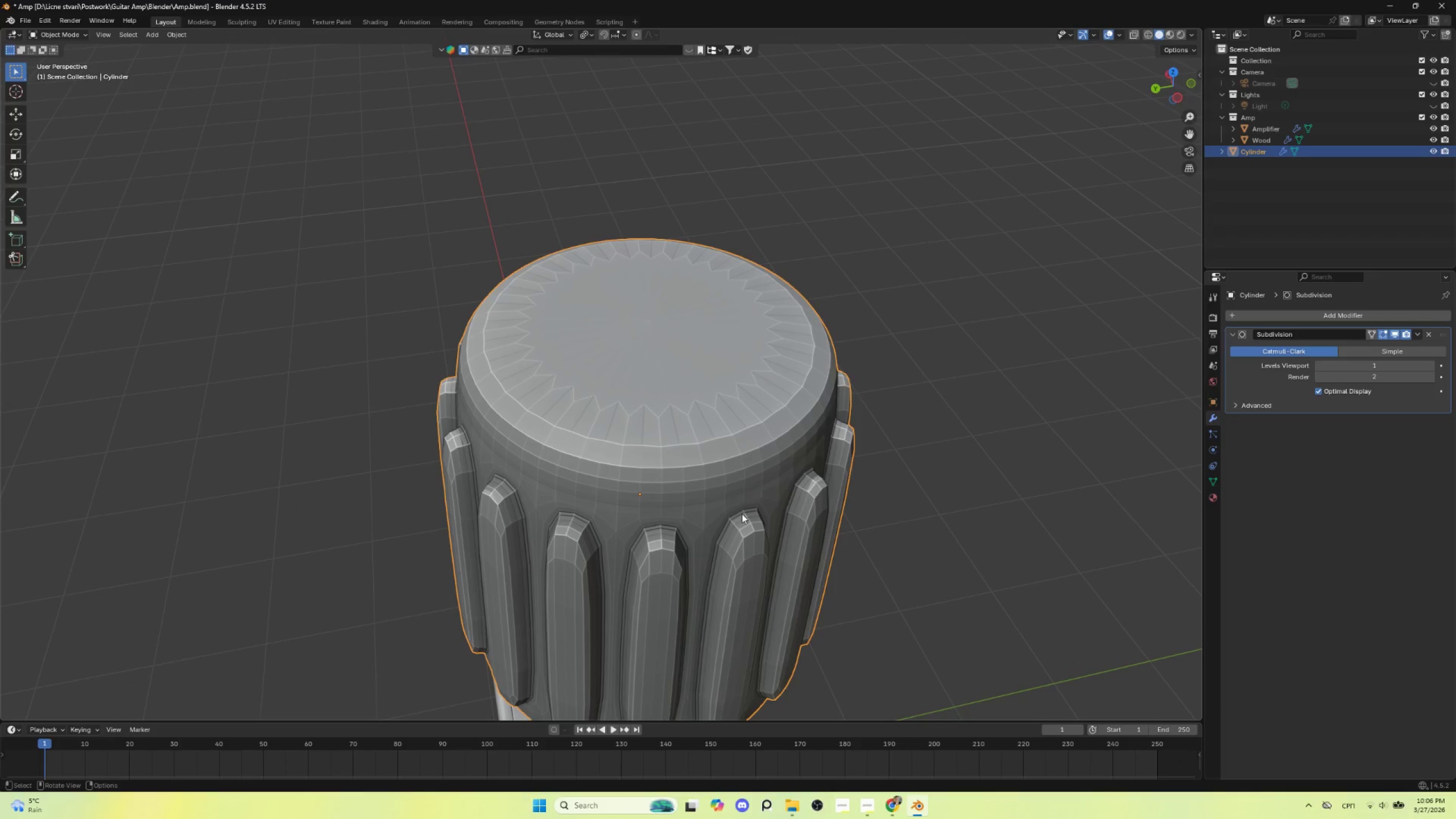 
hold_key(key=AltLeft, duration=0.81)
 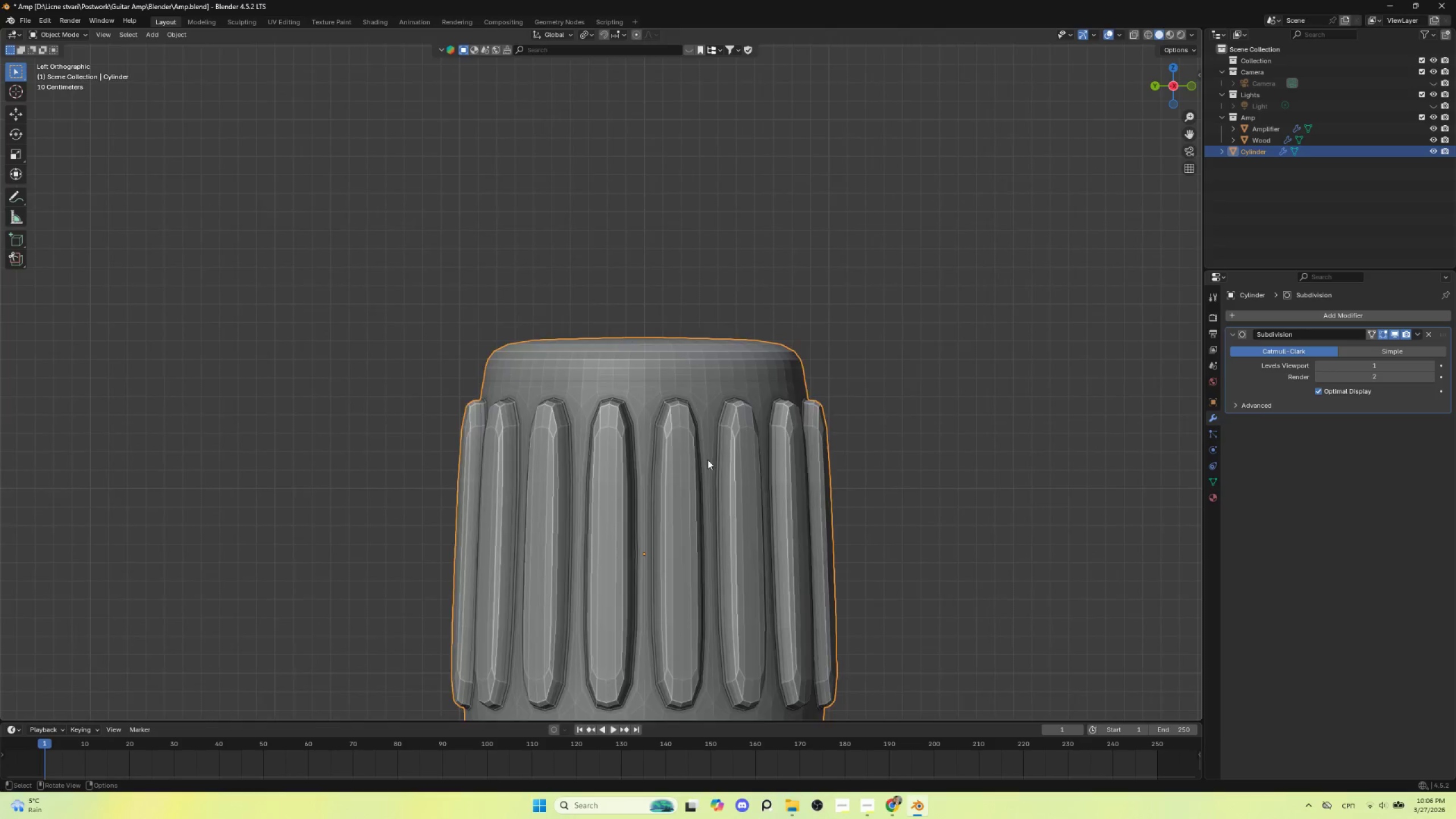 
scroll: coordinate [706, 461], scroll_direction: down, amount: 4.0
 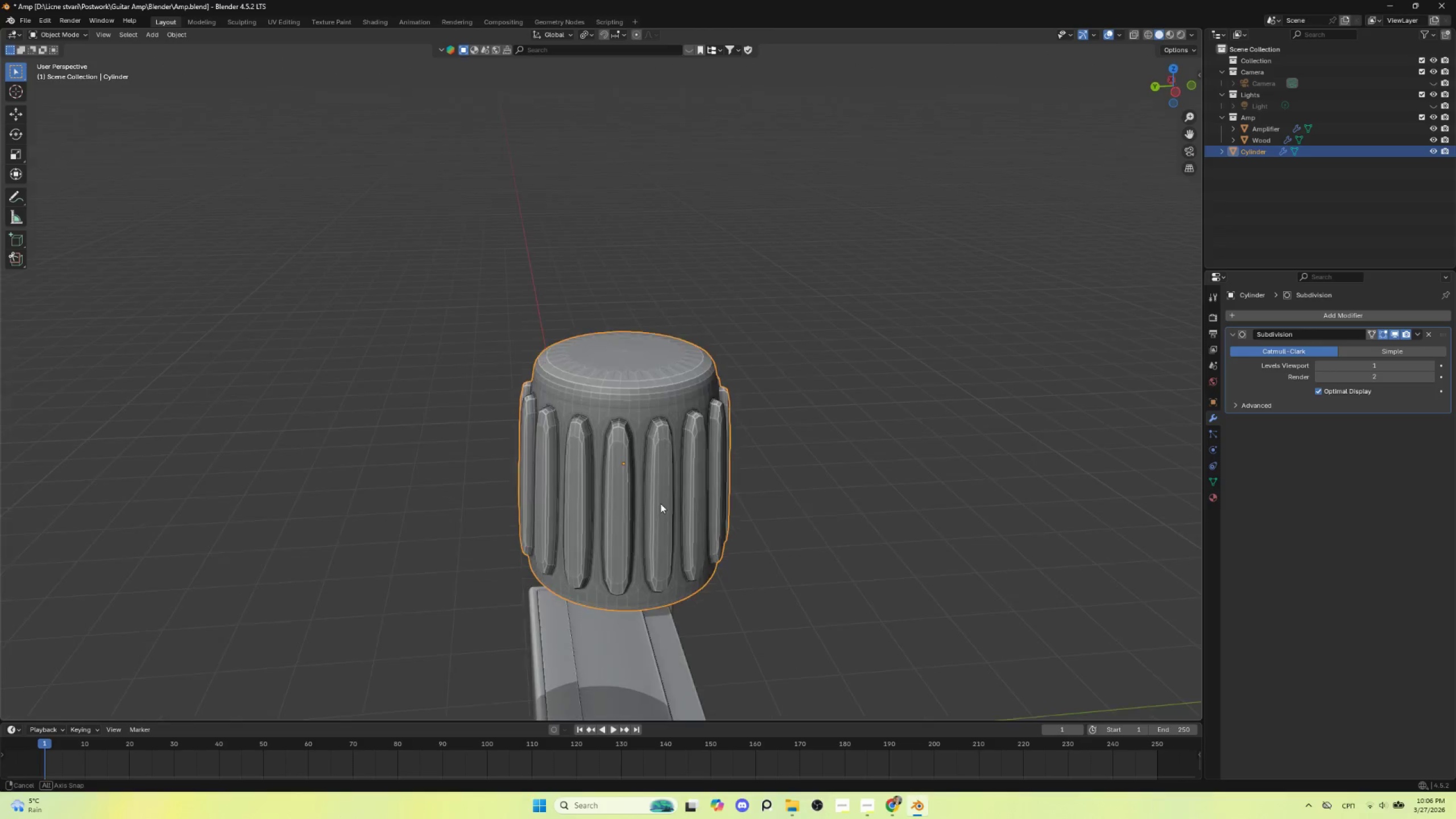 
key(Tab)
 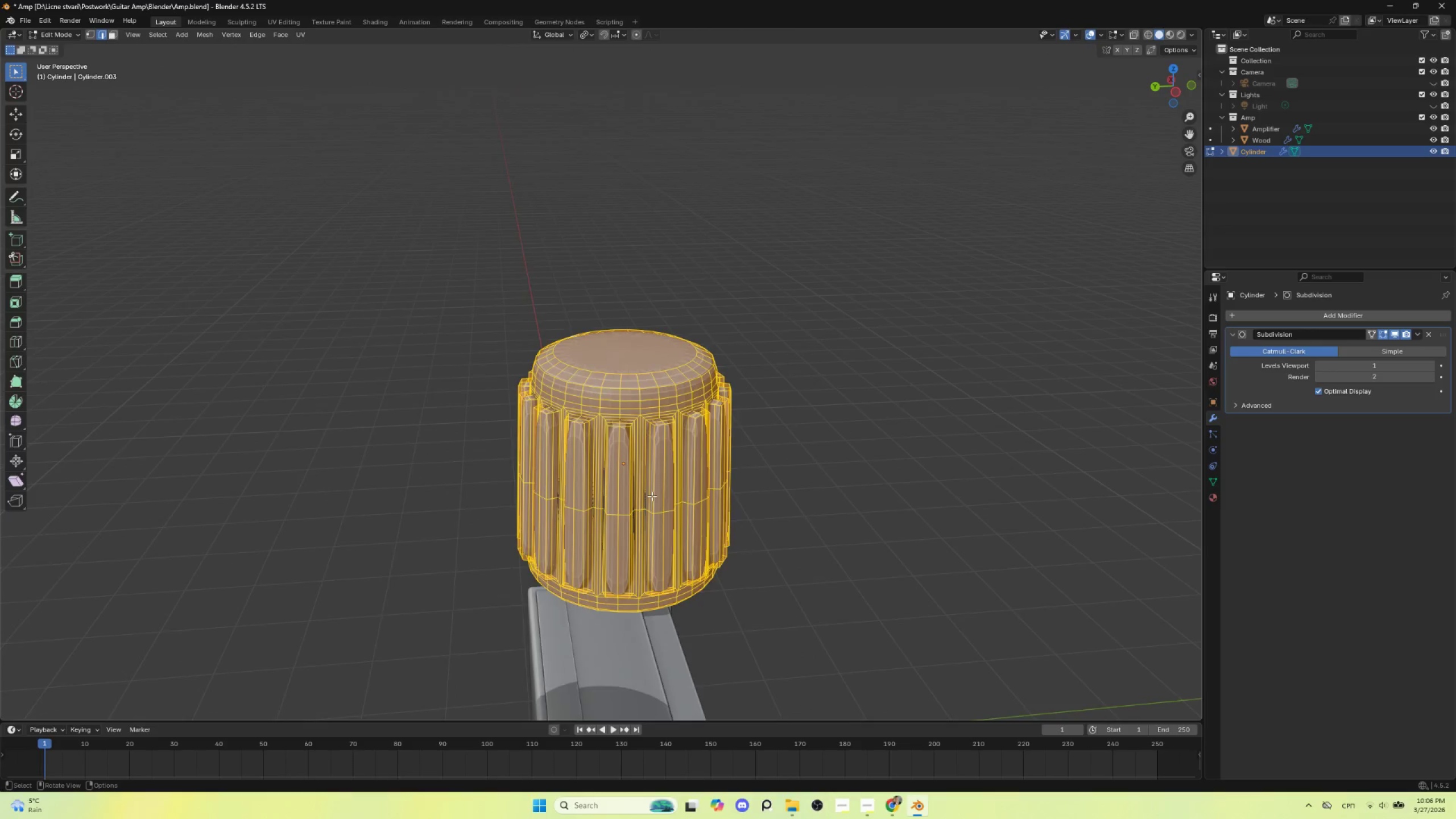 
scroll: coordinate [652, 496], scroll_direction: up, amount: 4.0
 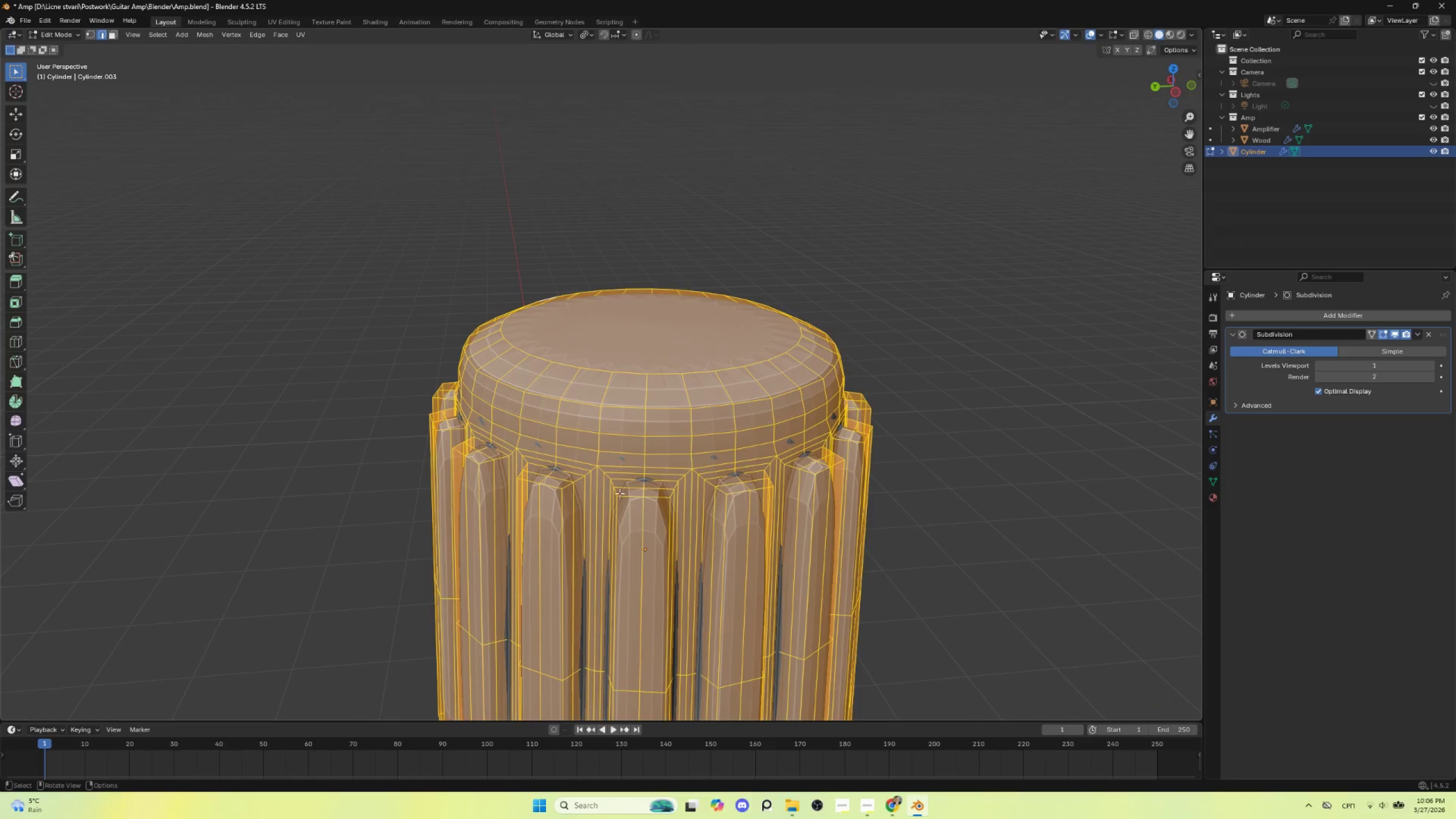 
hold_key(key=AltLeft, duration=2.91)
left_click([614, 493])
 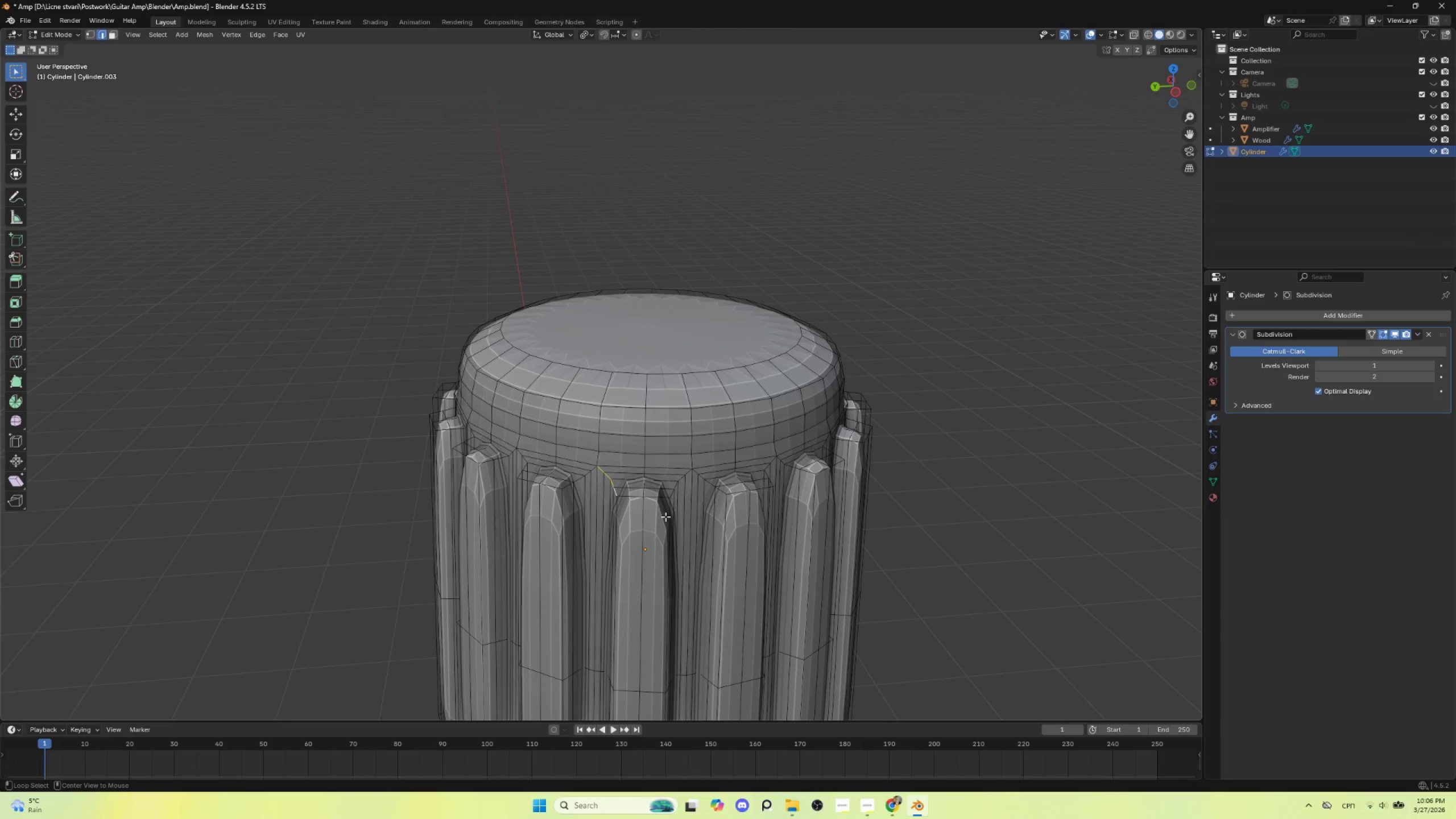 
hold_key(key=ShiftLeft, duration=1.44)
left_click([672, 494])
 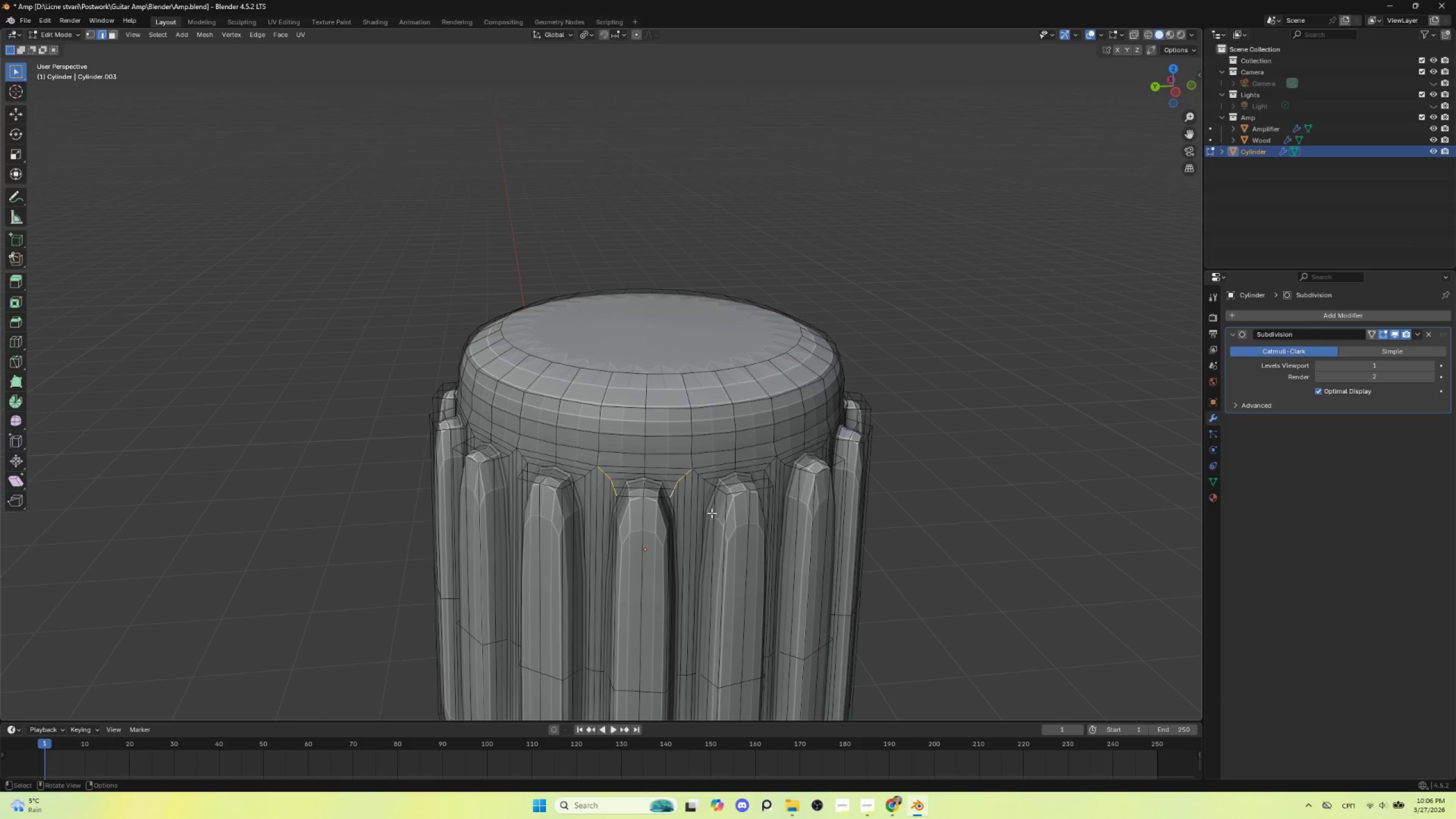 
key(Control+B)
 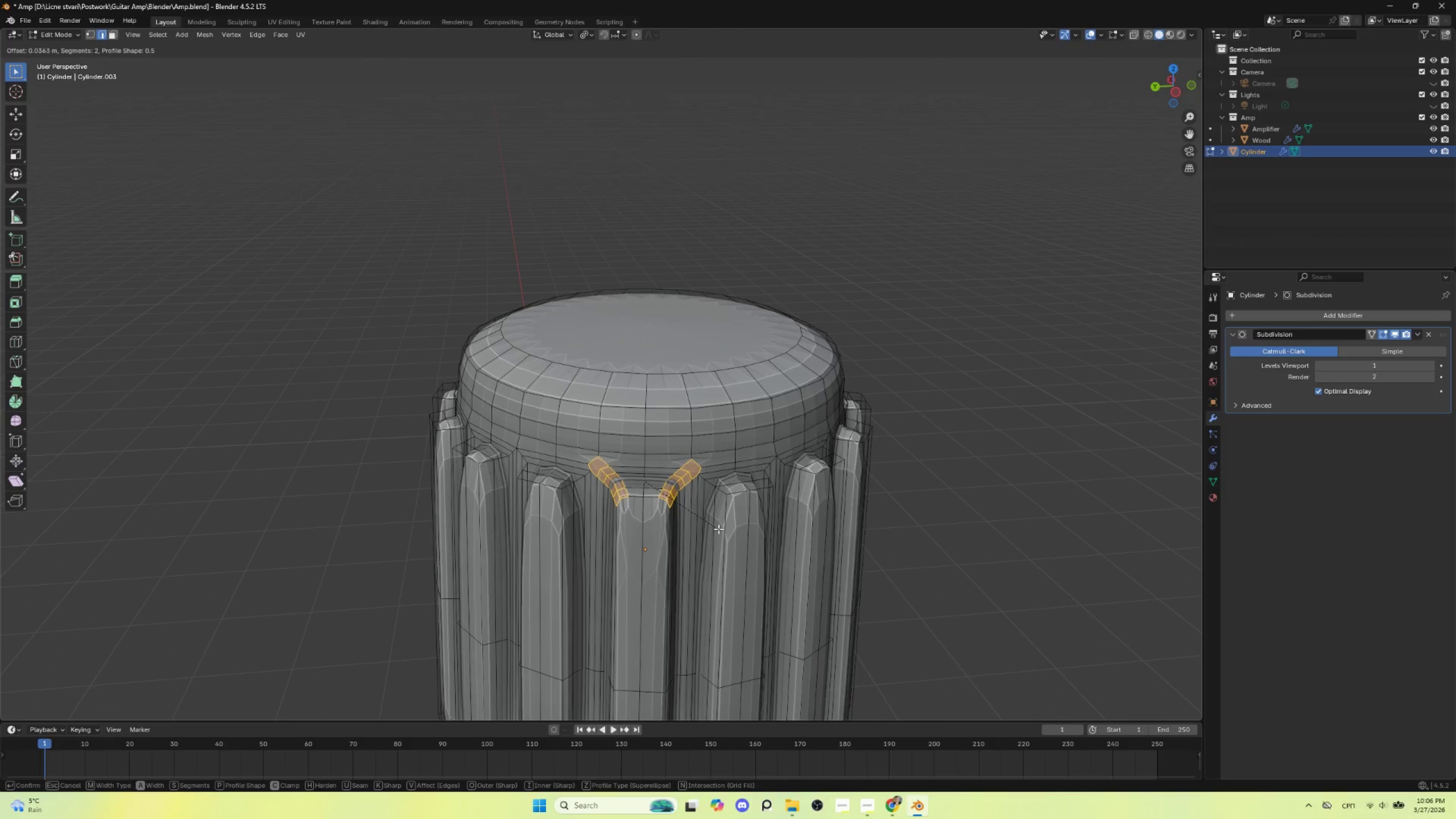 
key(Escape)
 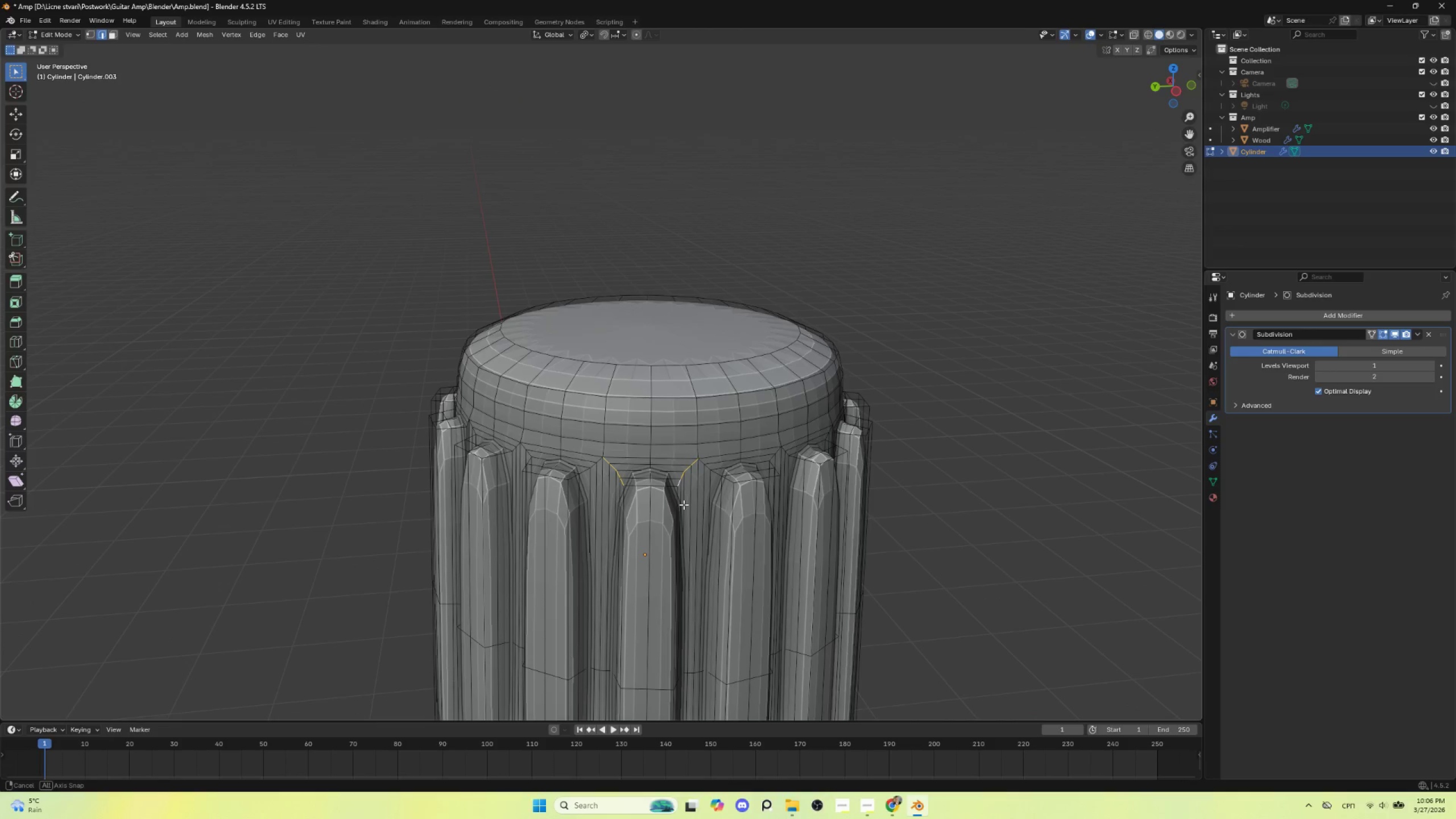 
key(Shift+E)
 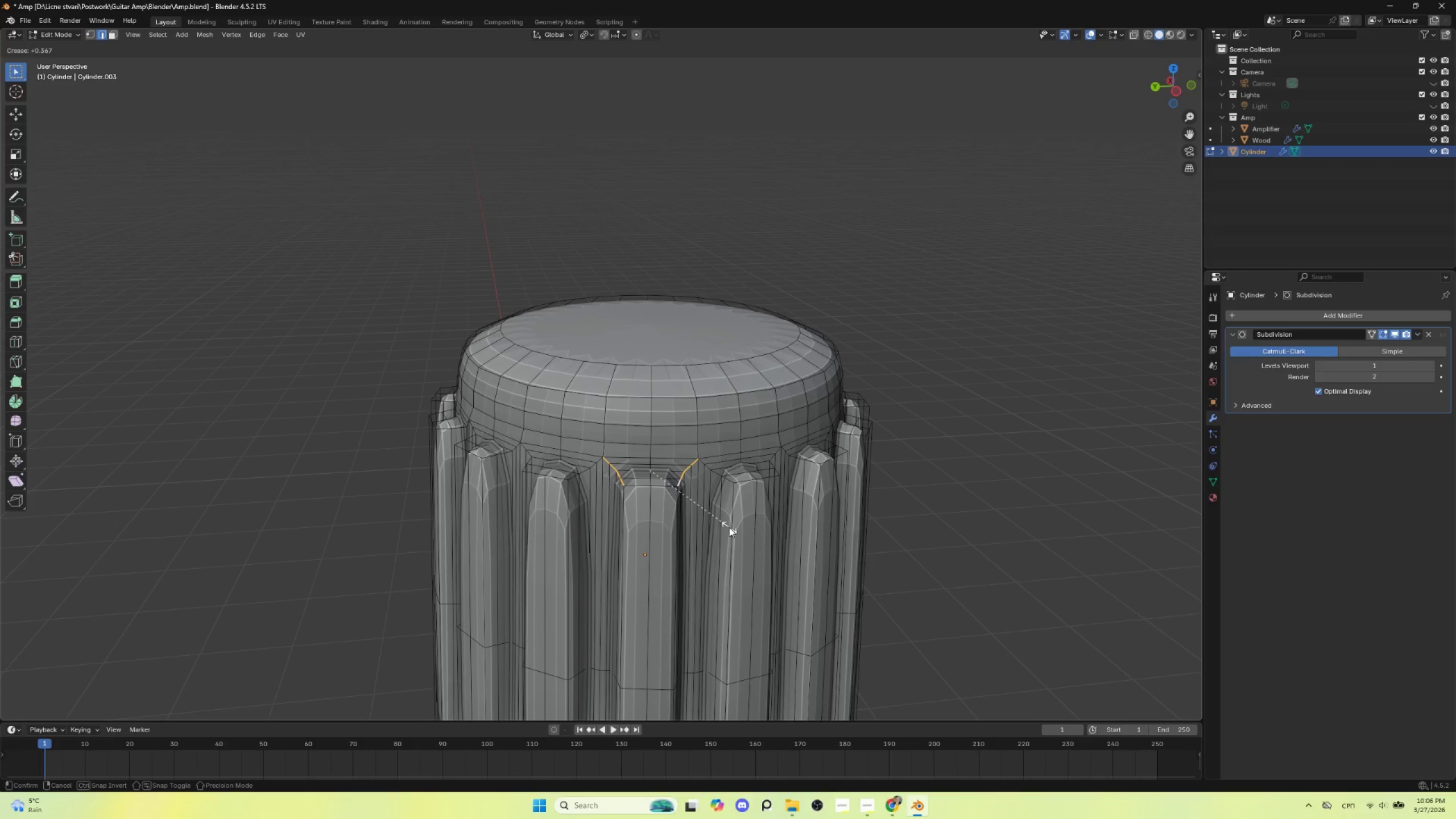 
key(Escape)
 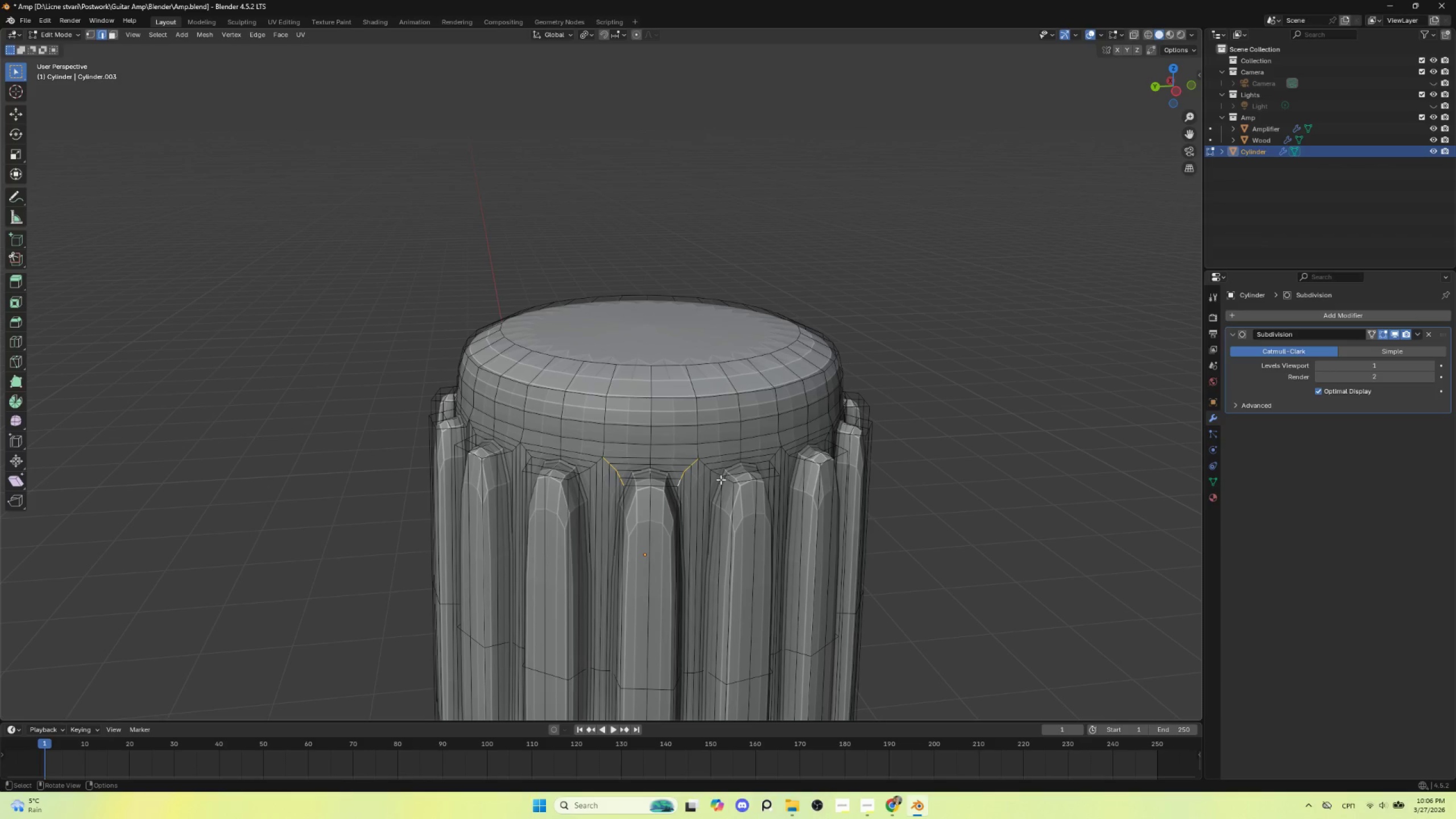 
hold_key(key=ShiftLeft, duration=1.27)
hold_key(key=AltLeft, duration=1.23)
left_click([720, 476])
 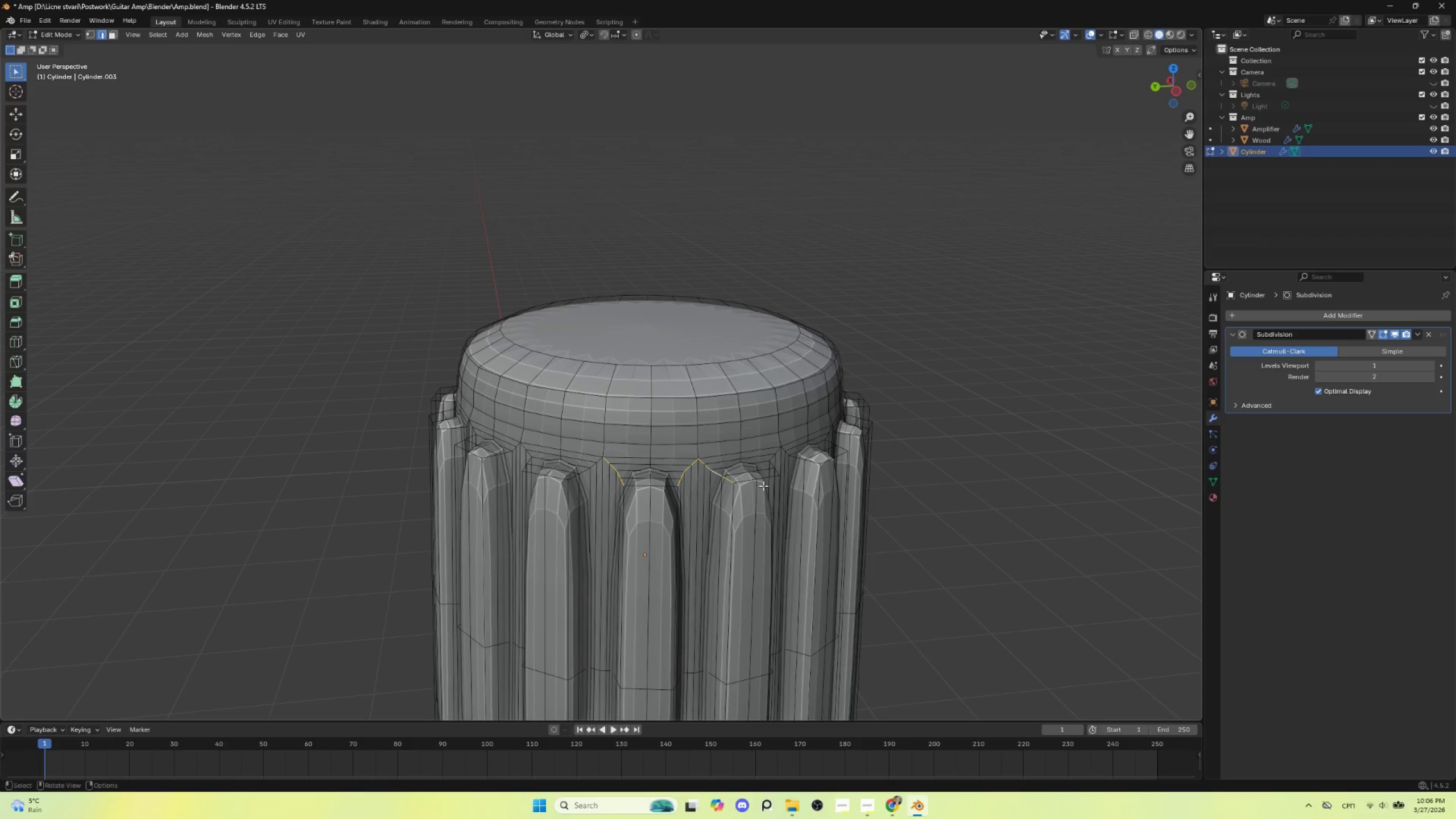 
hold_key(key=AltLeft, duration=1.91)
hold_key(key=ShiftLeft, duration=3.12)
left_click([611, 508])
 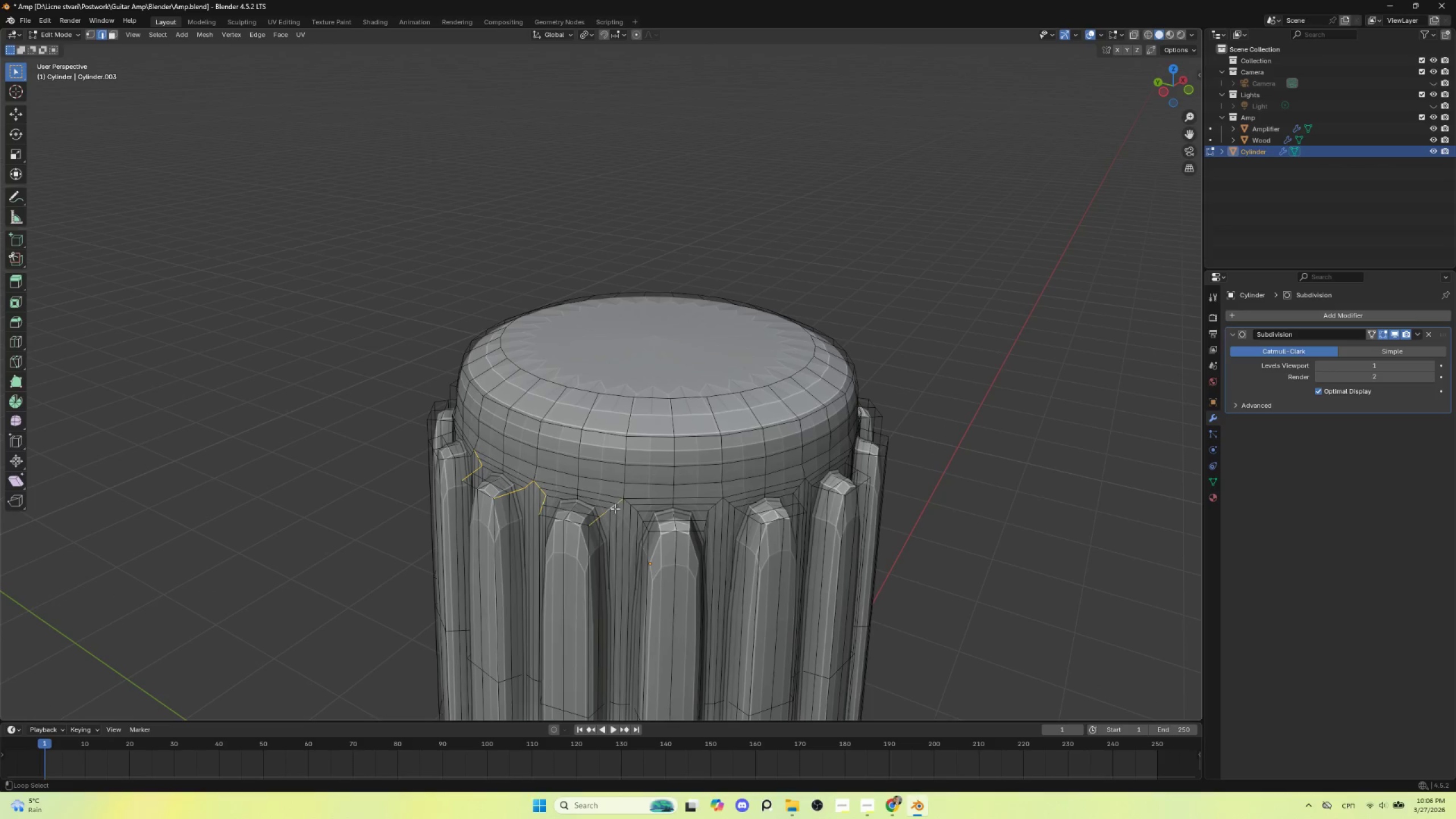 
hold_key(key=AltLeft, duration=1.5)
left_click([637, 511])
 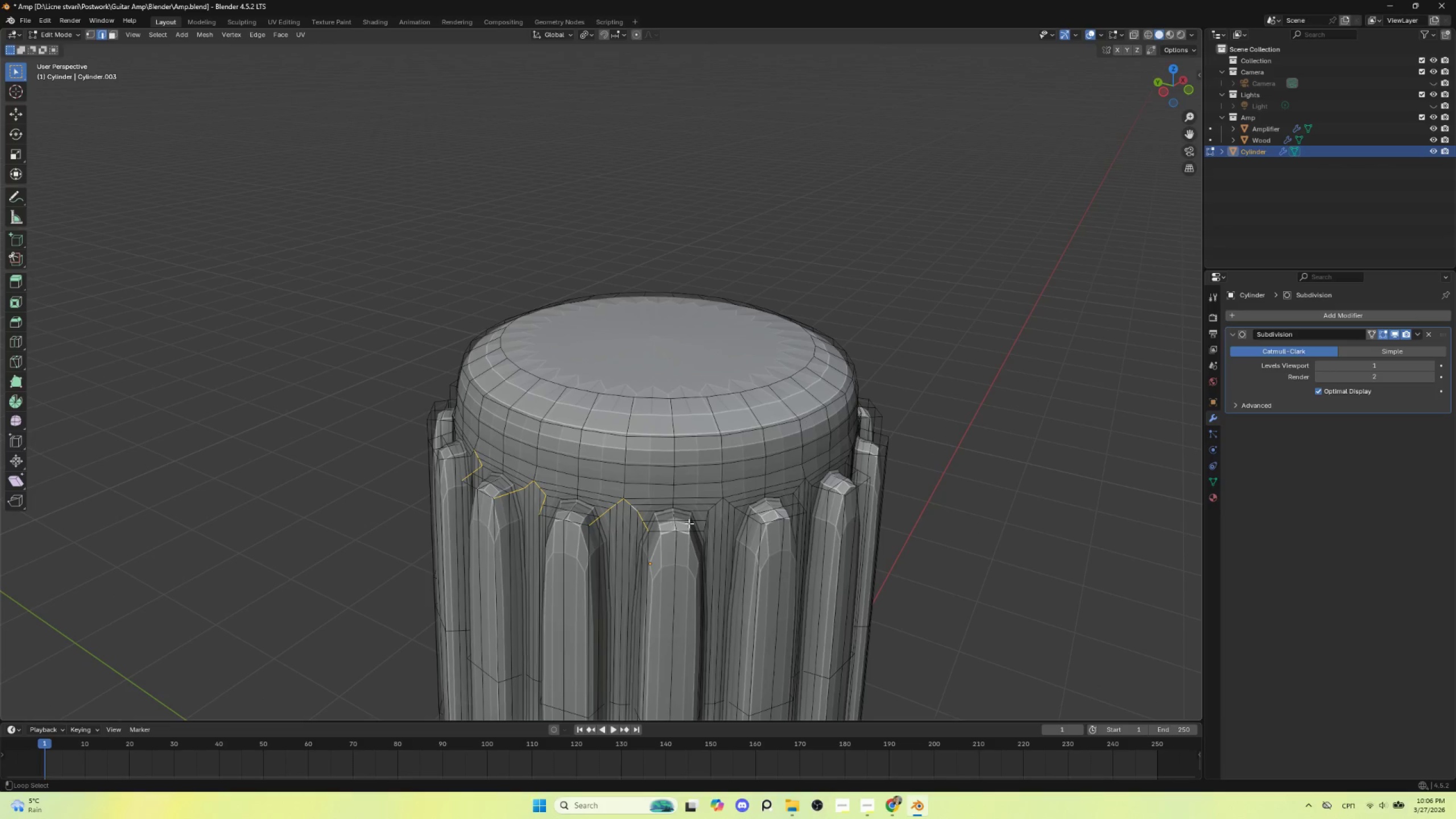 
hold_key(key=AltLeft, duration=1.06)
left_click([709, 510])
 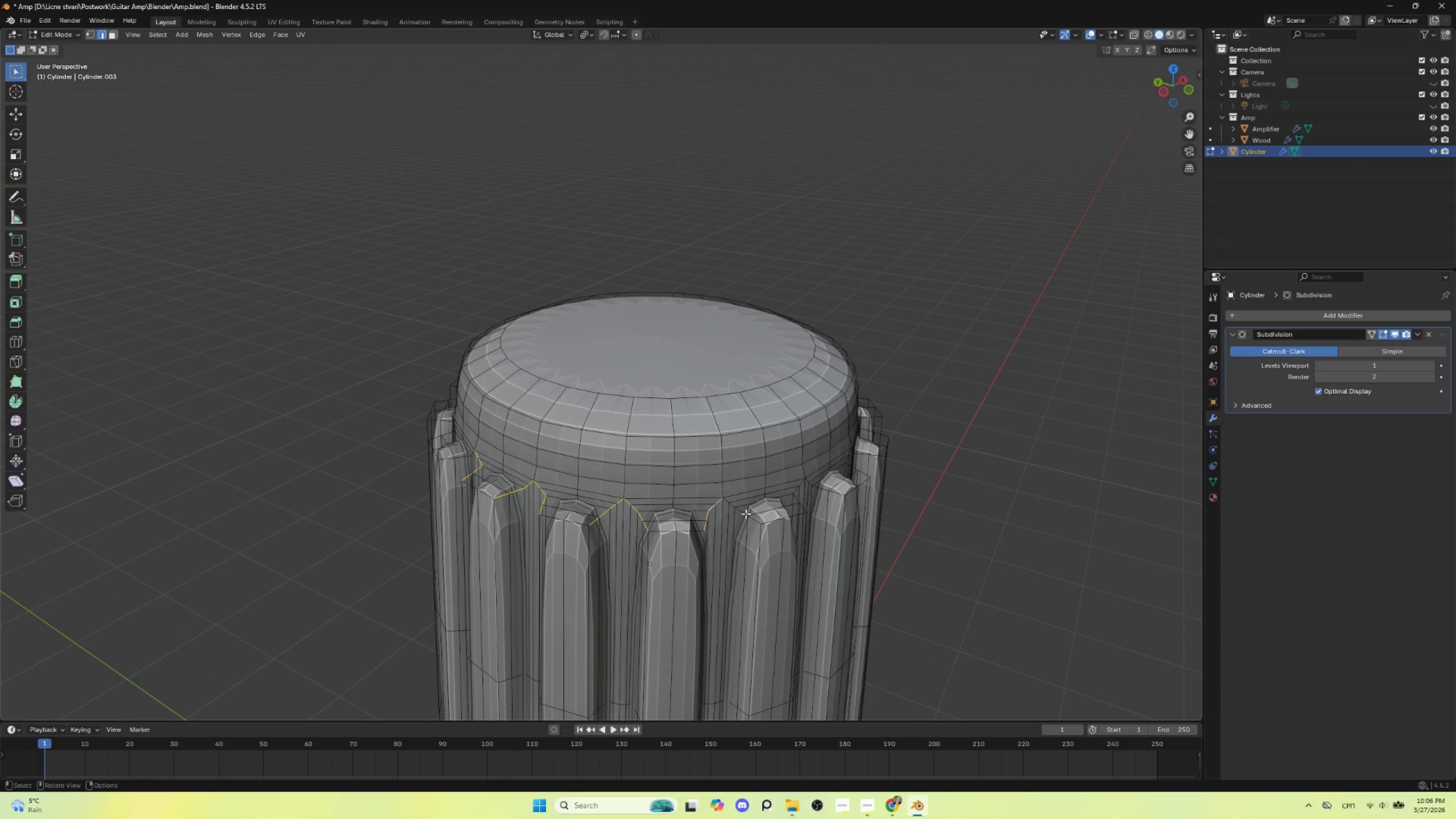 
hold_key(key=ShiftLeft, duration=0.66)
hold_key(key=AltLeft, duration=0.62)
left_click([741, 511])
 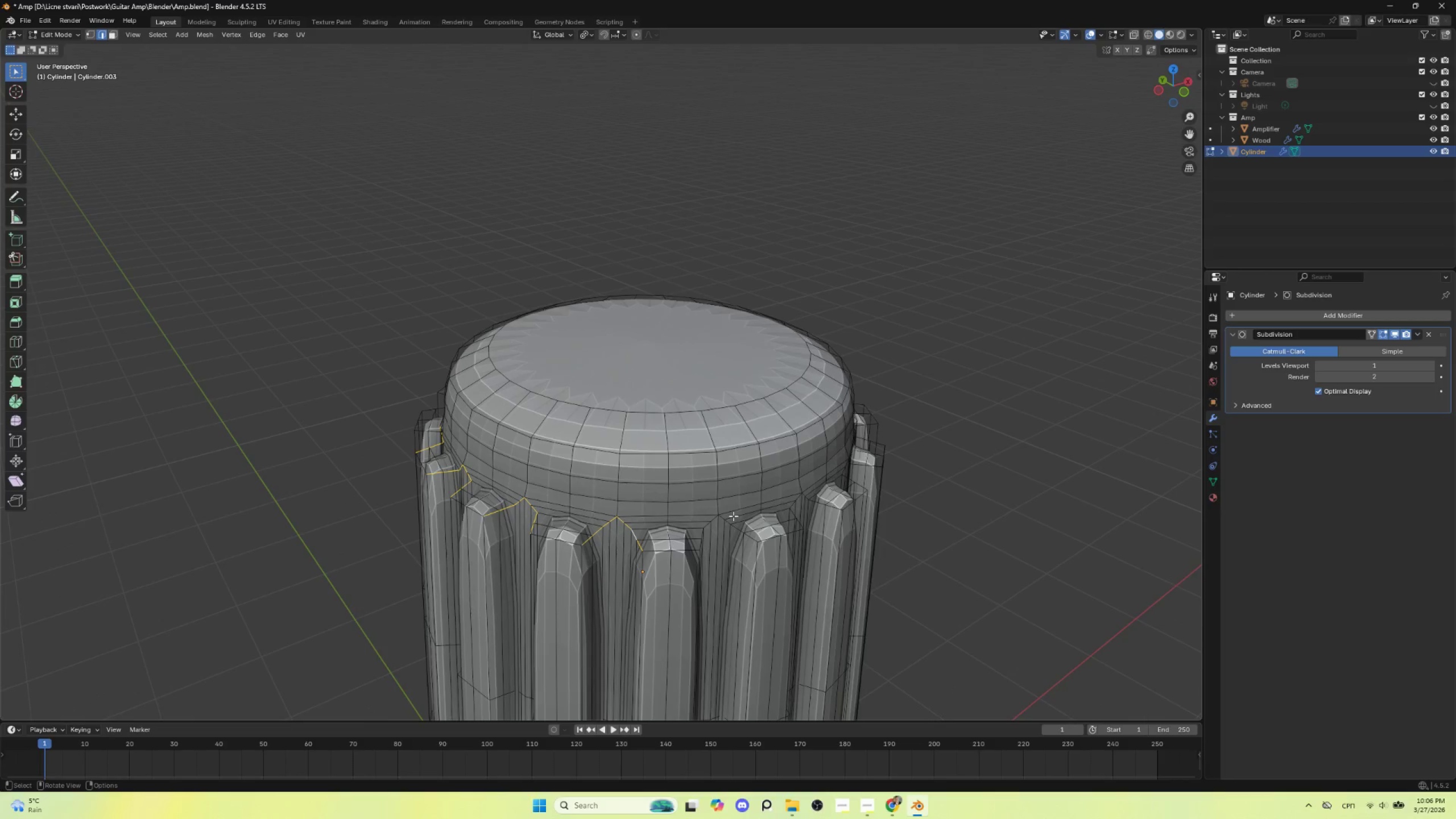 
hold_key(key=AltLeft, duration=1.67)
hold_key(key=ShiftLeft, duration=1.5)
left_click([701, 534])
 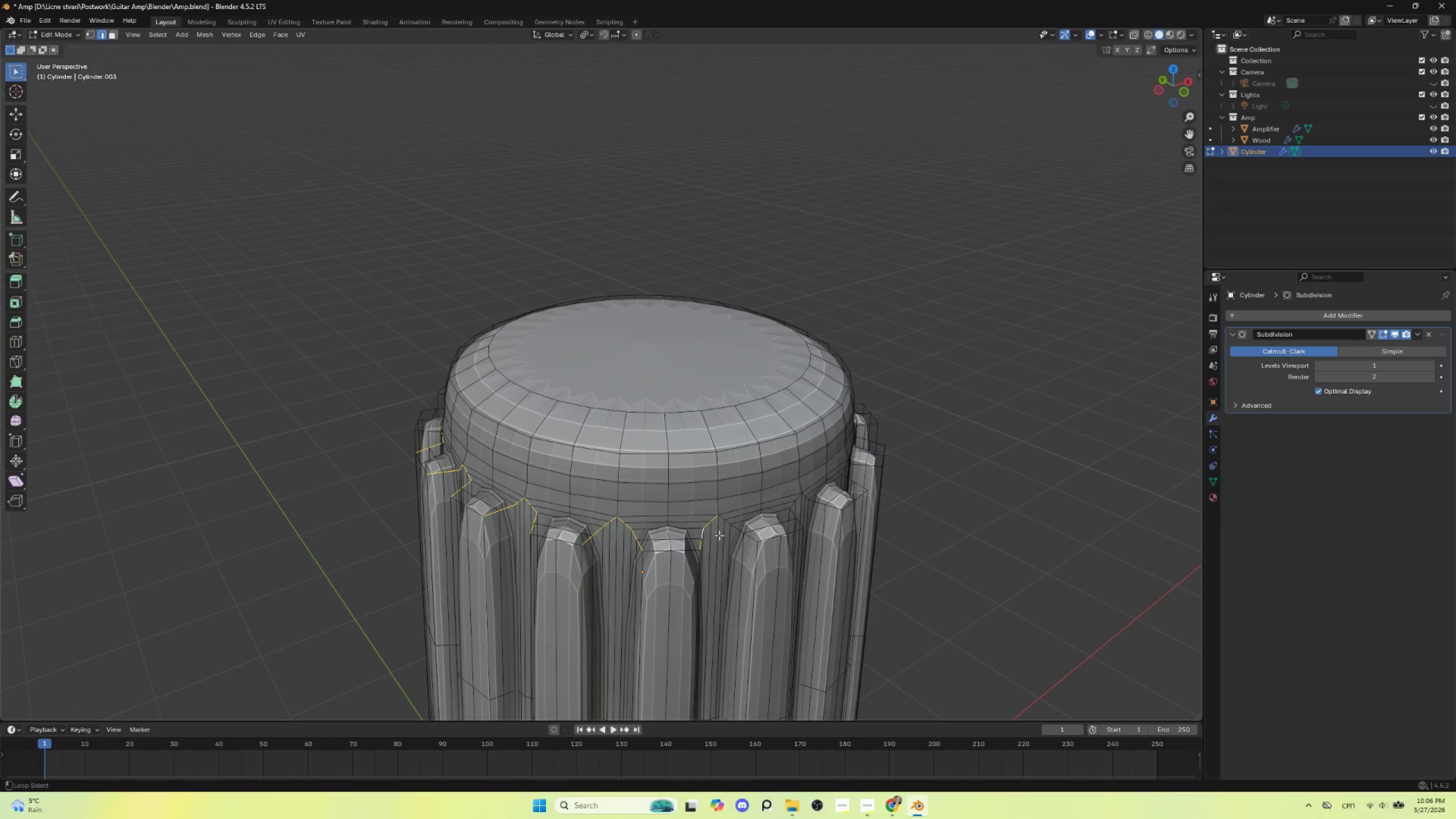 
key(Alt+Shift+ShiftLeft)
 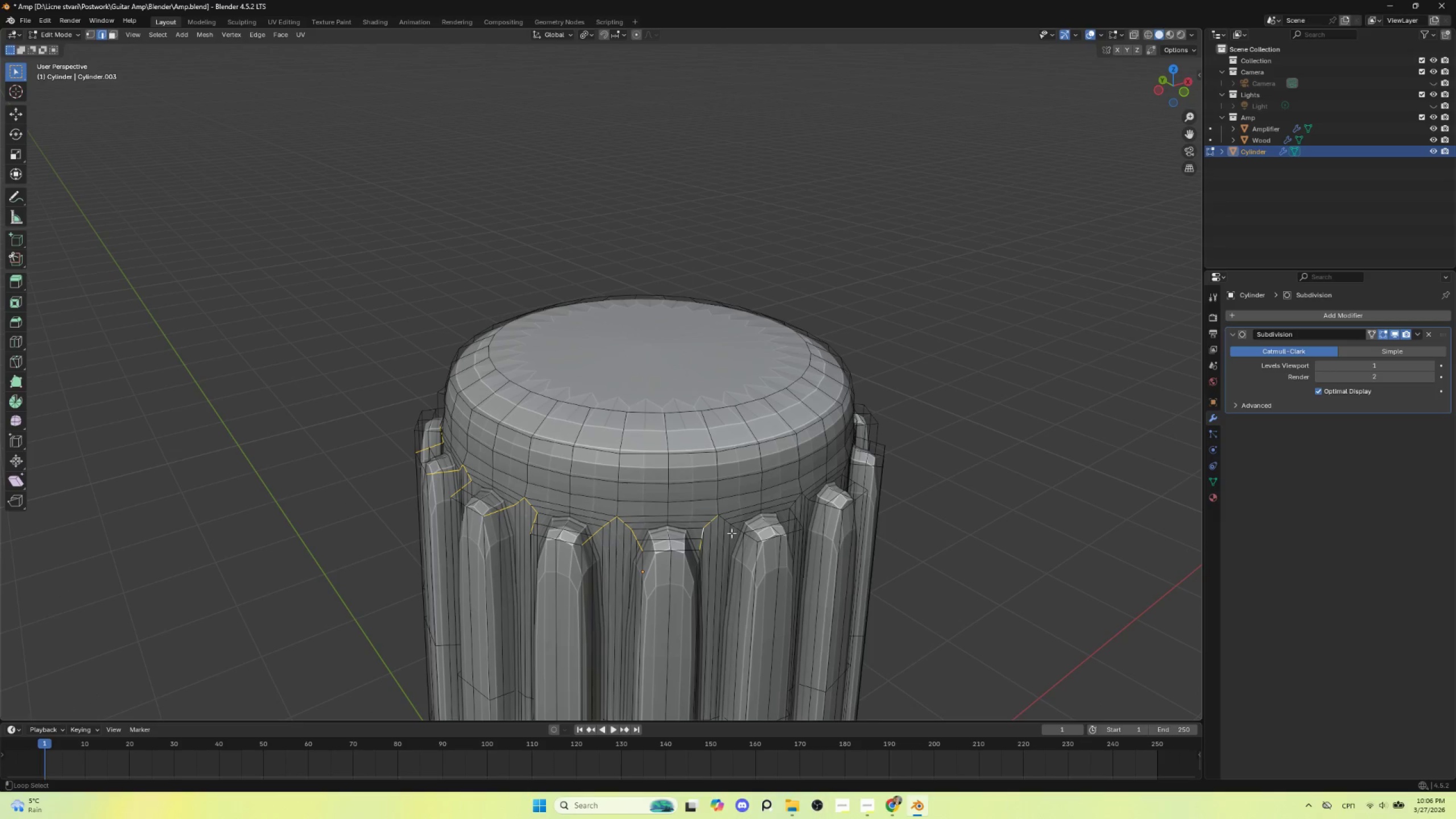 
key(Alt+Shift+ShiftLeft)
 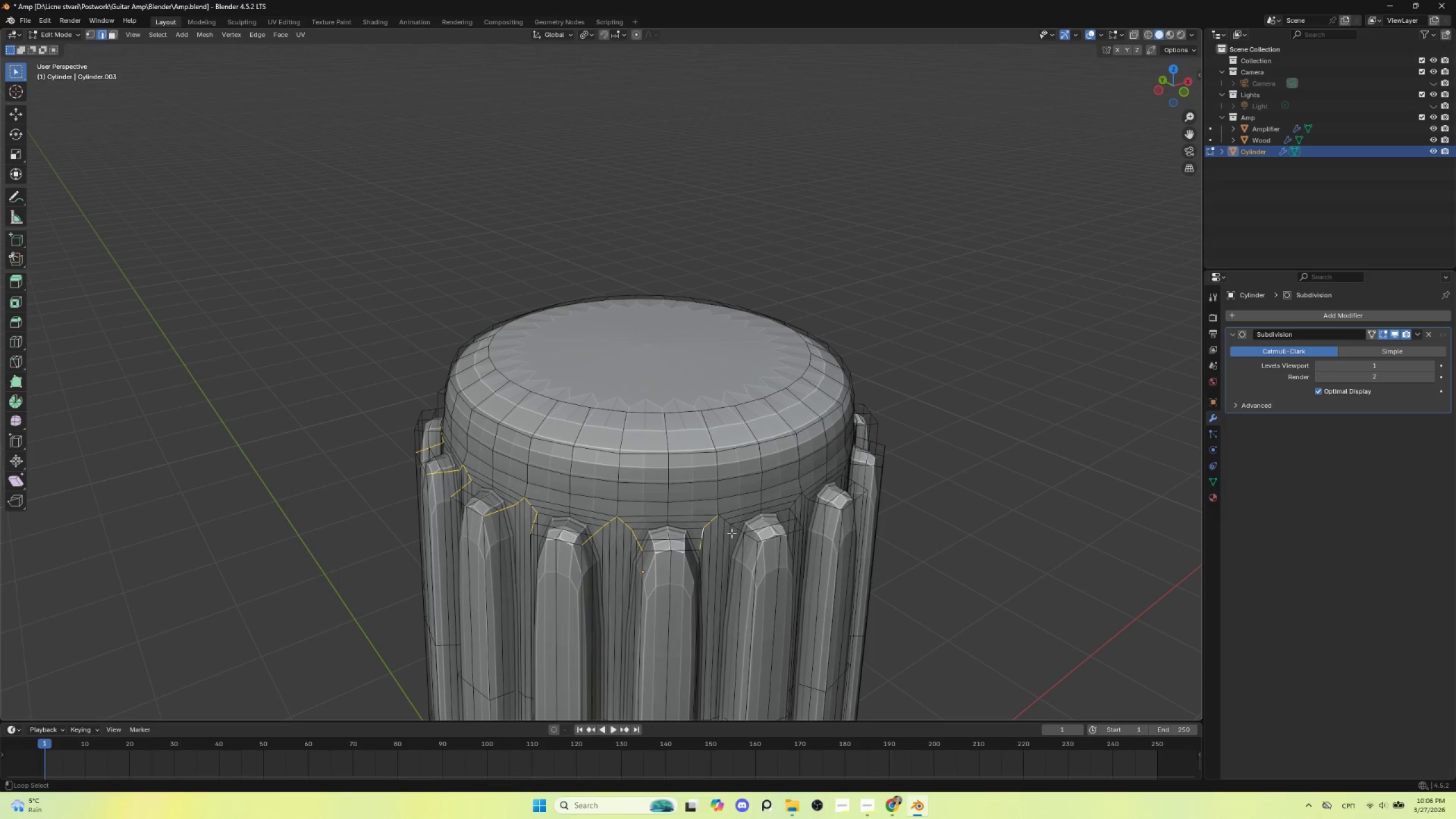 
key(Alt+Shift+ShiftLeft)
 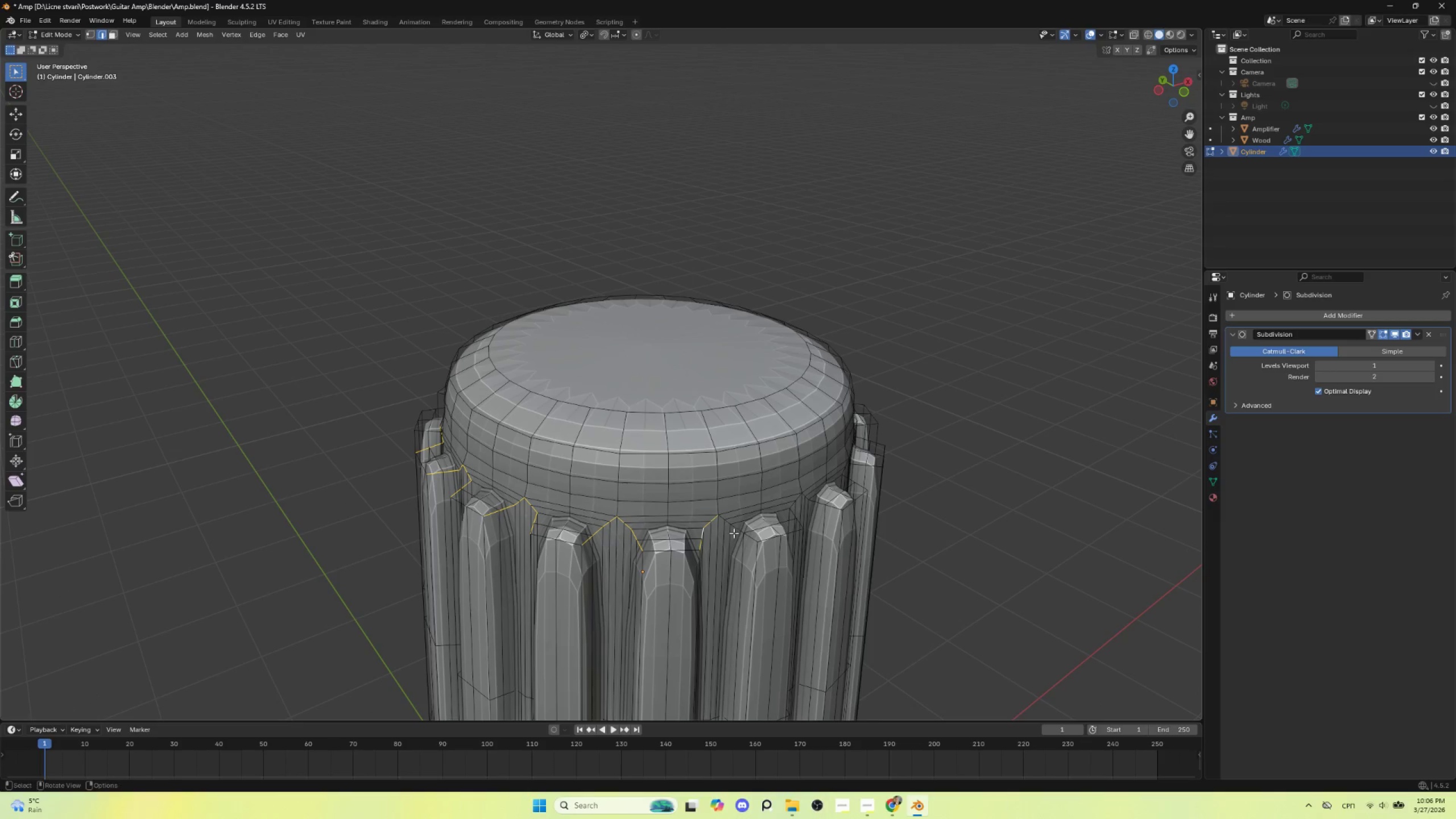 
key(Alt+Shift+ShiftLeft)
 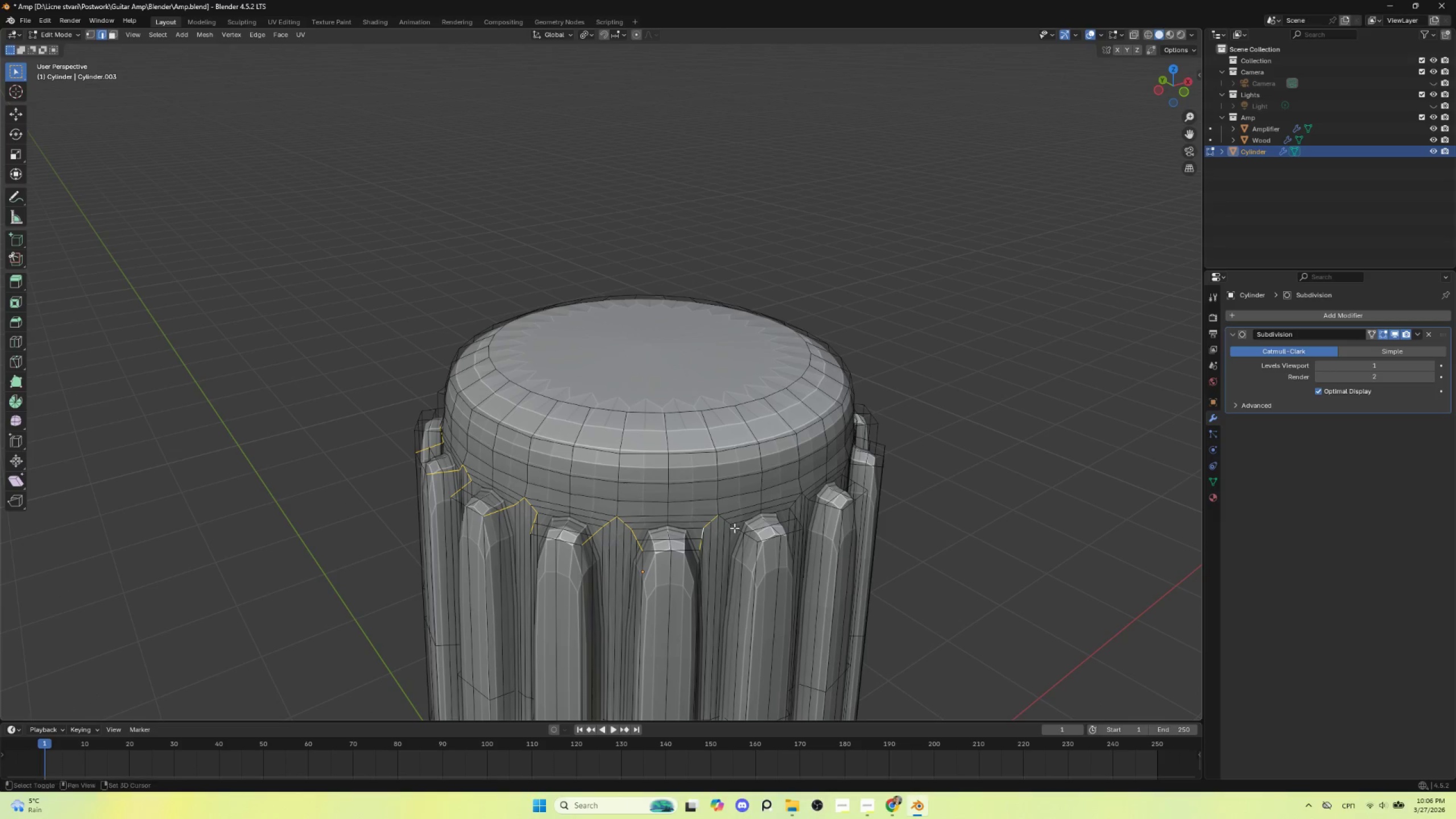 
hold_key(key=ShiftLeft, duration=0.94)
hold_key(key=AltLeft, duration=0.88)
left_click([729, 523])
 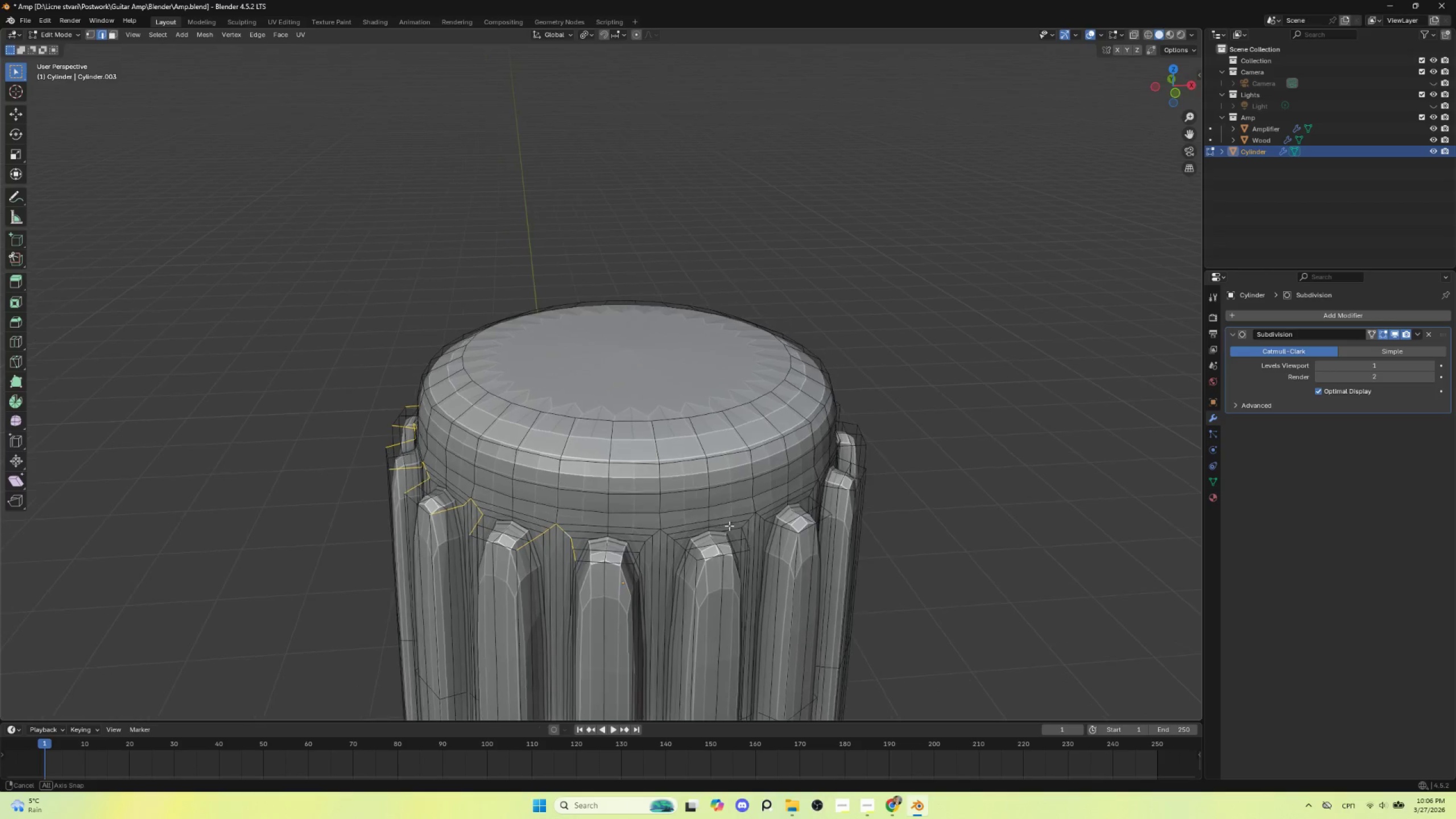 
hold_key(key=AltLeft, duration=2.2)
hold_key(key=ShiftLeft, duration=1.52)
left_click([648, 540])
 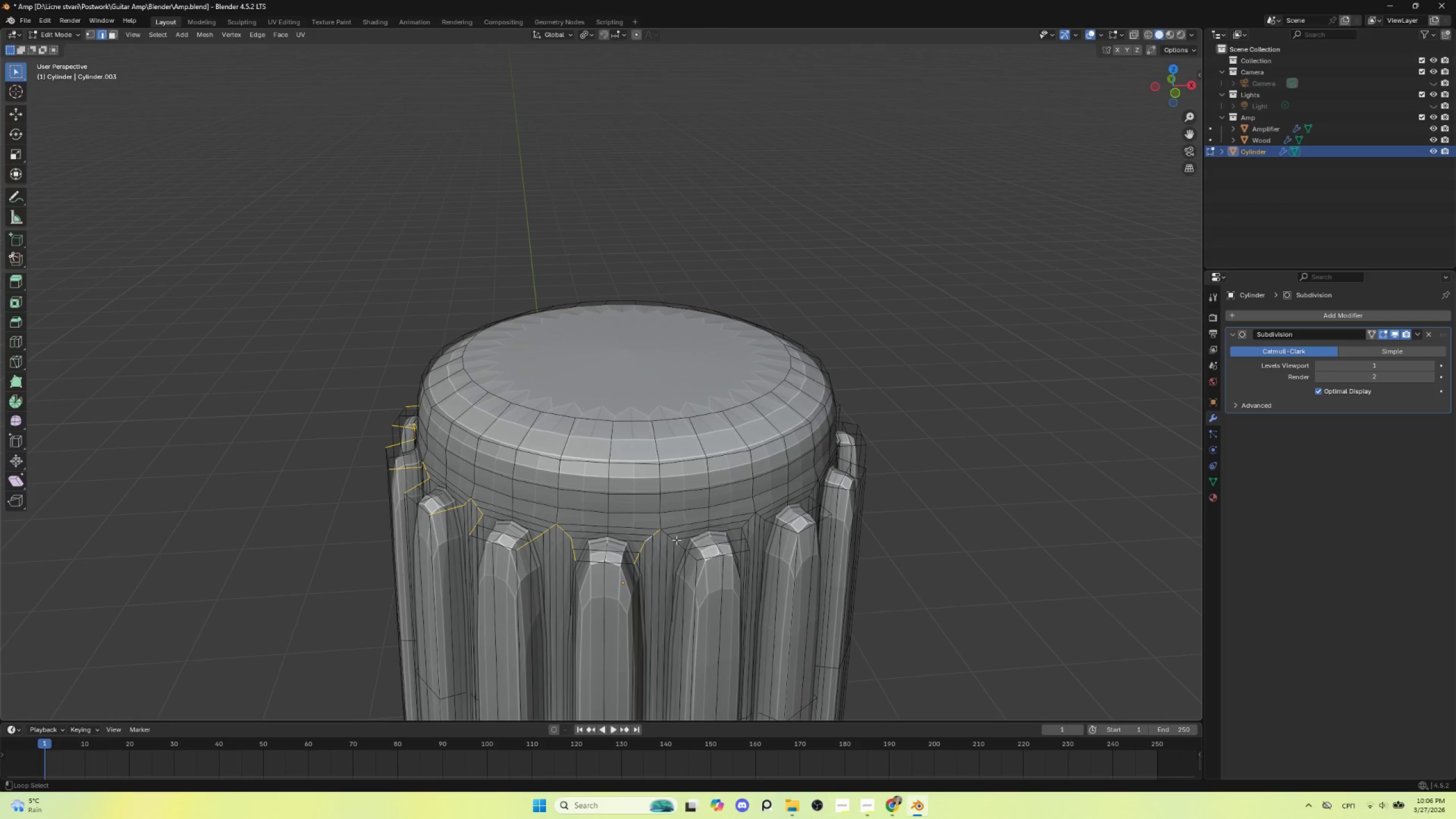 
hold_key(key=ShiftLeft, duration=0.67)
left_click([676, 539])
 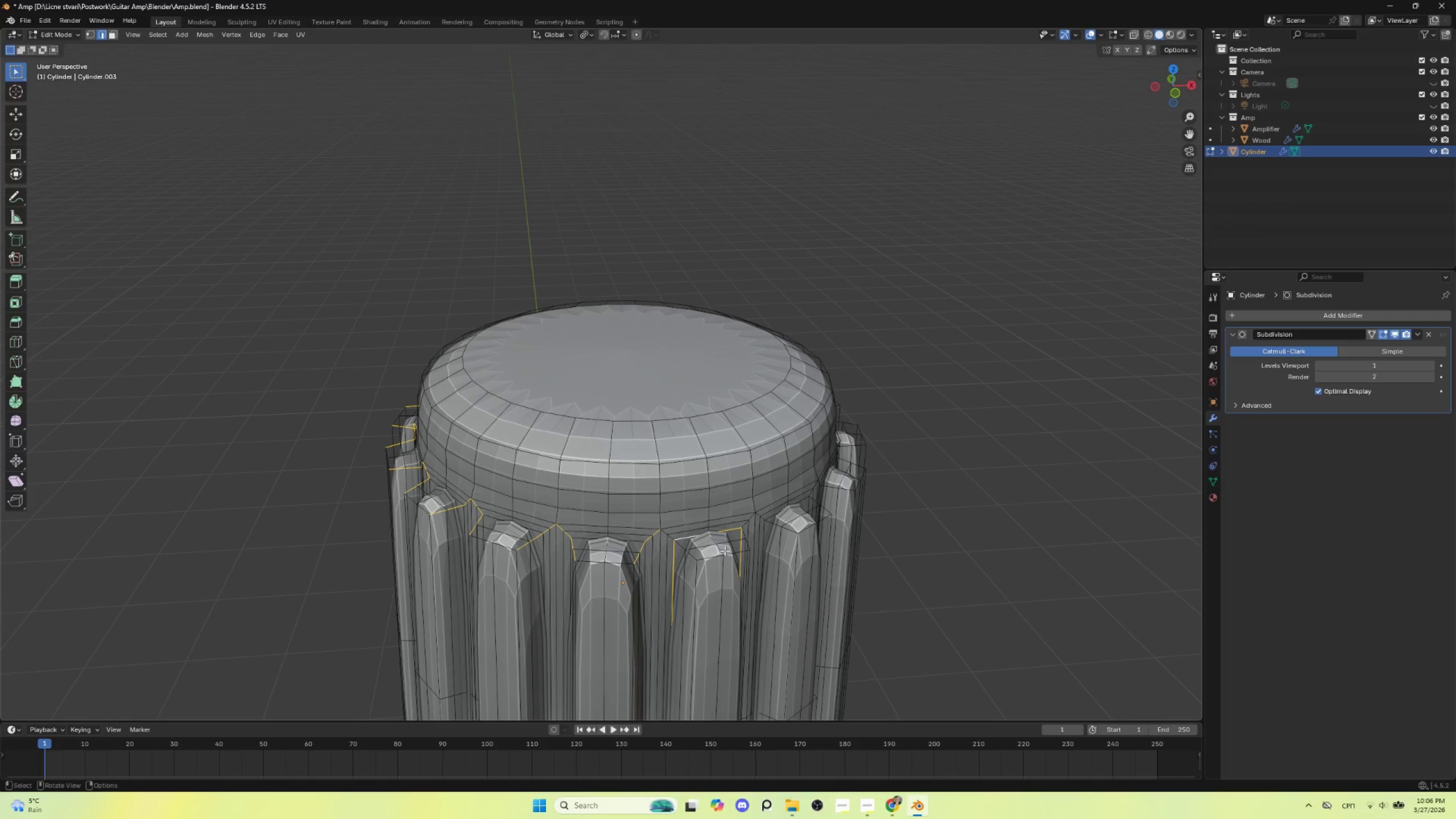 
key(Control+ControlLeft)
 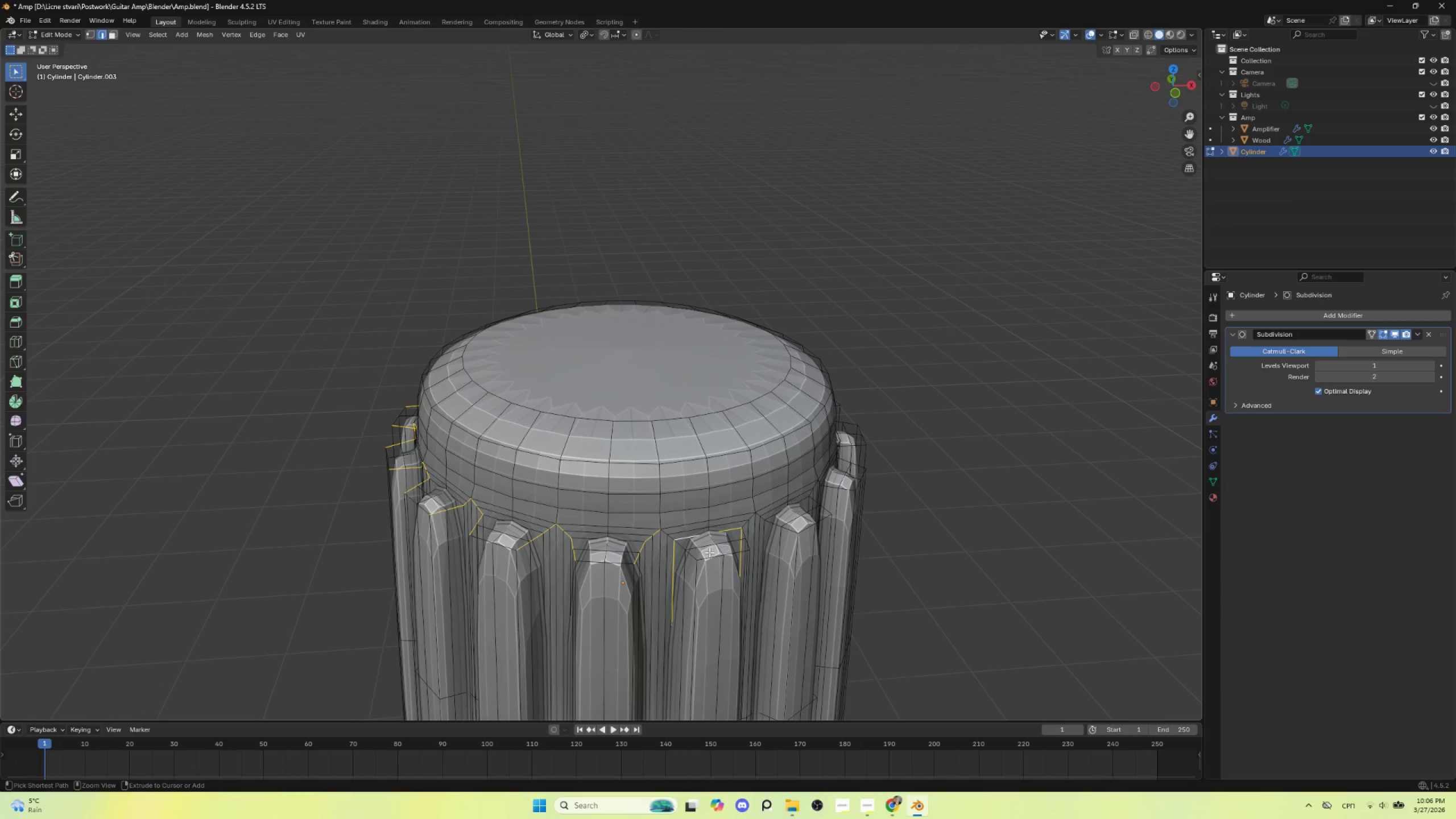 
key(Control+Z)
 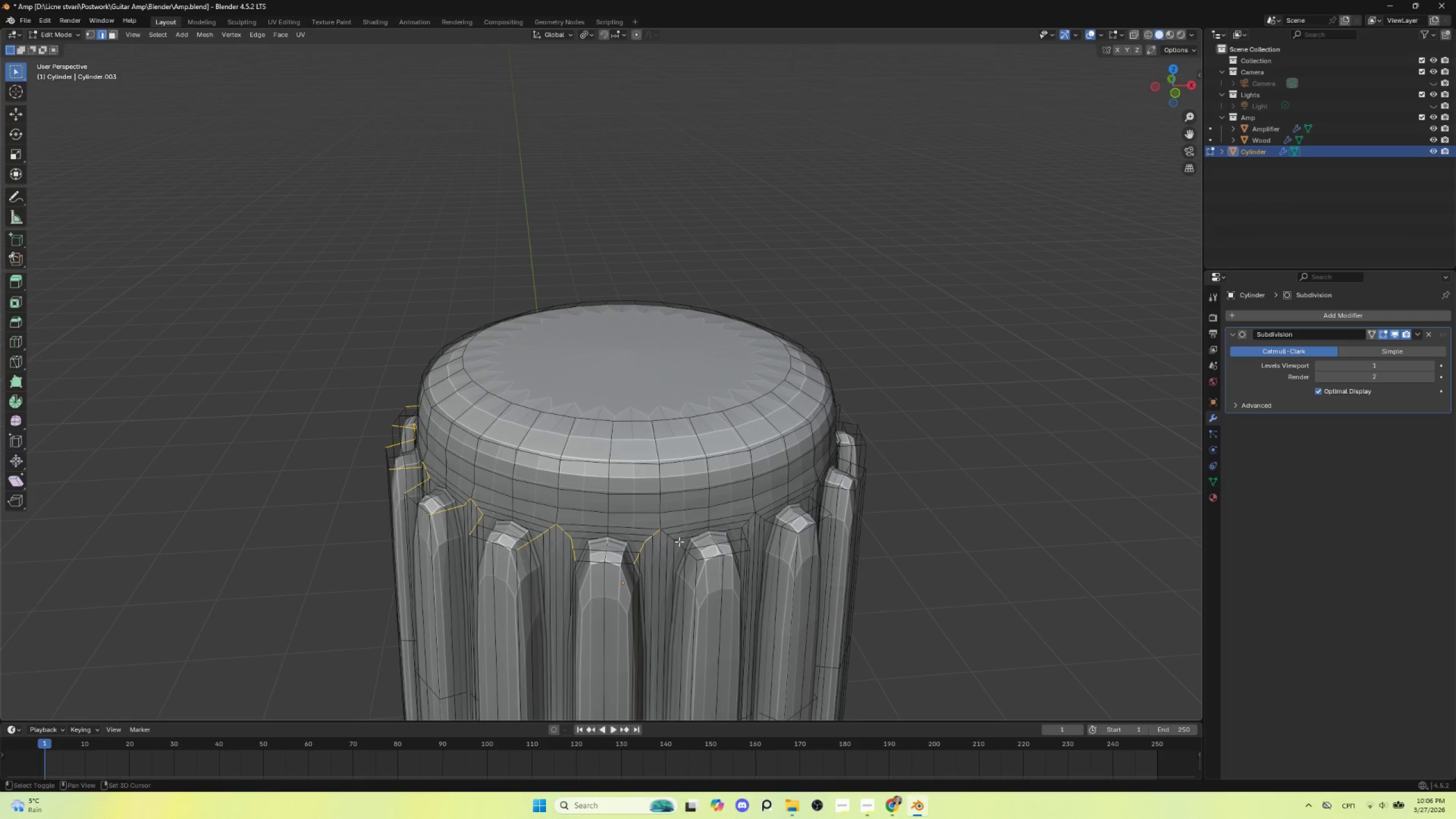 
hold_key(key=ShiftLeft, duration=1.16)
hold_key(key=AltLeft, duration=1.09)
left_click([671, 539])
 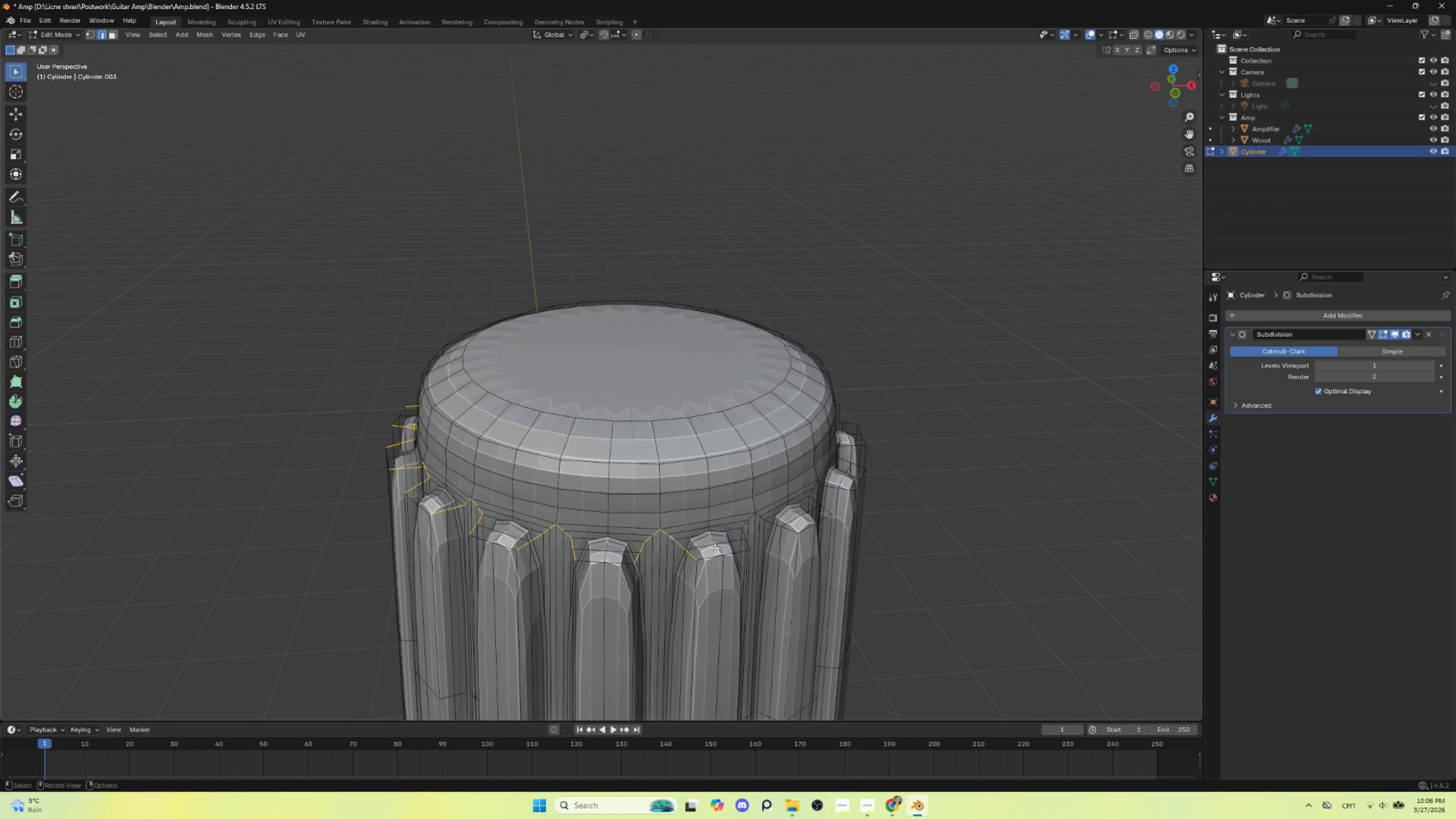 
hold_key(key=AltLeft, duration=1.52)
 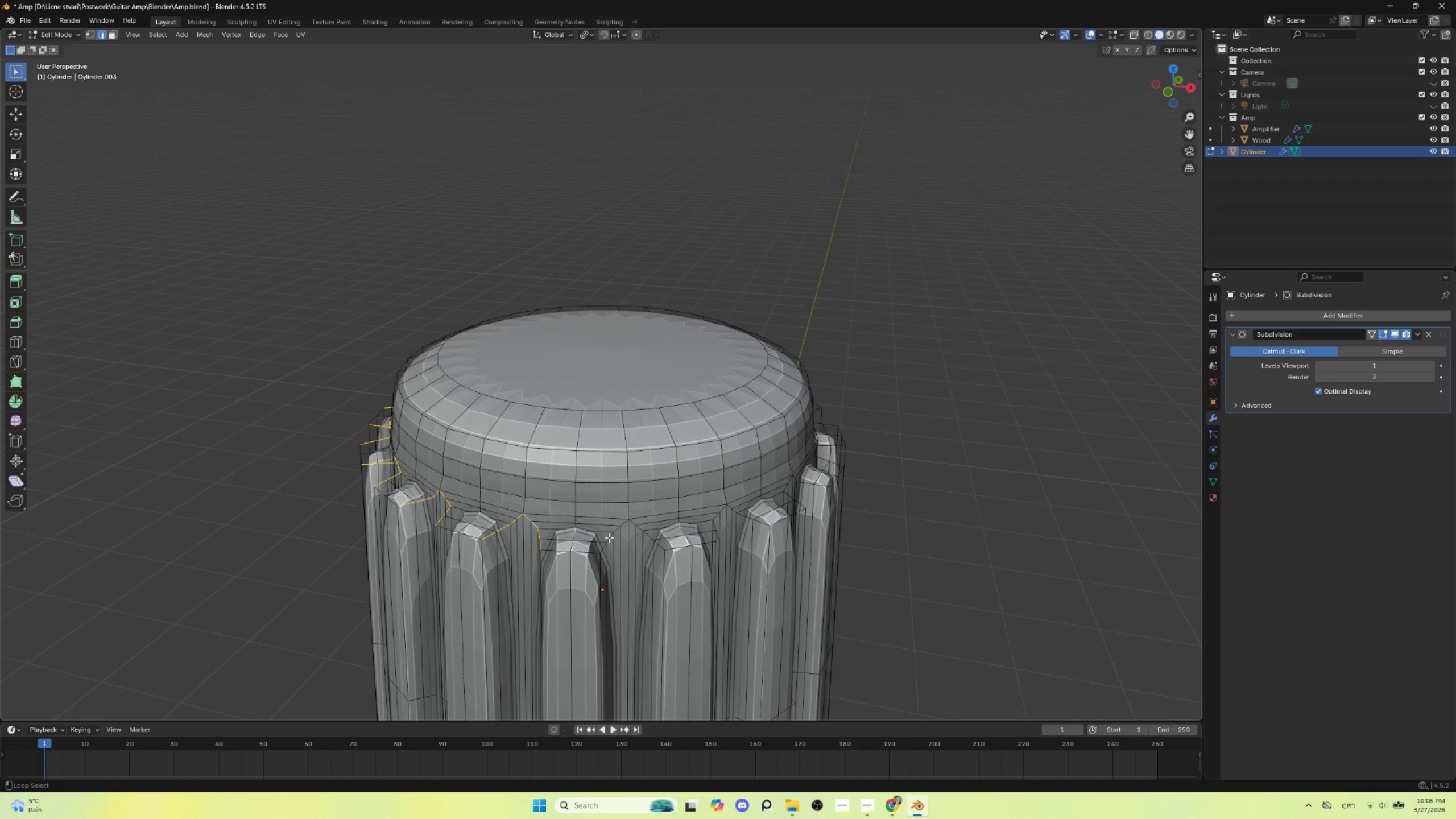 
hold_key(key=ShiftLeft, duration=4.72)
hold_key(key=AltLeft, duration=1.53)
left_click([609, 537])
 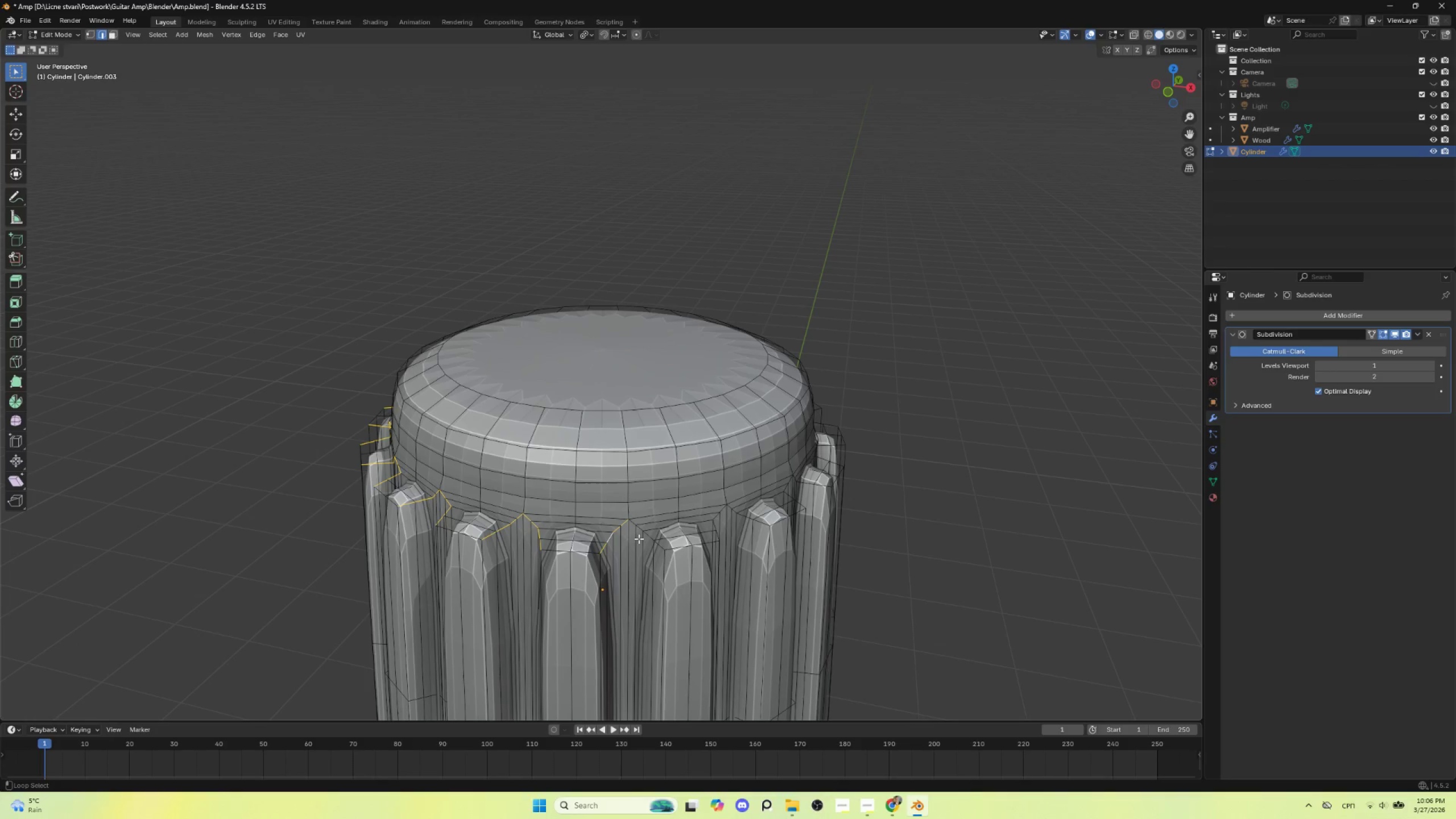 
hold_key(key=AltLeft, duration=1.52)
left_click([639, 527])
 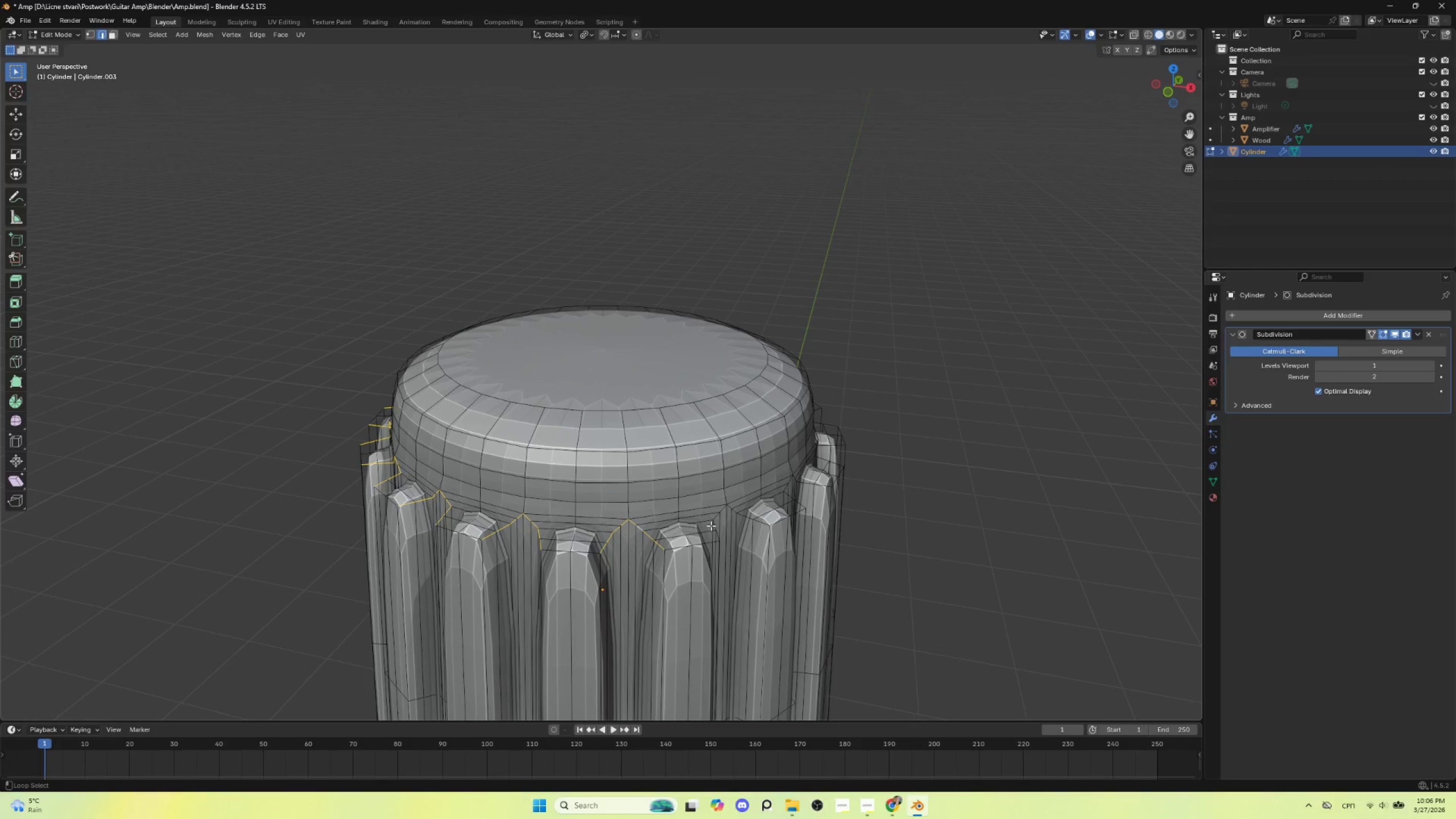 
hold_key(key=AltLeft, duration=1.03)
left_click([713, 518])
 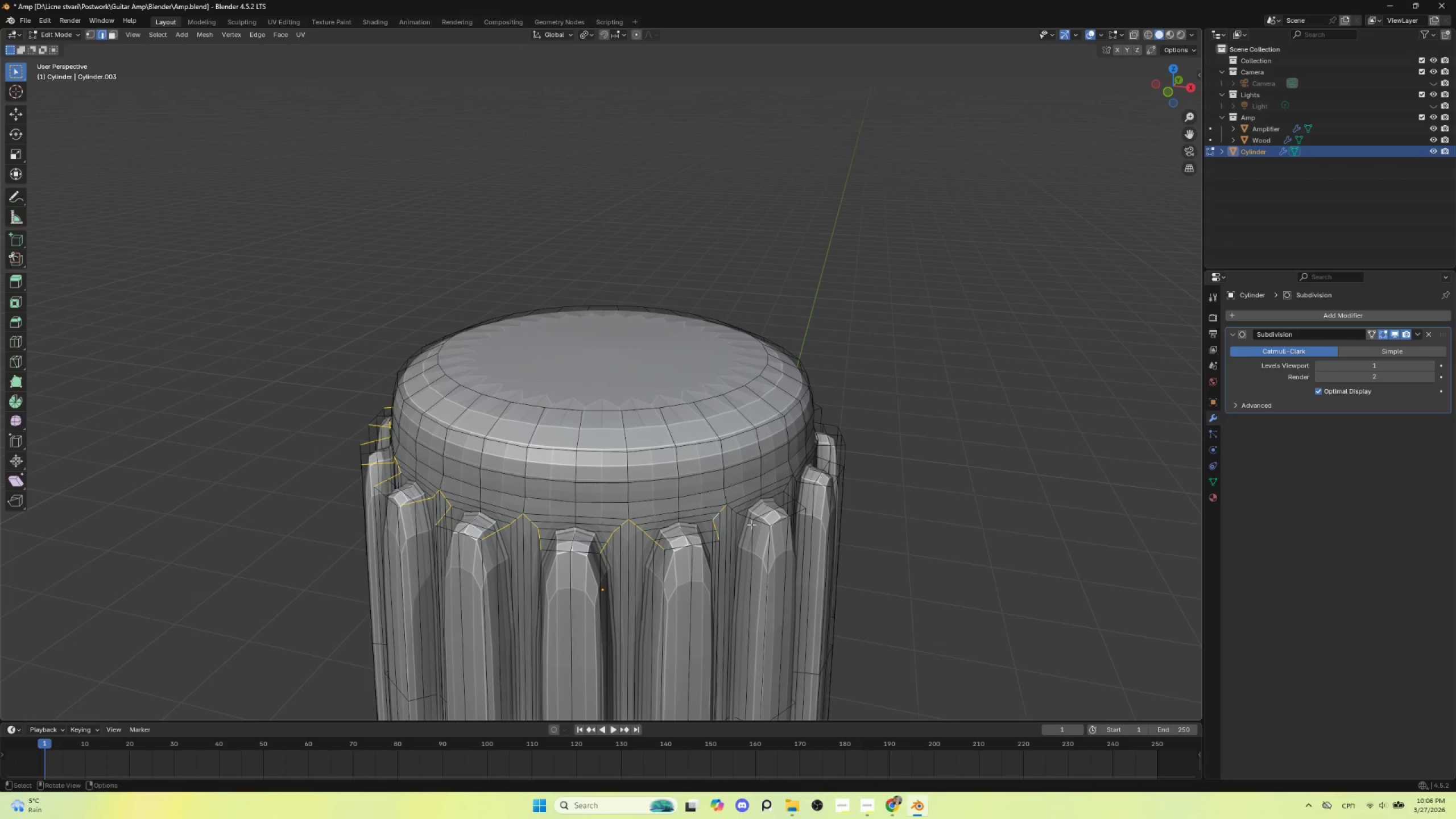 
hold_key(key=AltLeft, duration=1.52)
hold_key(key=ShiftLeft, duration=1.33)
left_click([665, 524])
 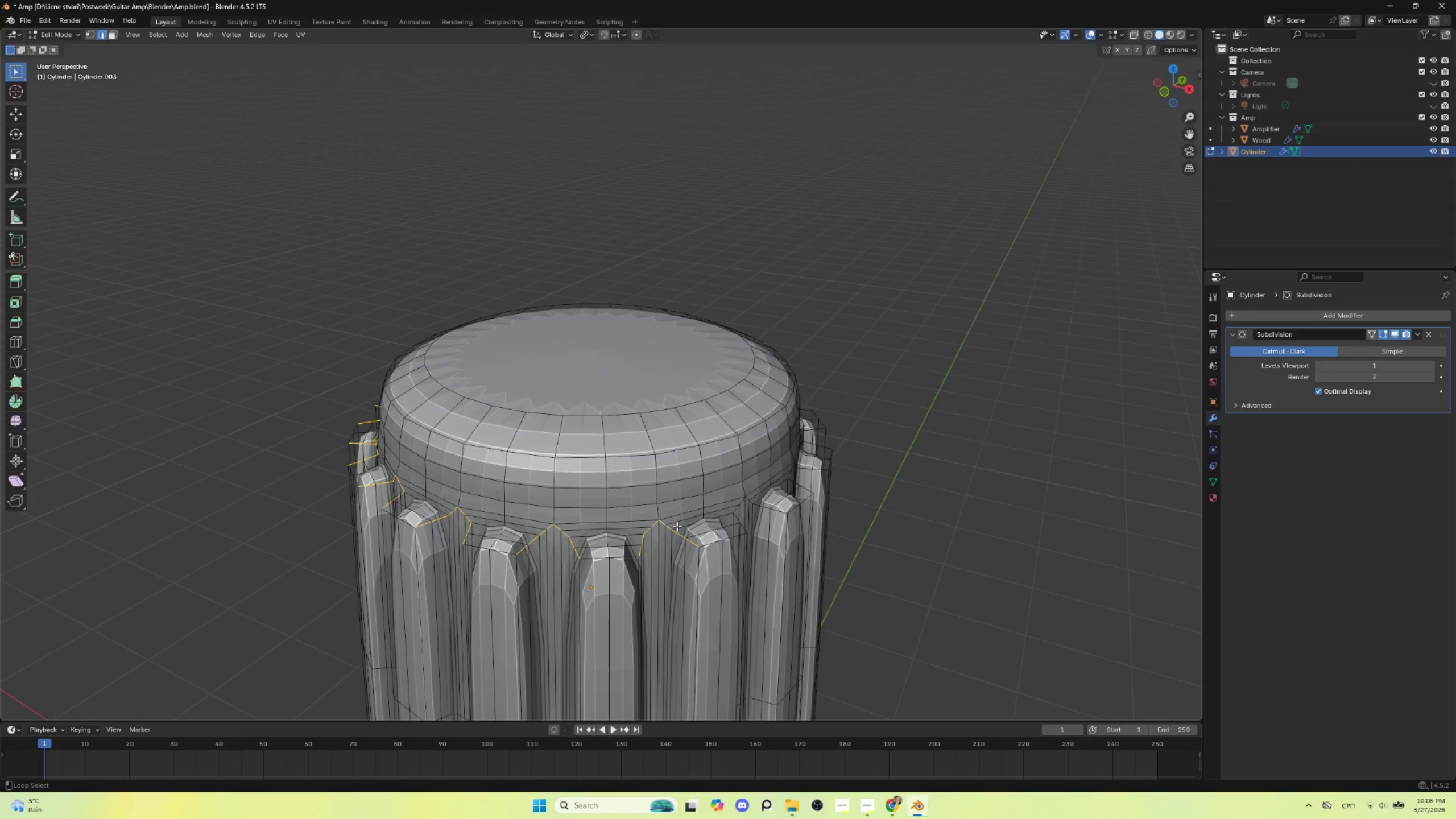 
hold_key(key=AltLeft, duration=0.53)
 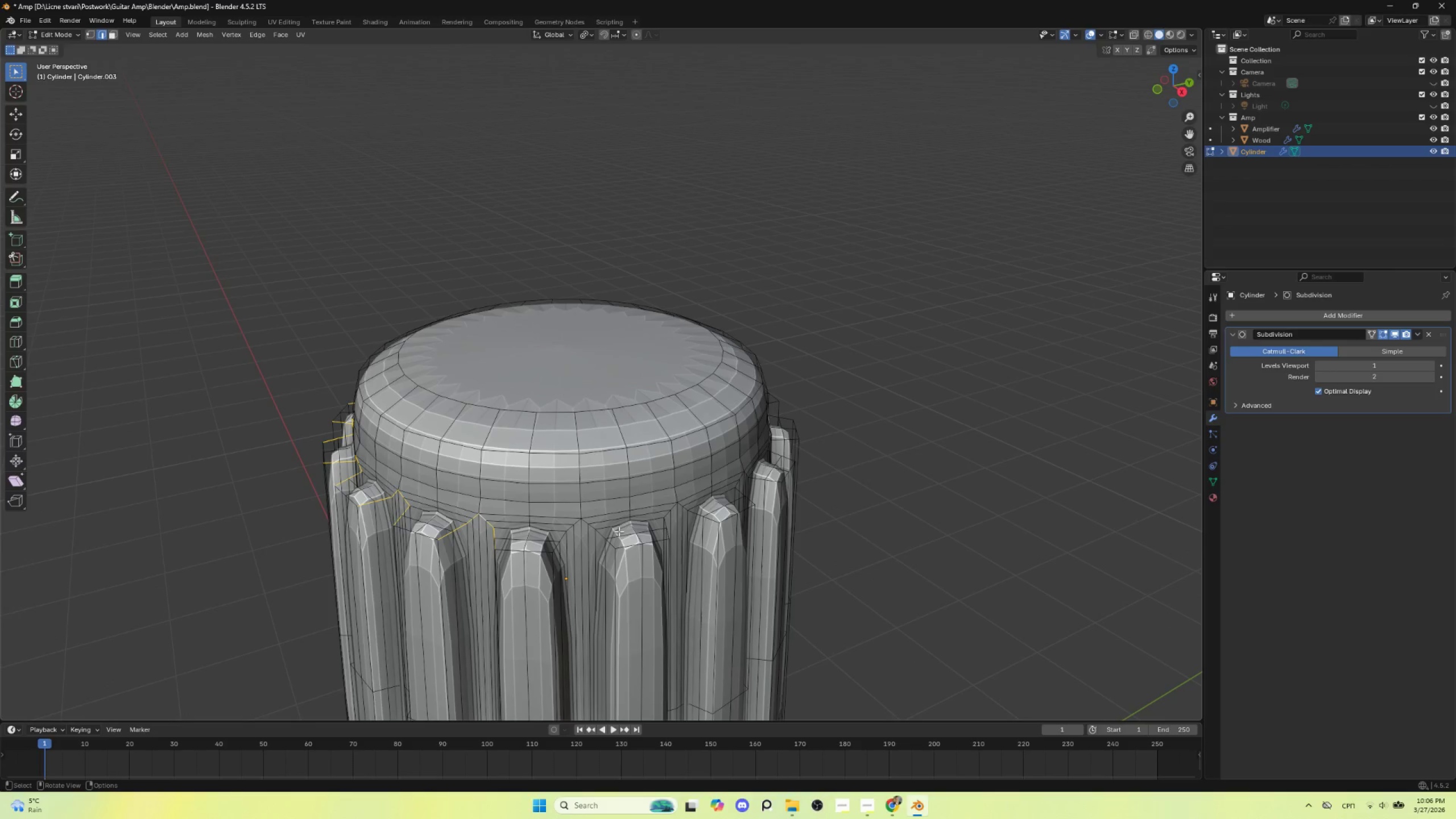 
hold_key(key=ShiftLeft, duration=2.33)
hold_key(key=AltLeft, duration=1.5)
left_click([570, 530])
 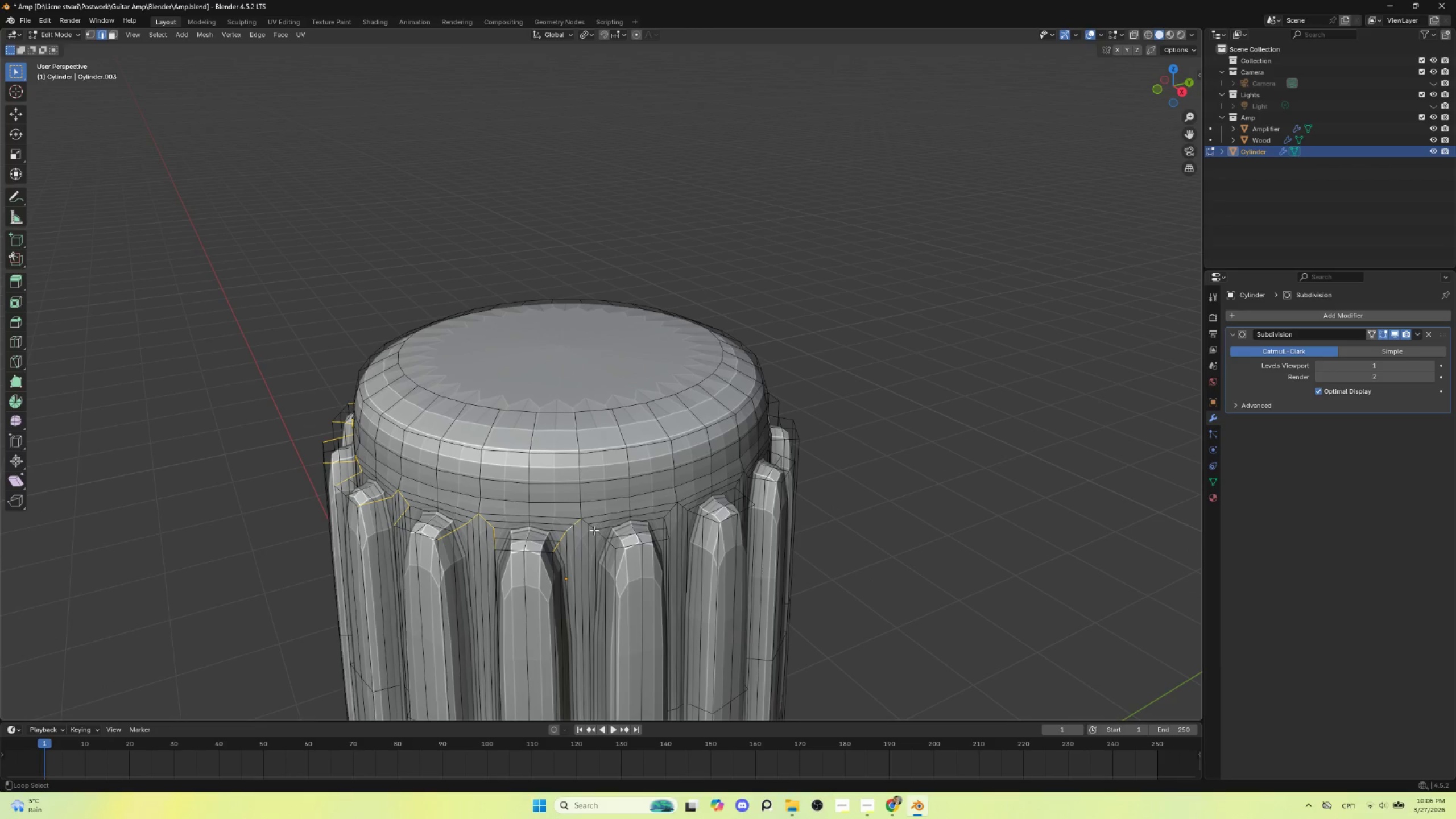 
hold_key(key=AltLeft, duration=0.77)
left_click([593, 527])
 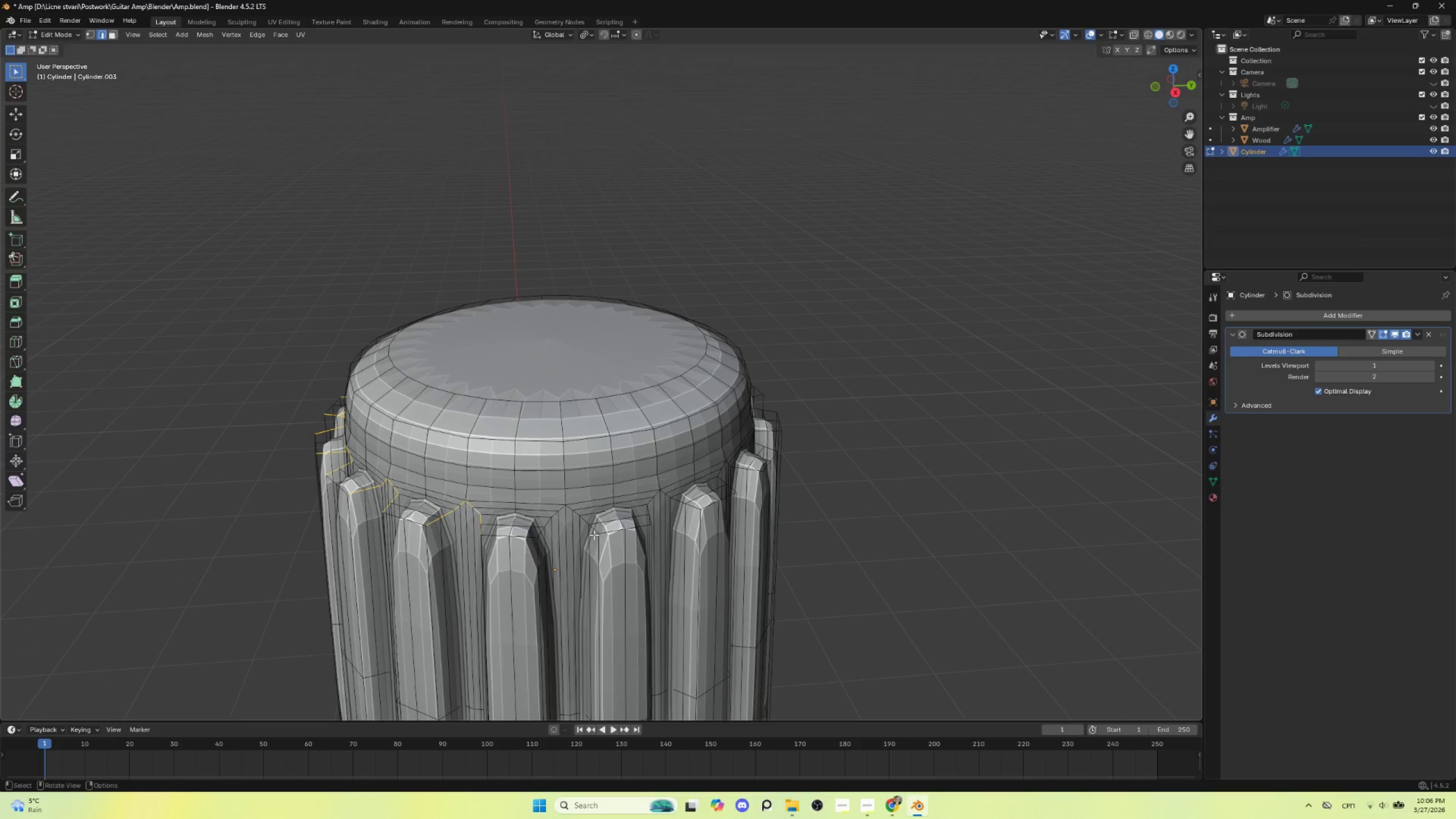 
hold_key(key=AltLeft, duration=2.22)
hold_key(key=ShiftLeft, duration=1.52)
left_click([560, 510])
 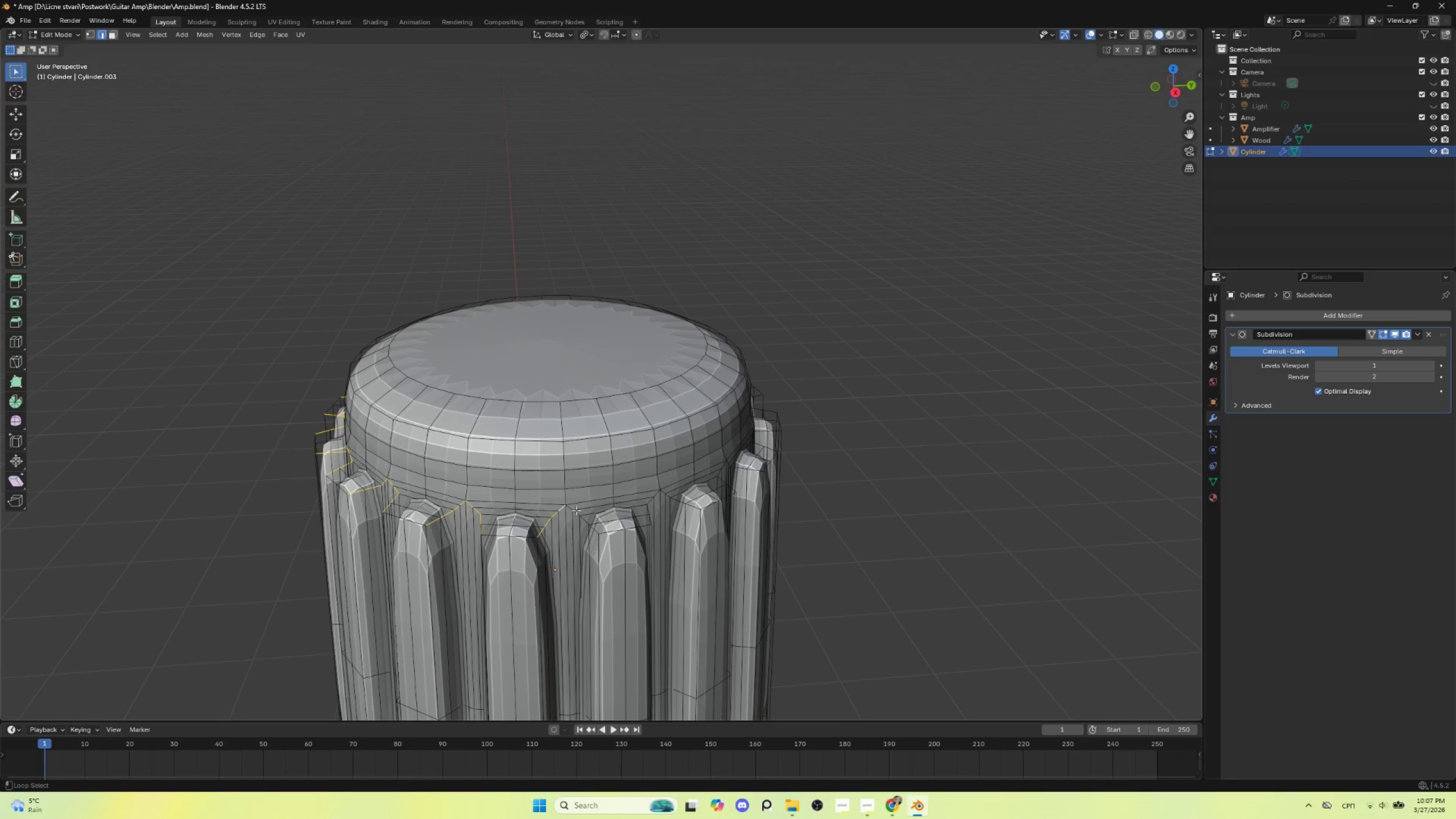 
hold_key(key=ShiftLeft, duration=0.7)
left_click([572, 508])
 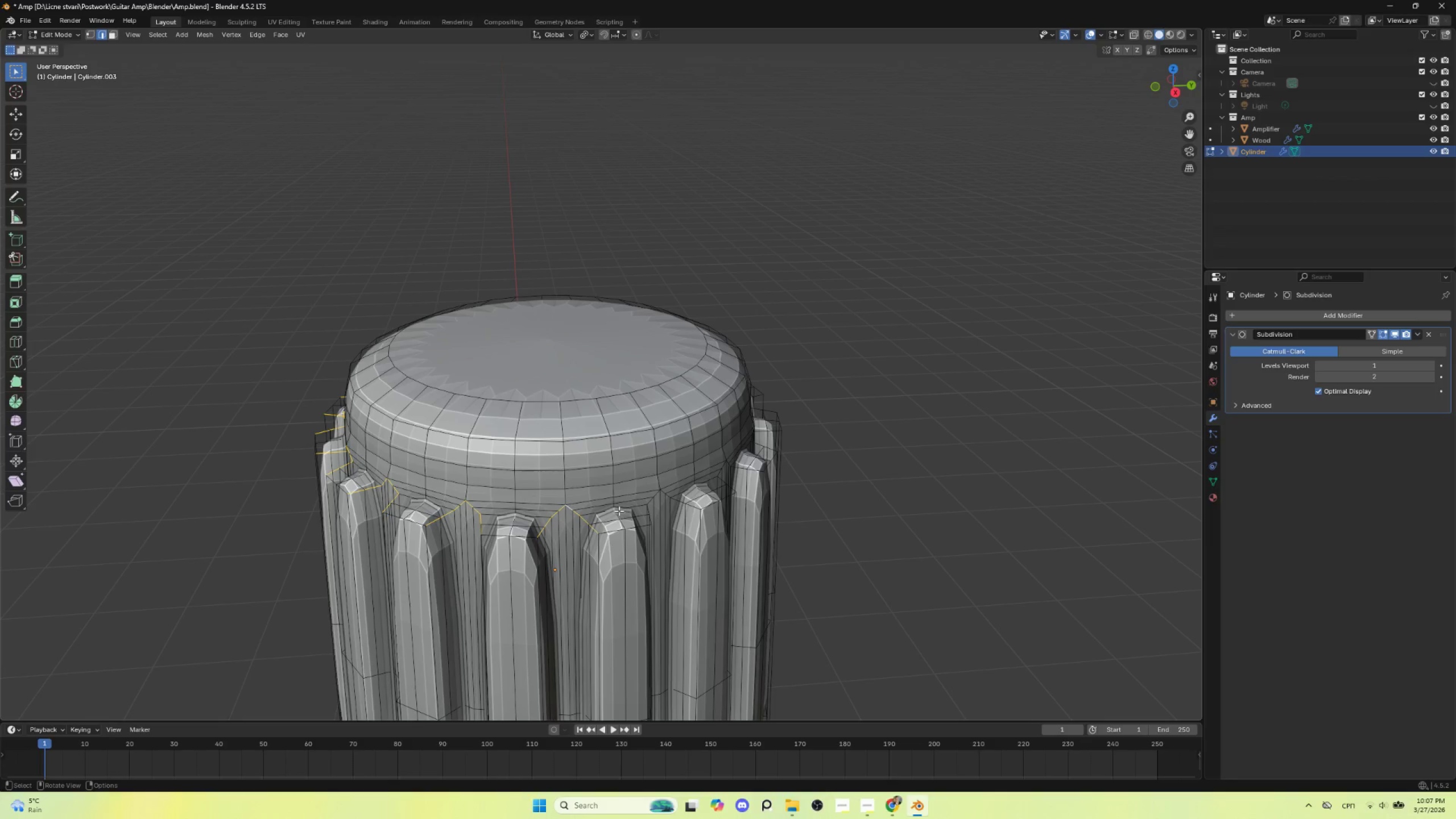 
hold_key(key=AltLeft, duration=1.02)
hold_key(key=ShiftLeft, duration=1.03)
left_click([650, 501])
 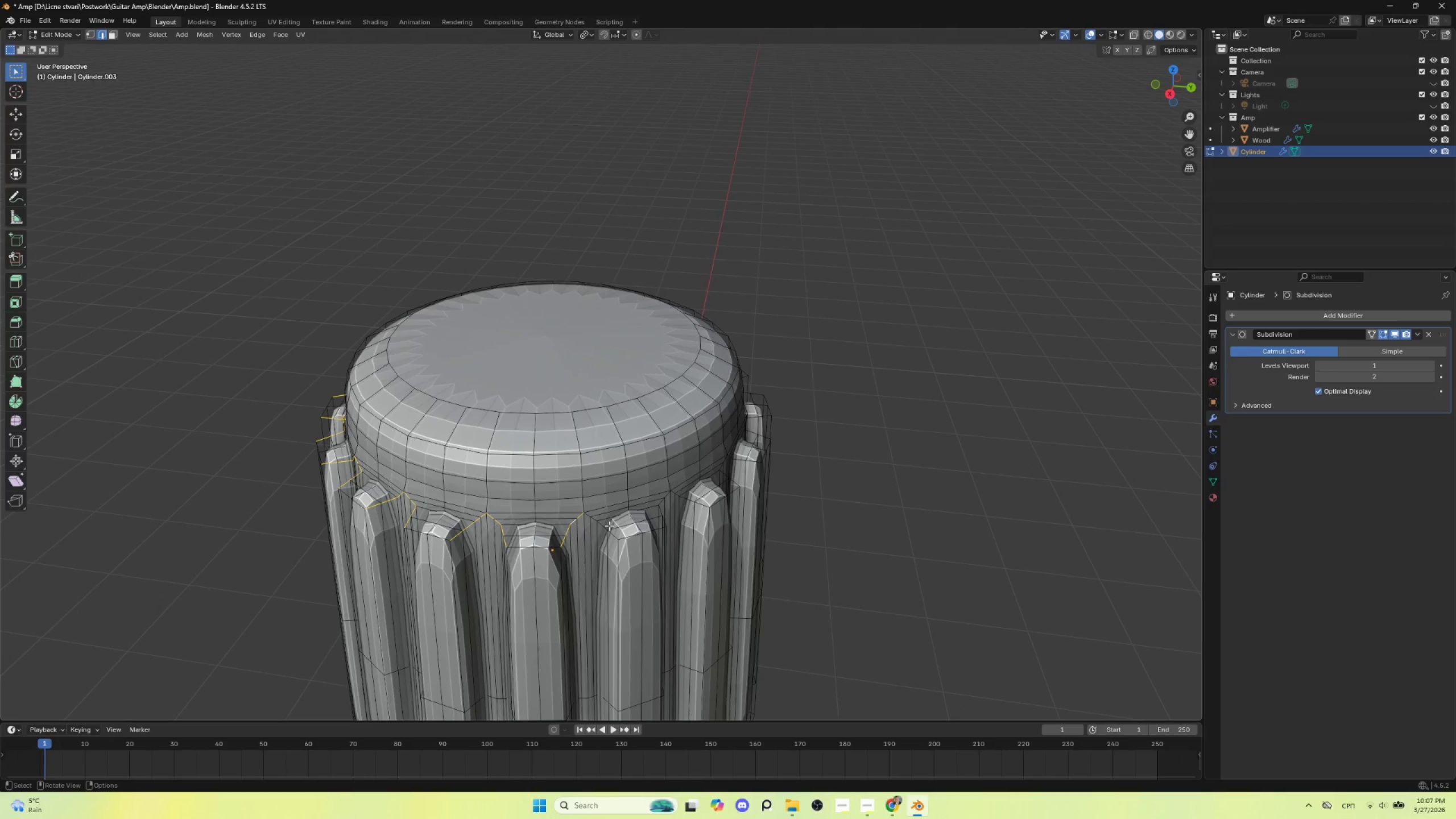 
hold_key(key=ShiftLeft, duration=2.28)
hold_key(key=AltLeft, duration=1.5)
left_click([595, 520])
 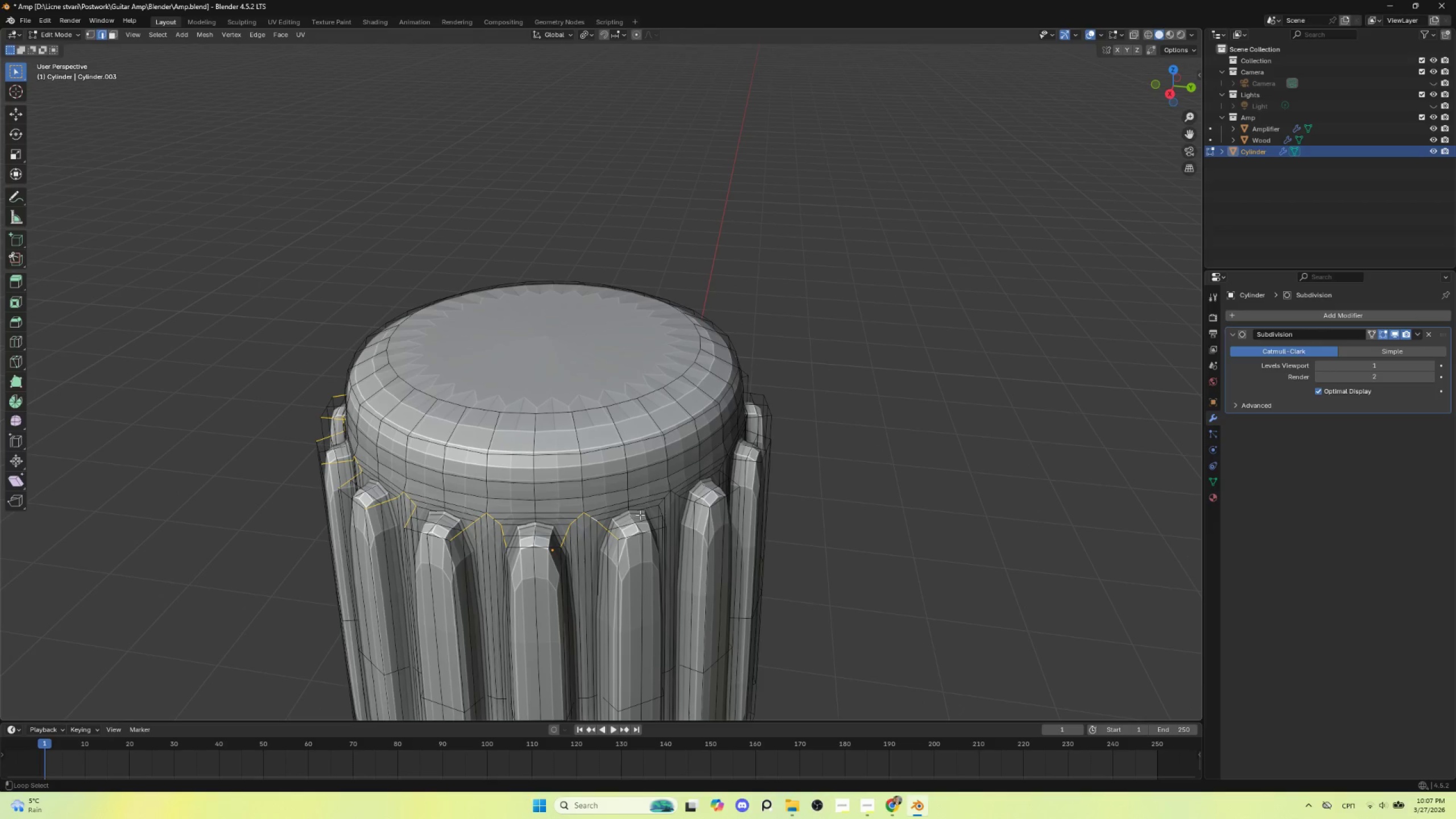 
hold_key(key=AltLeft, duration=0.73)
 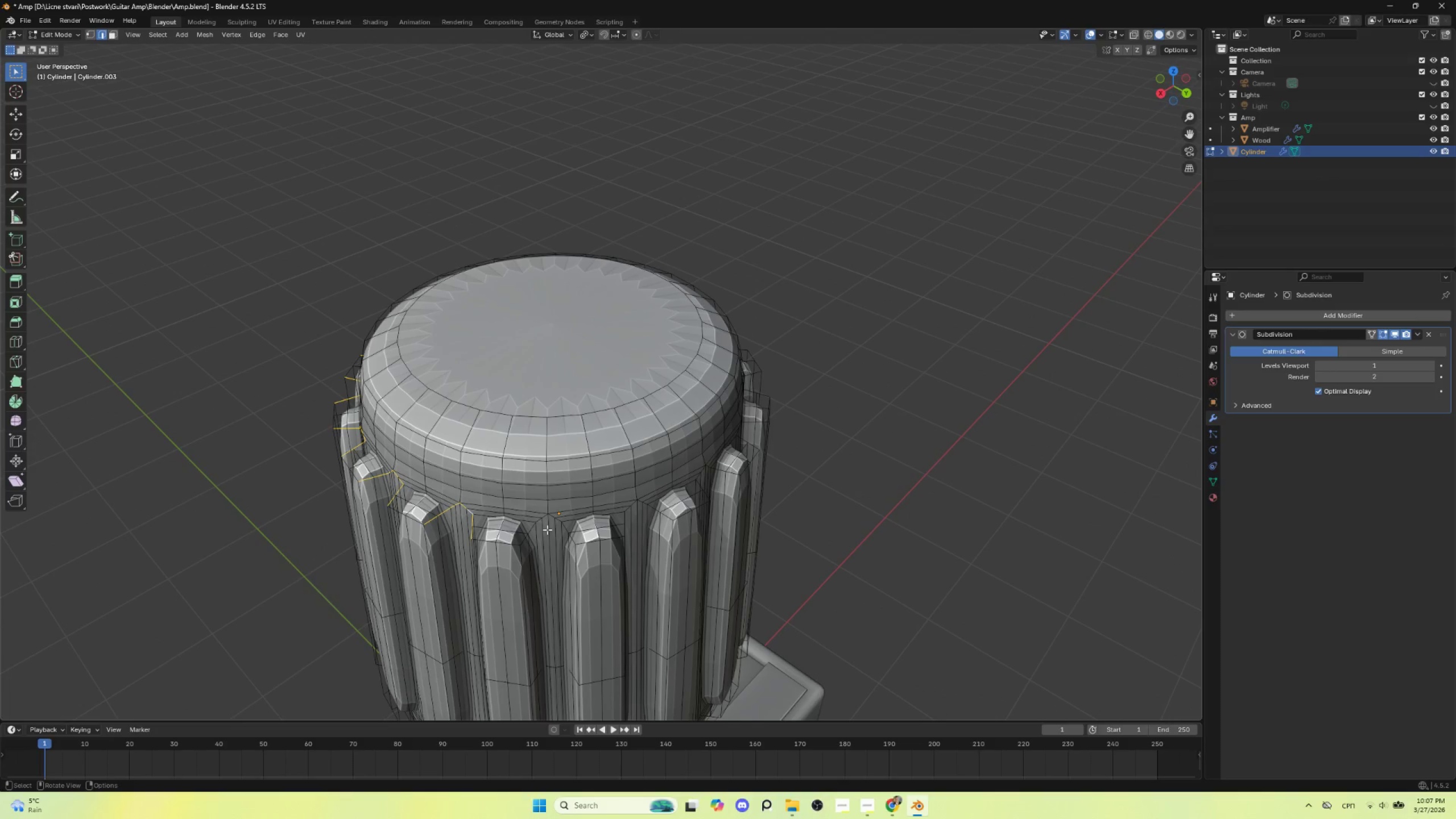 
hold_key(key=ShiftLeft, duration=3.66)
hold_key(key=AltLeft, duration=1.5)
left_click([533, 527])
 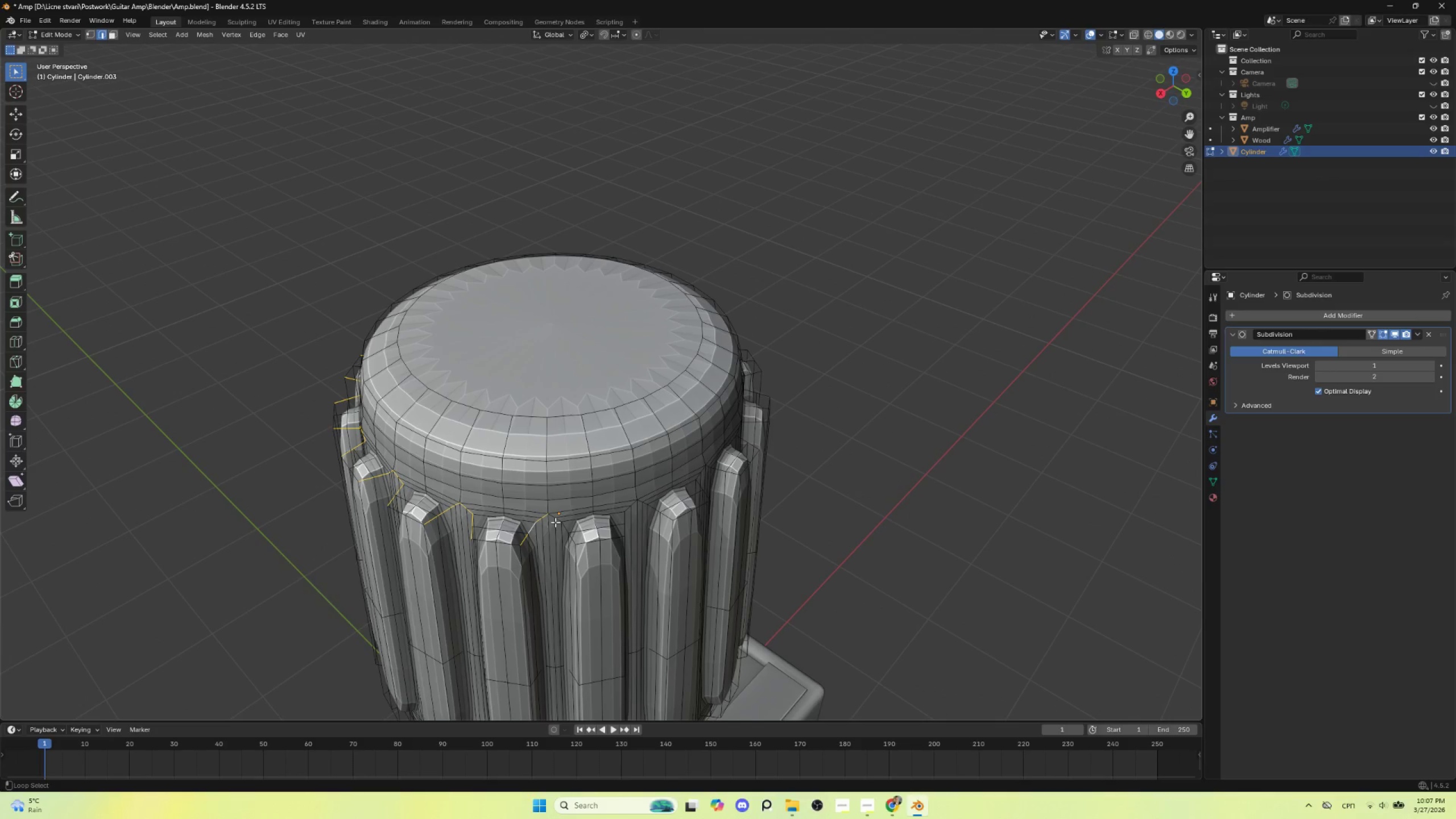 
hold_key(key=AltLeft, duration=1.52)
left_click([557, 519])
 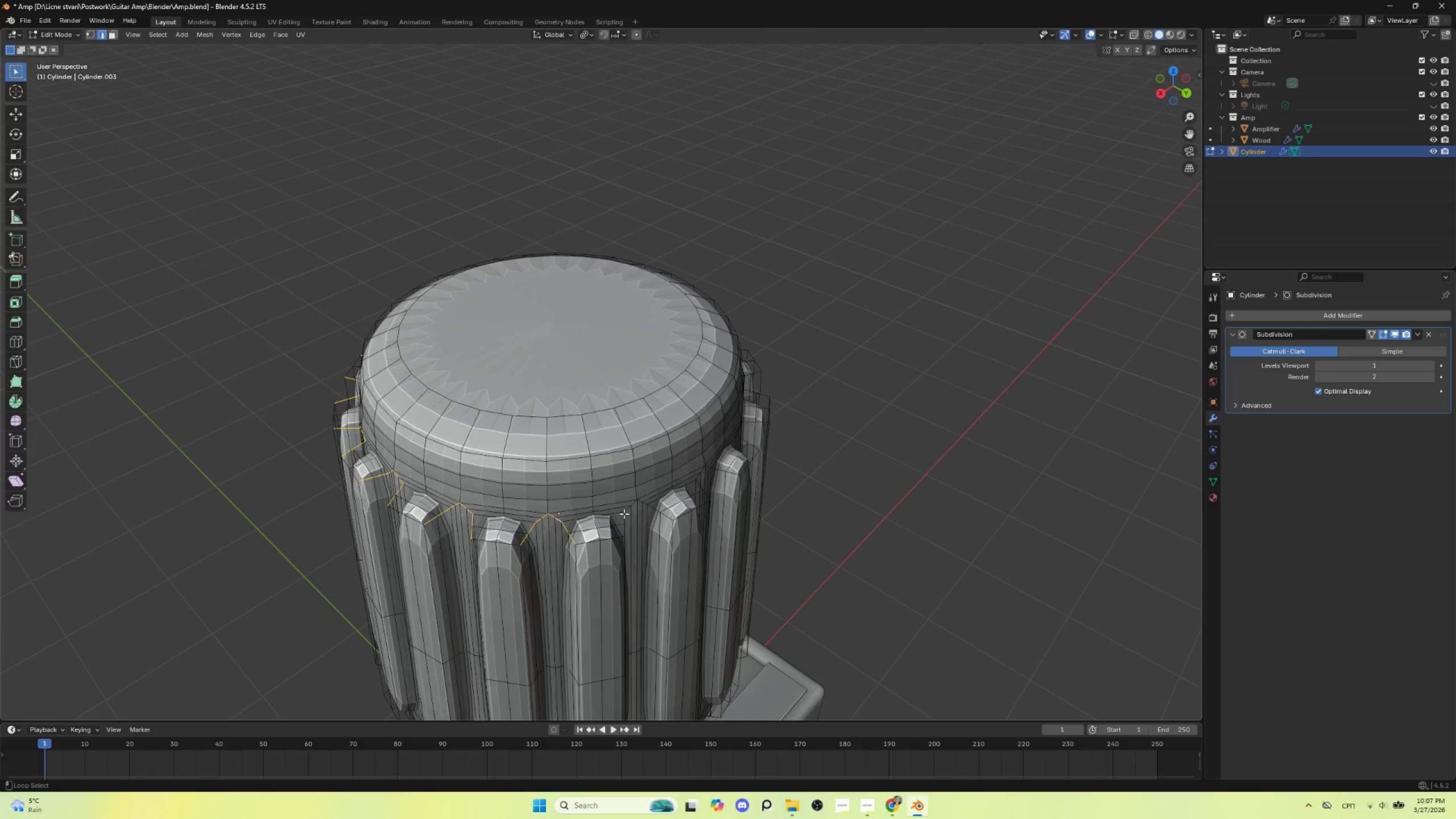 
hold_key(key=AltLeft, duration=0.59)
left_click([624, 510])
 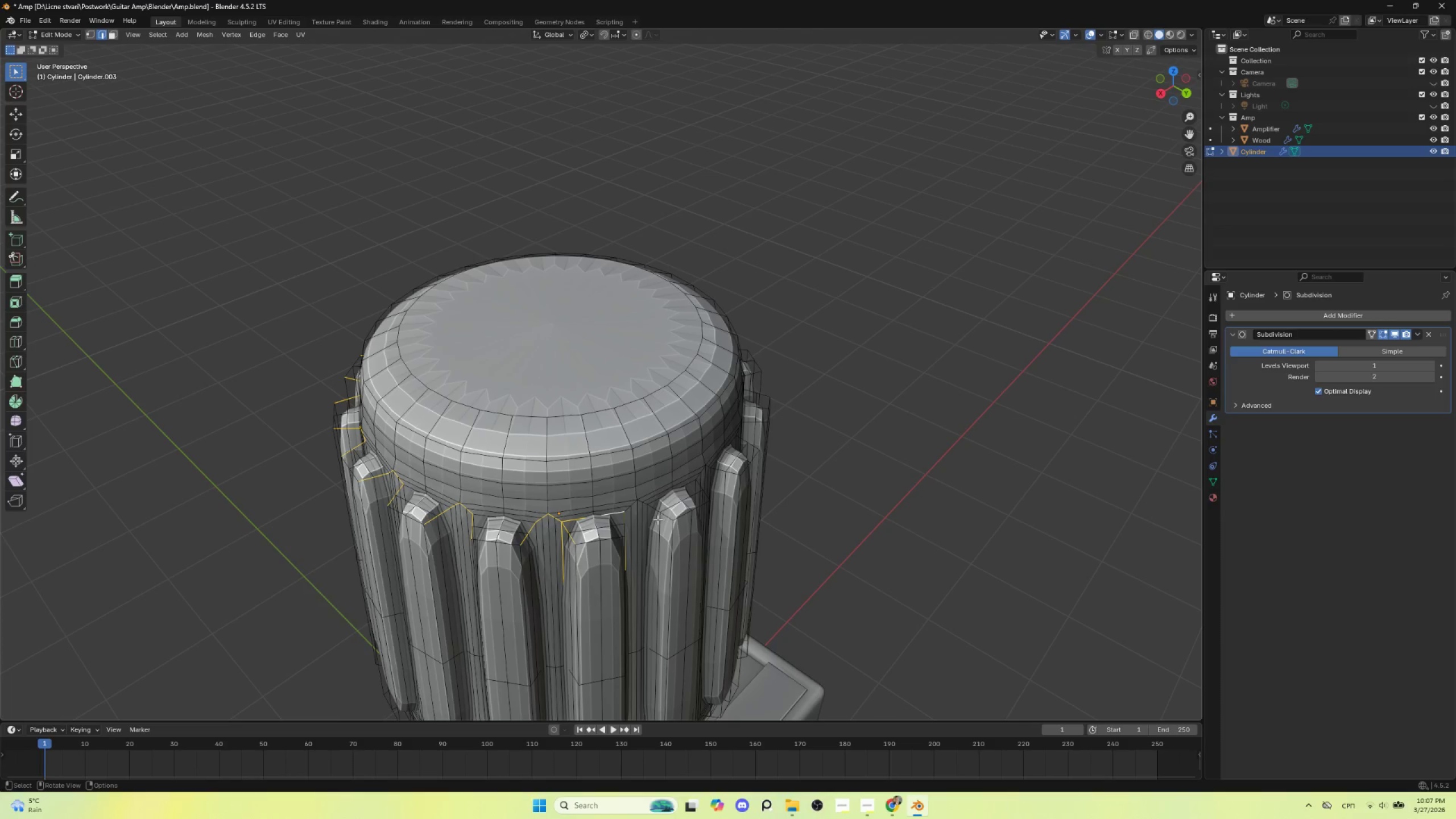 
key(Control+ControlLeft)
 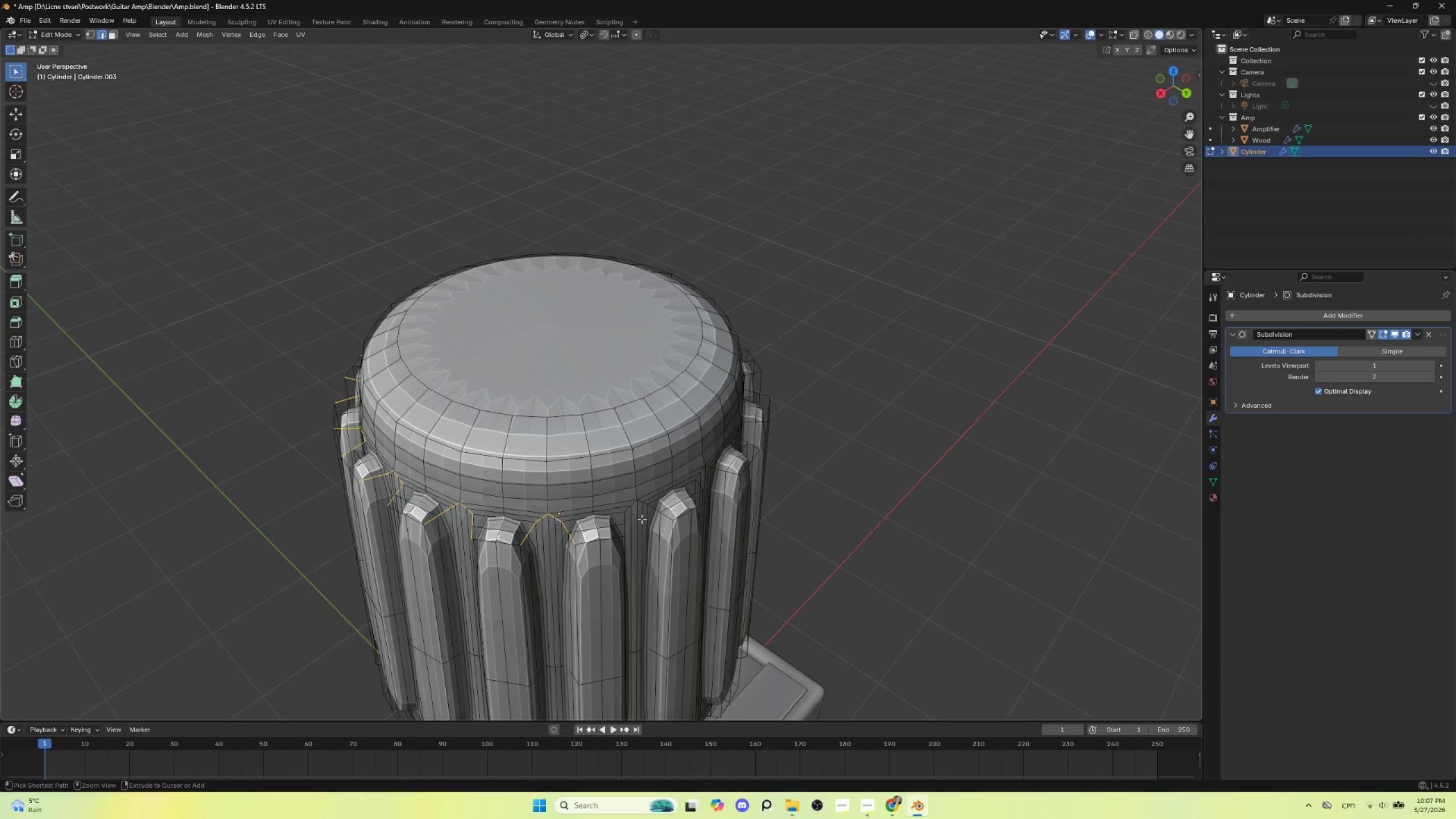 
key(Control+Z)
 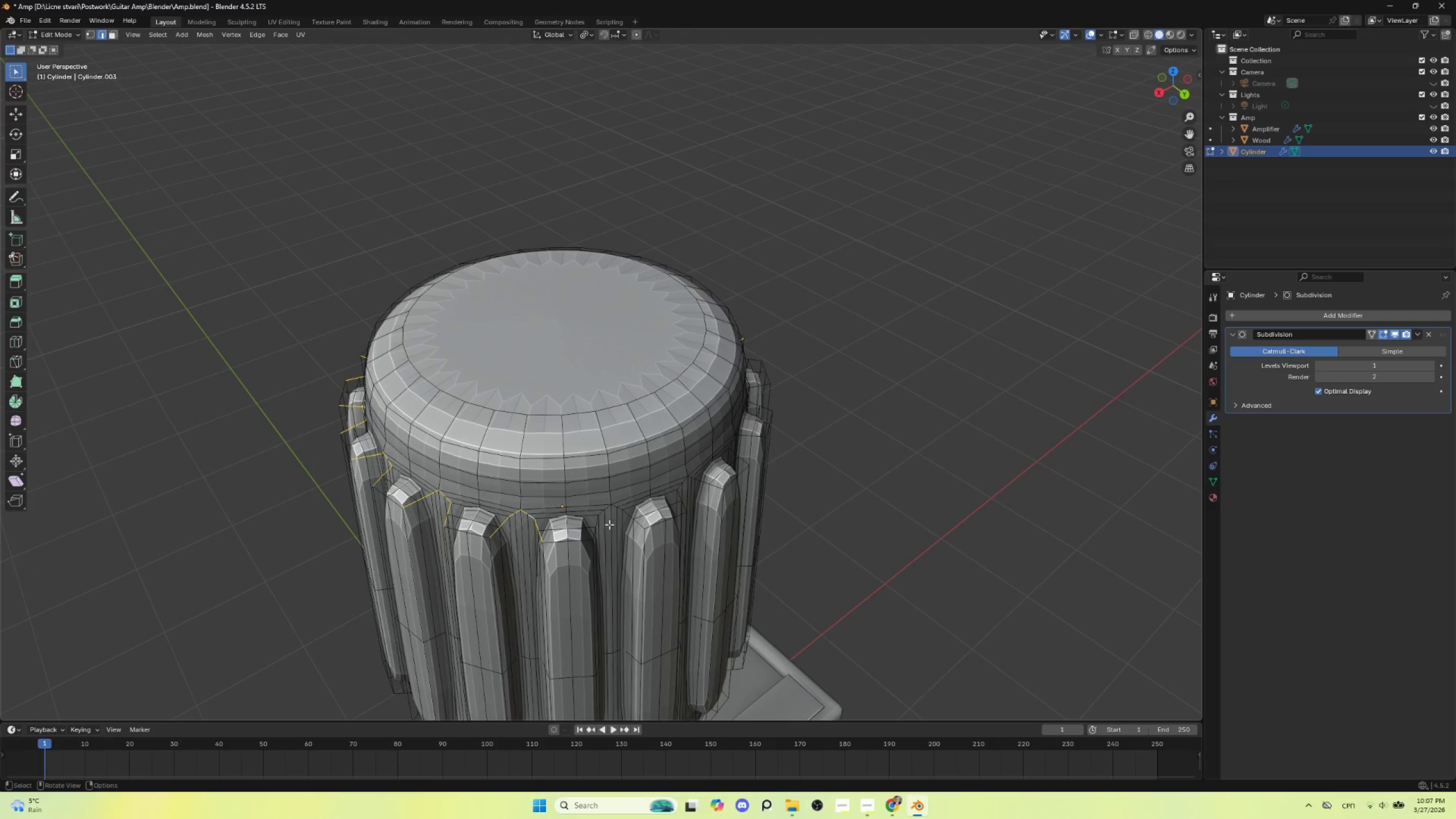 
hold_key(key=AltLeft, duration=0.84)
hold_key(key=ShiftLeft, duration=0.84)
left_click([599, 514])
 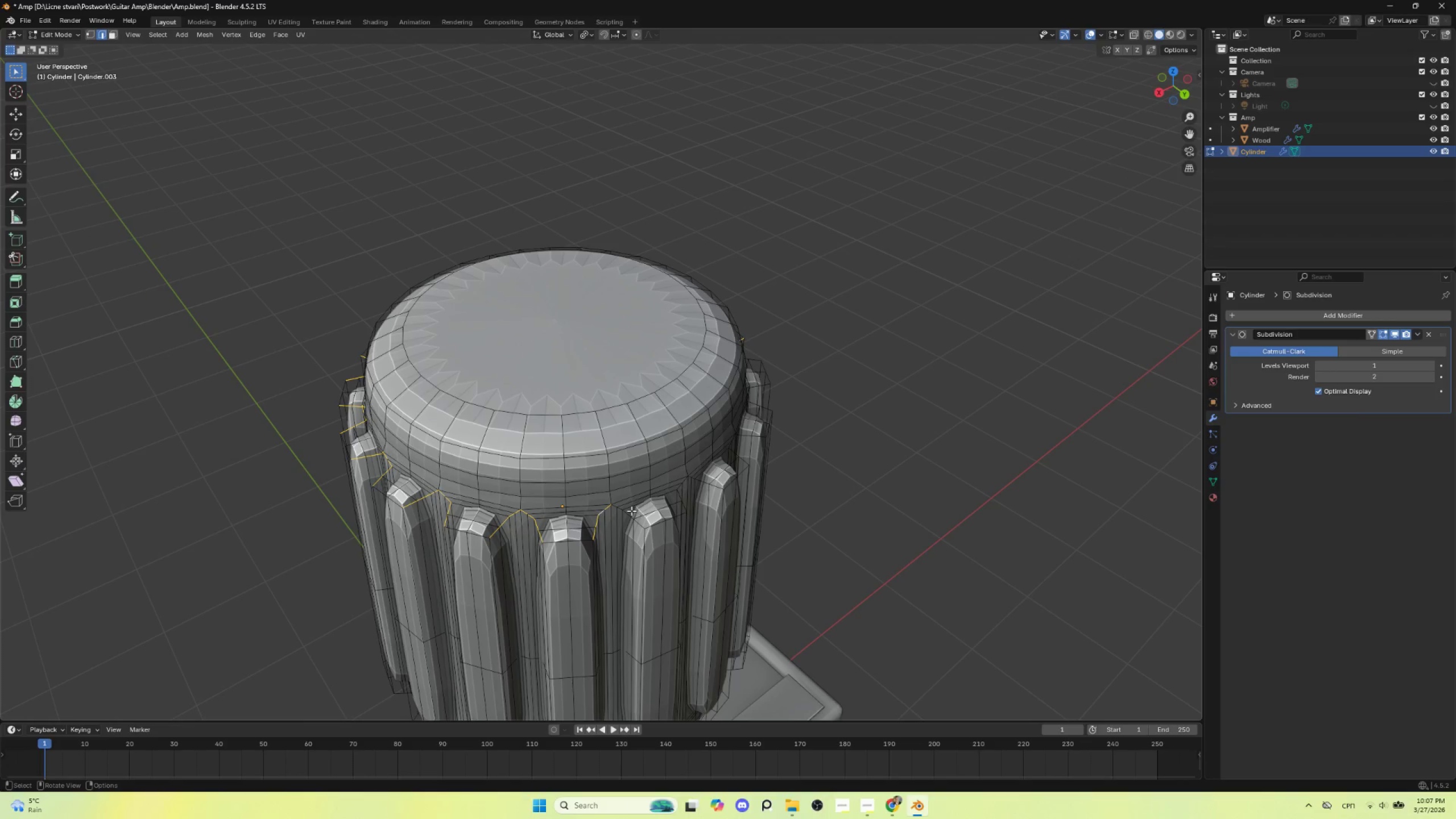 
hold_key(key=ShiftLeft, duration=0.97)
hold_key(key=AltLeft, duration=0.92)
left_click([619, 507])
 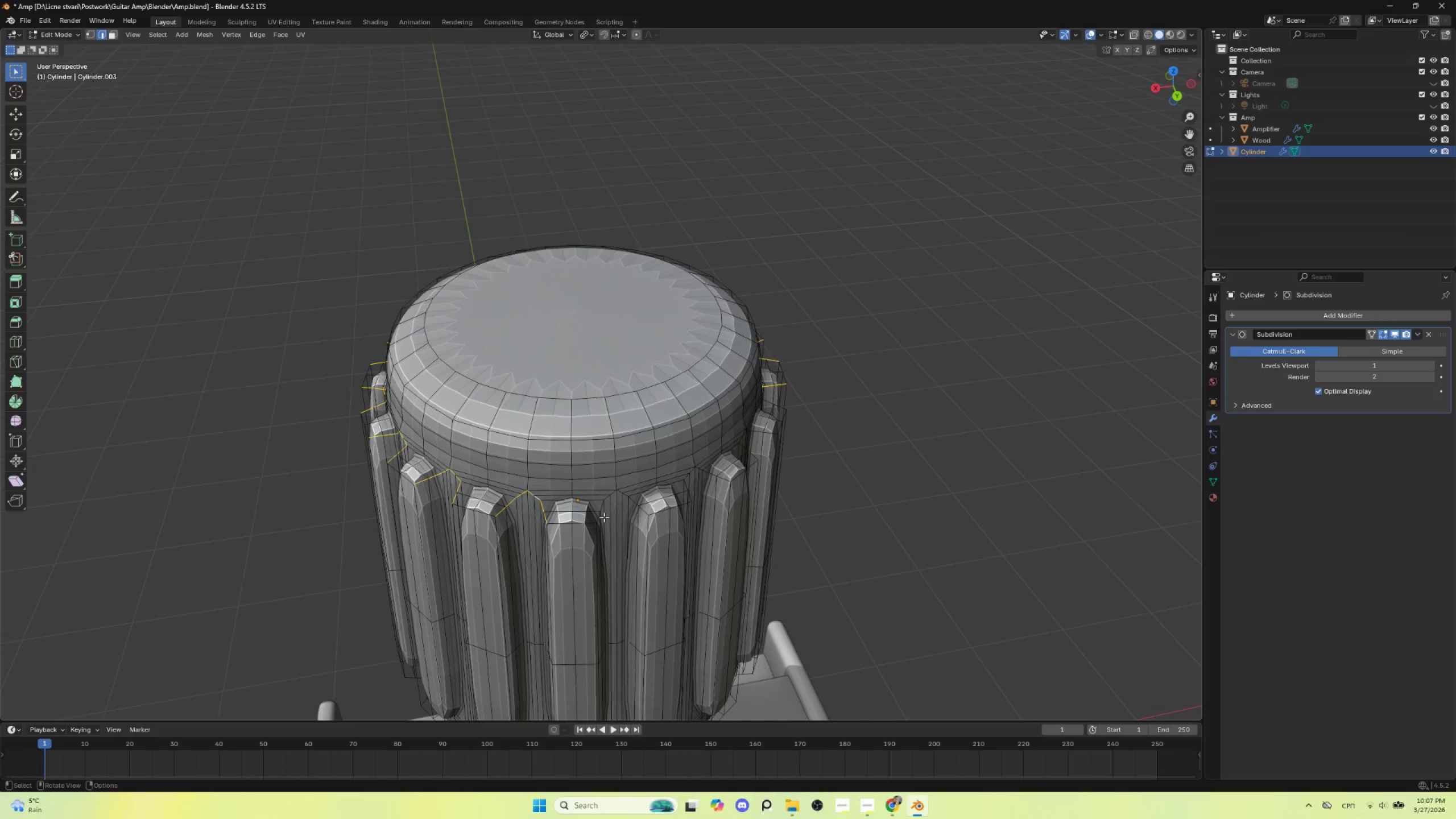 
hold_key(key=ShiftLeft, duration=2.28)
hold_key(key=AltLeft, duration=1.52)
left_click([606, 499])
 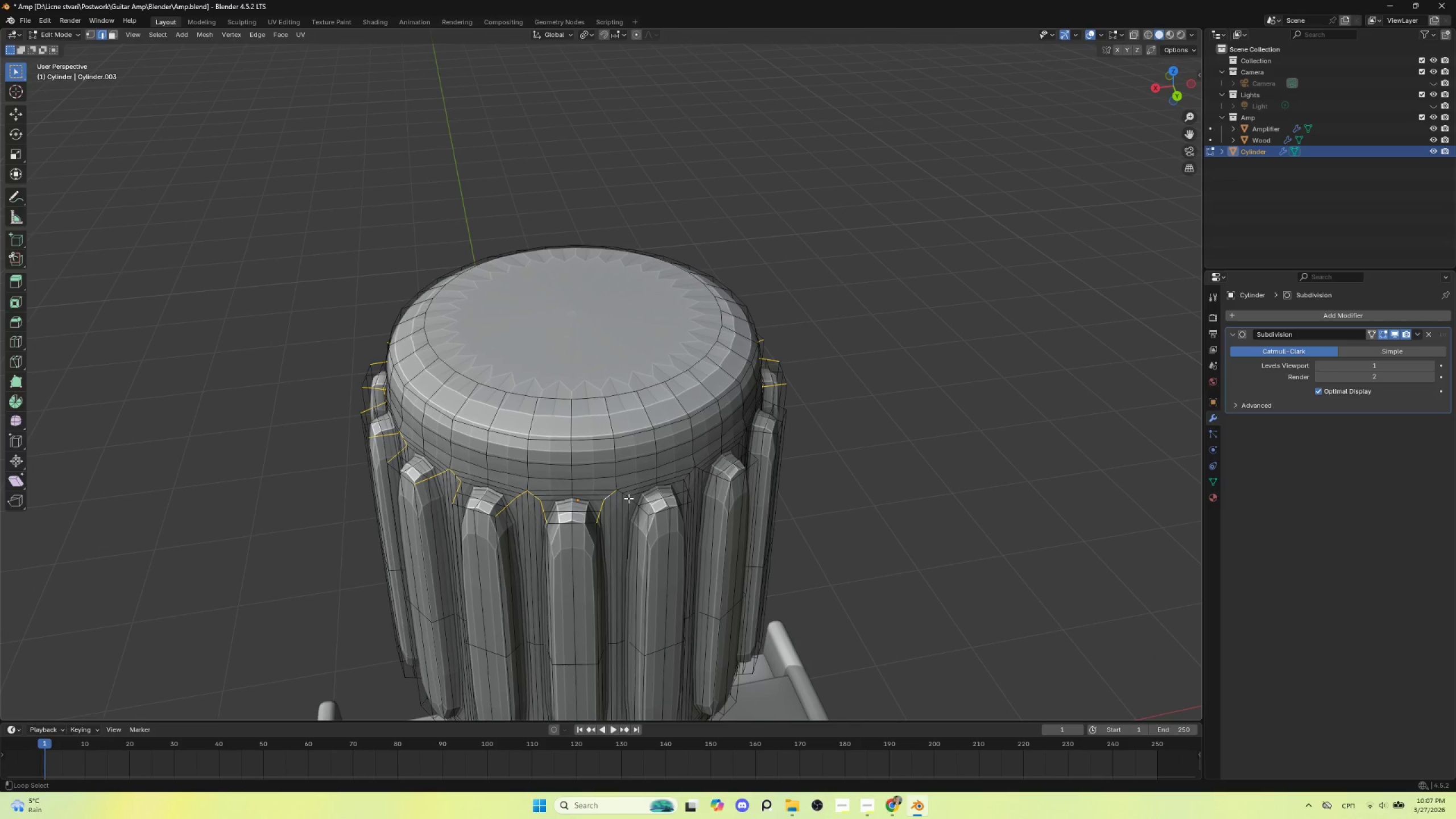 
hold_key(key=AltLeft, duration=0.72)
left_click([627, 498])
 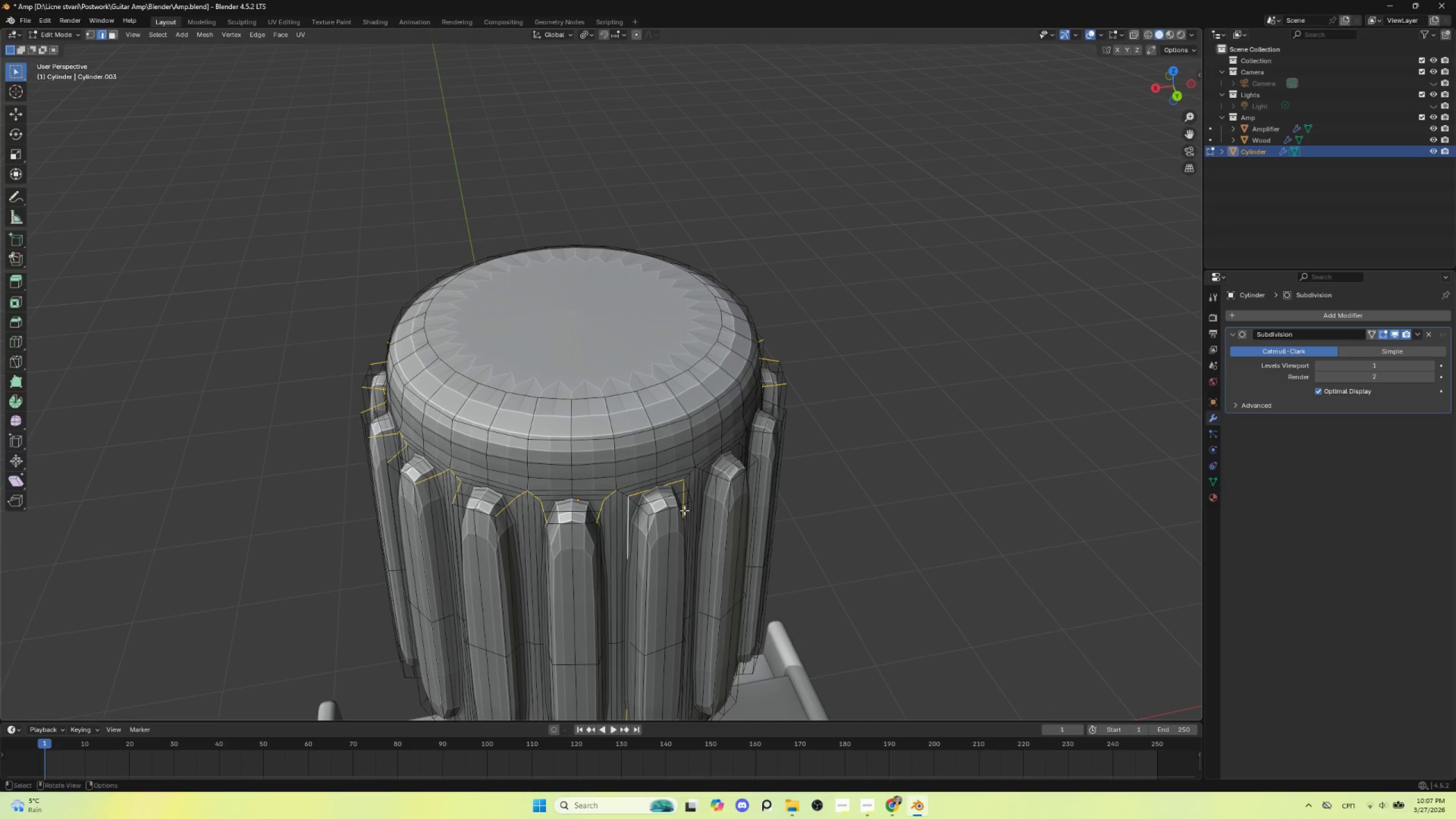 
key(Control+ControlLeft)
 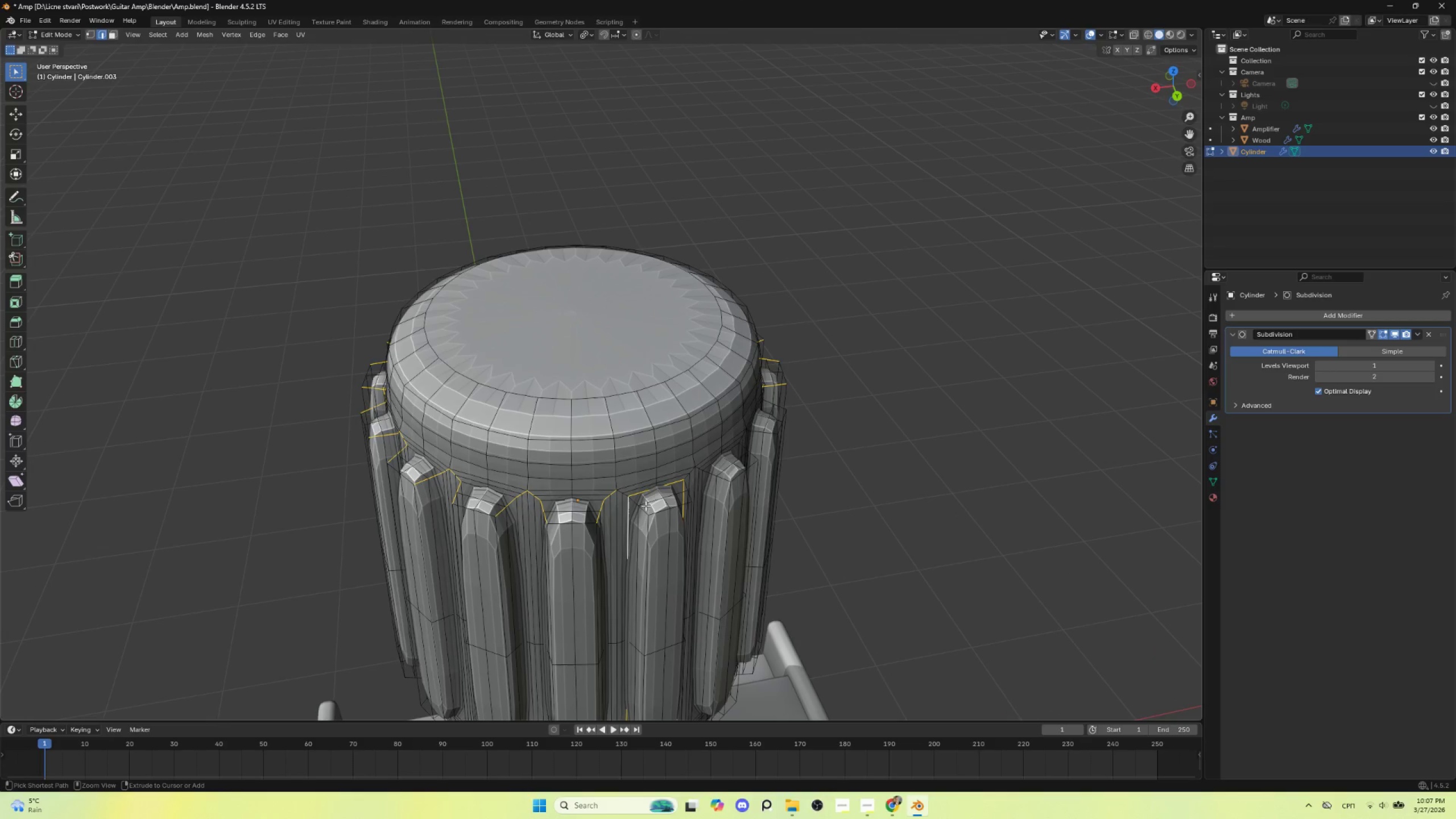 
key(Control+Z)
 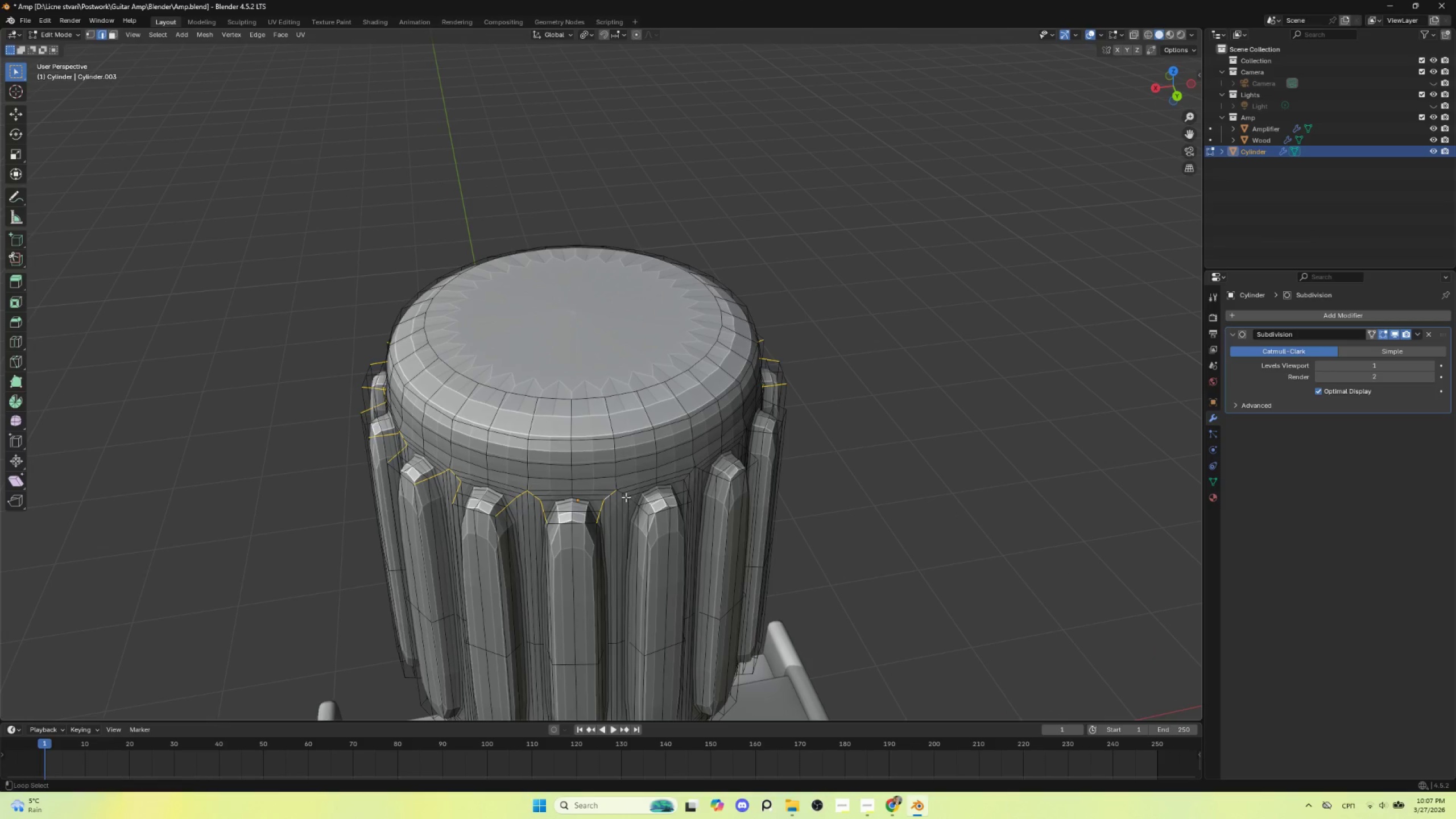 
hold_key(key=ShiftLeft, duration=0.8)
hold_key(key=AltLeft, duration=0.77)
left_click([626, 494])
 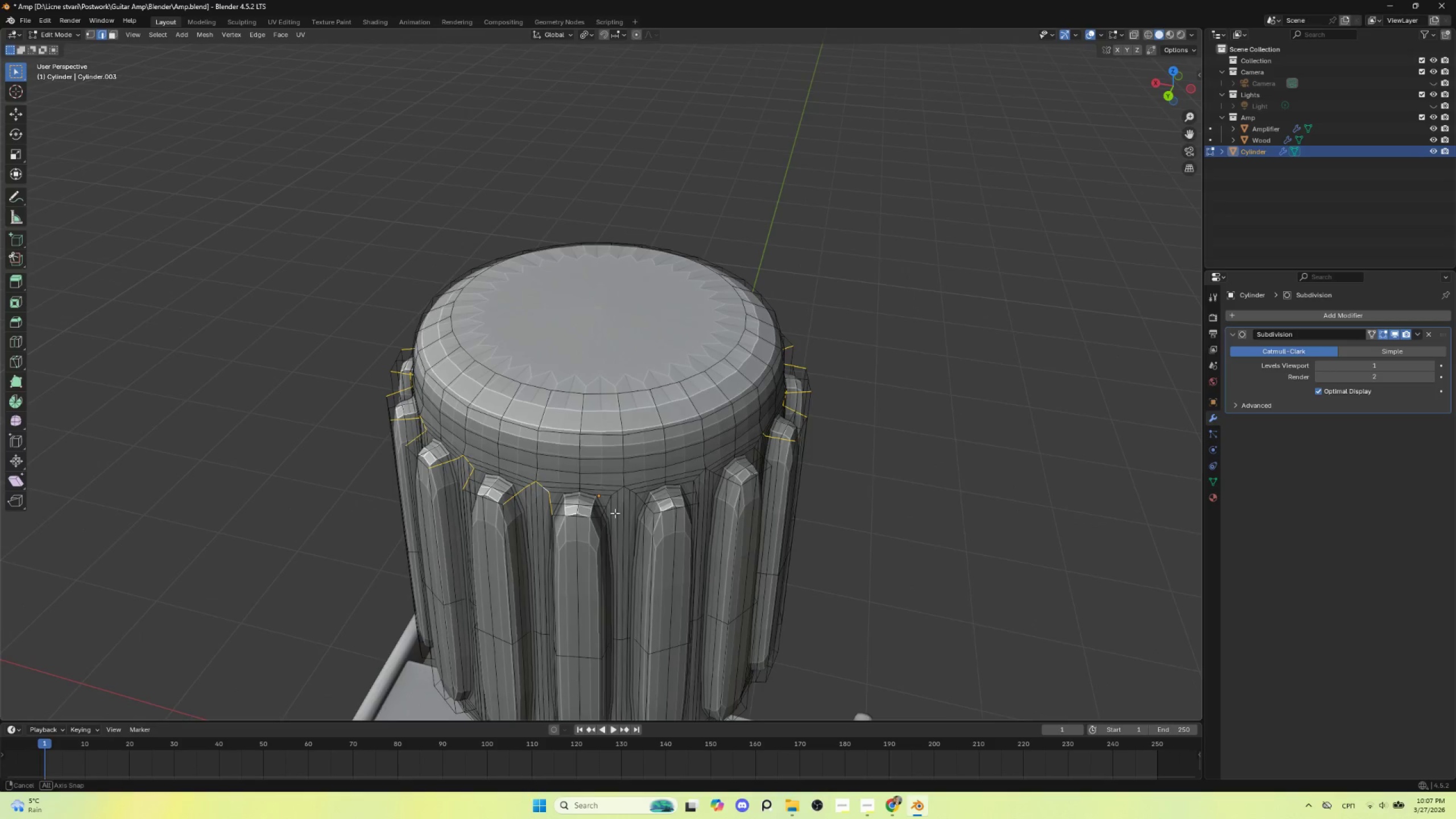 
hold_key(key=ShiftLeft, duration=3.67)
hold_key(key=AltLeft, duration=1.52)
left_click([608, 501])
 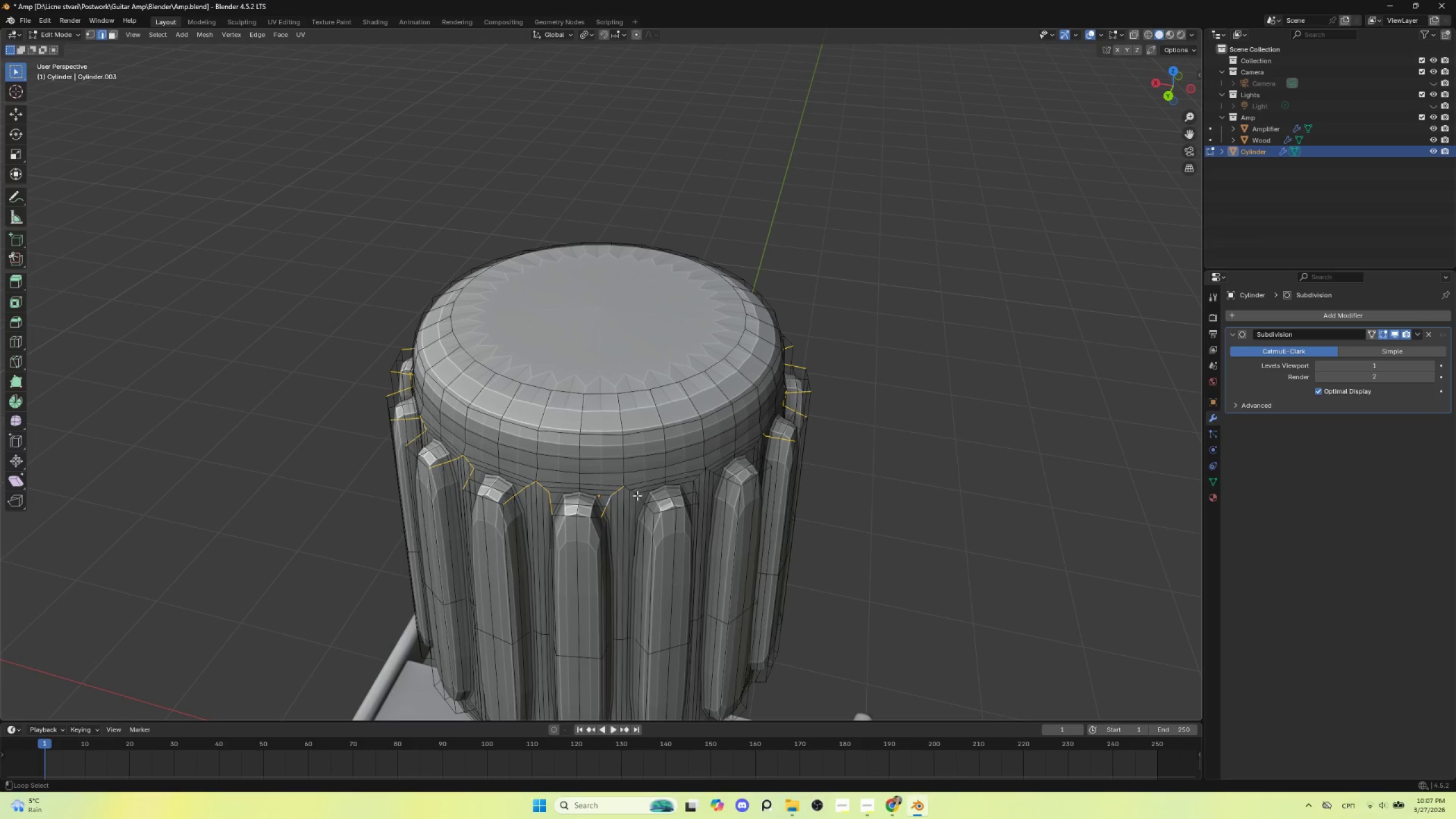 
hold_key(key=AltLeft, duration=1.52)
left_click([631, 492])
 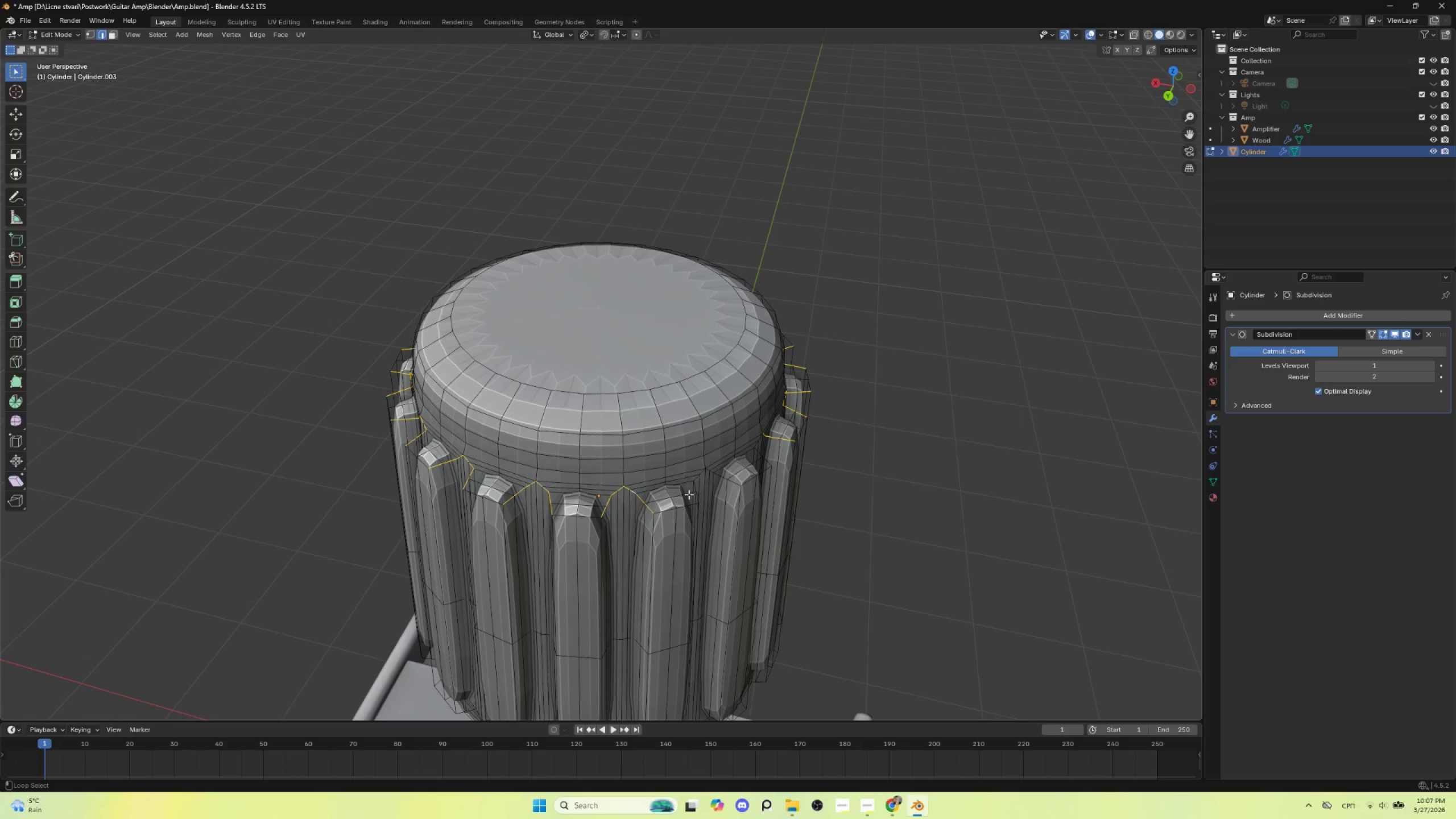 
hold_key(key=AltLeft, duration=0.59)
 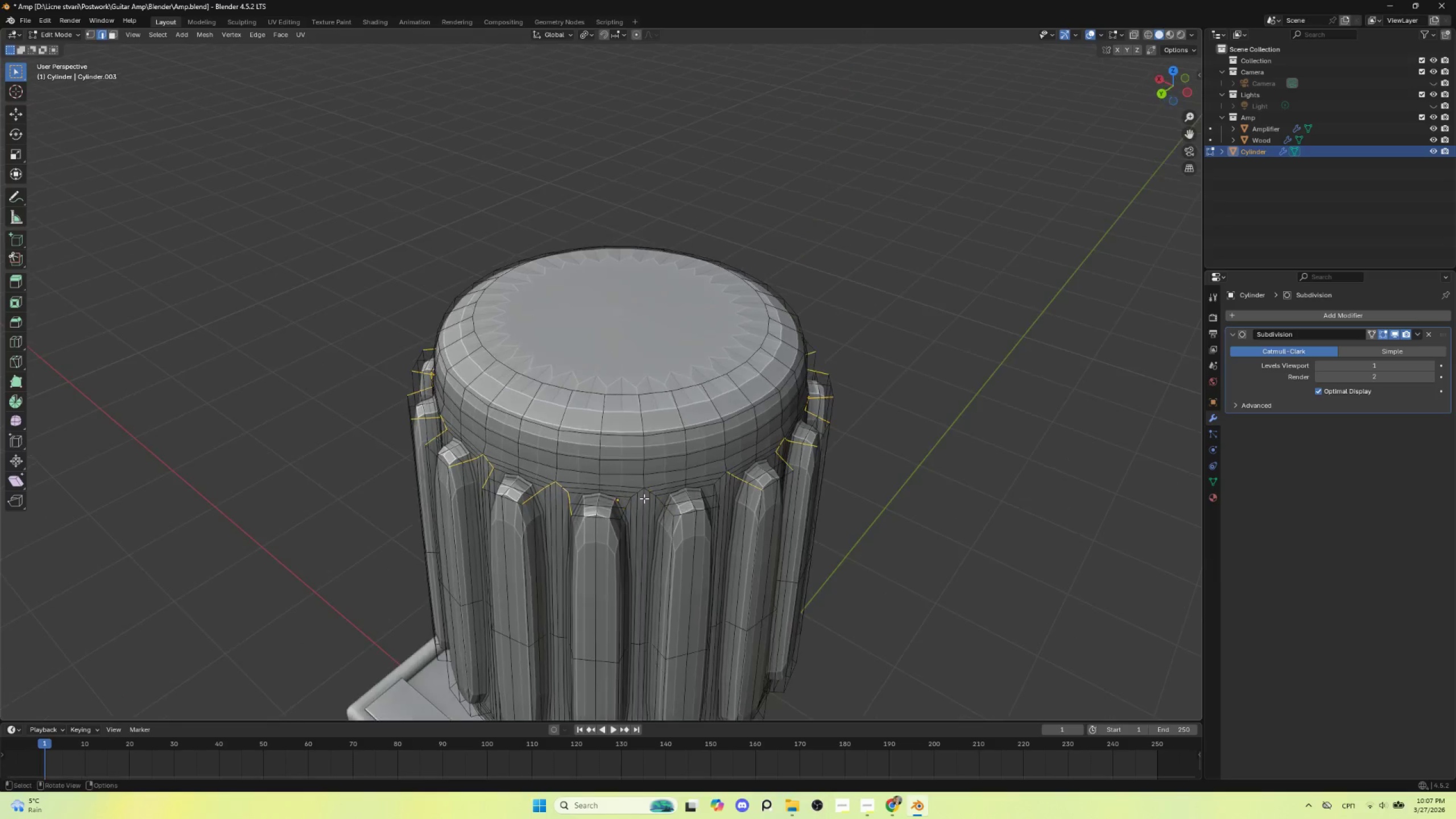 
hold_key(key=ShiftLeft, duration=2.19)
hold_key(key=AltLeft, duration=1.52)
left_click([635, 495])
 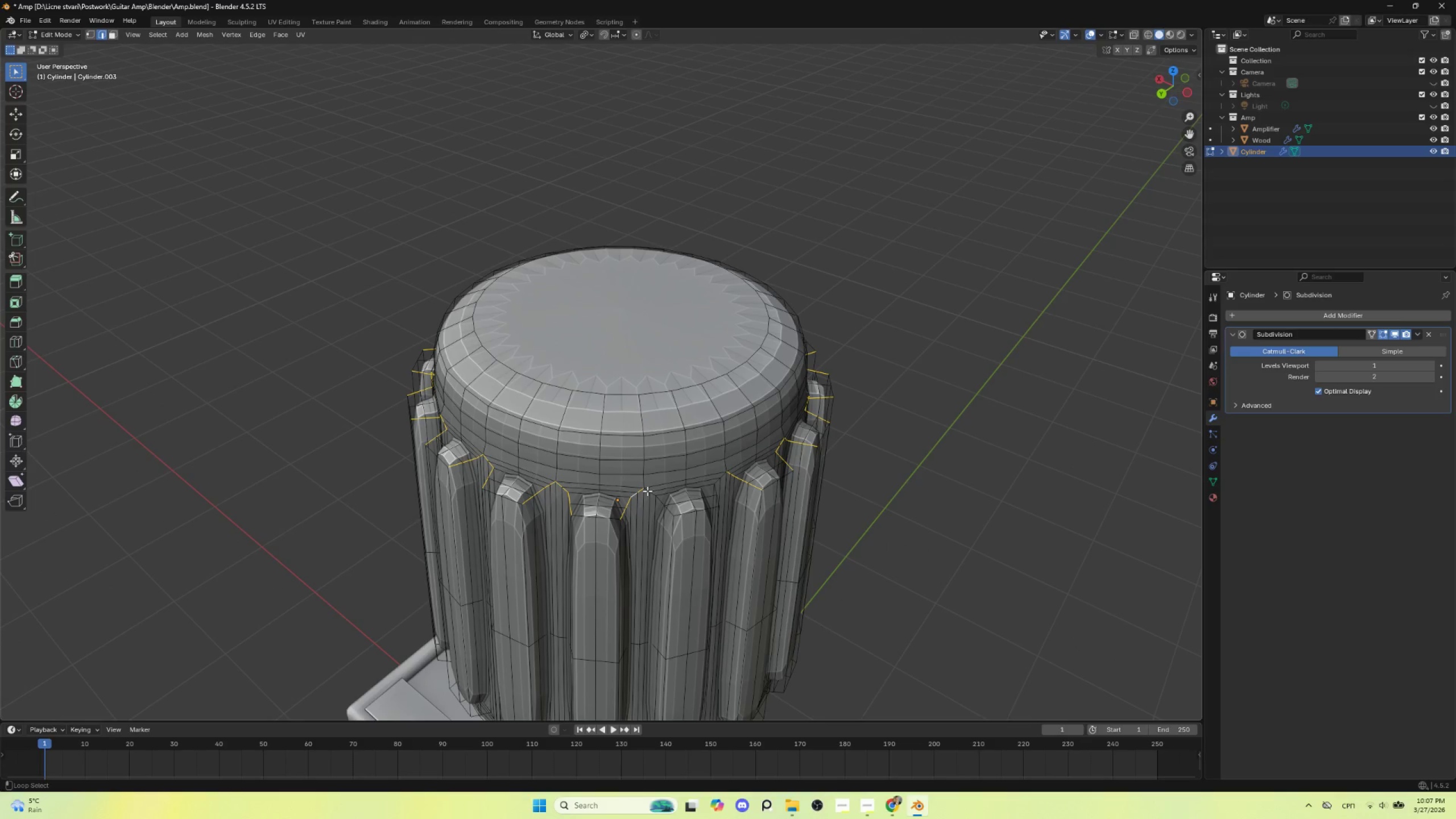 
hold_key(key=AltLeft, duration=0.61)
left_click([647, 490])
 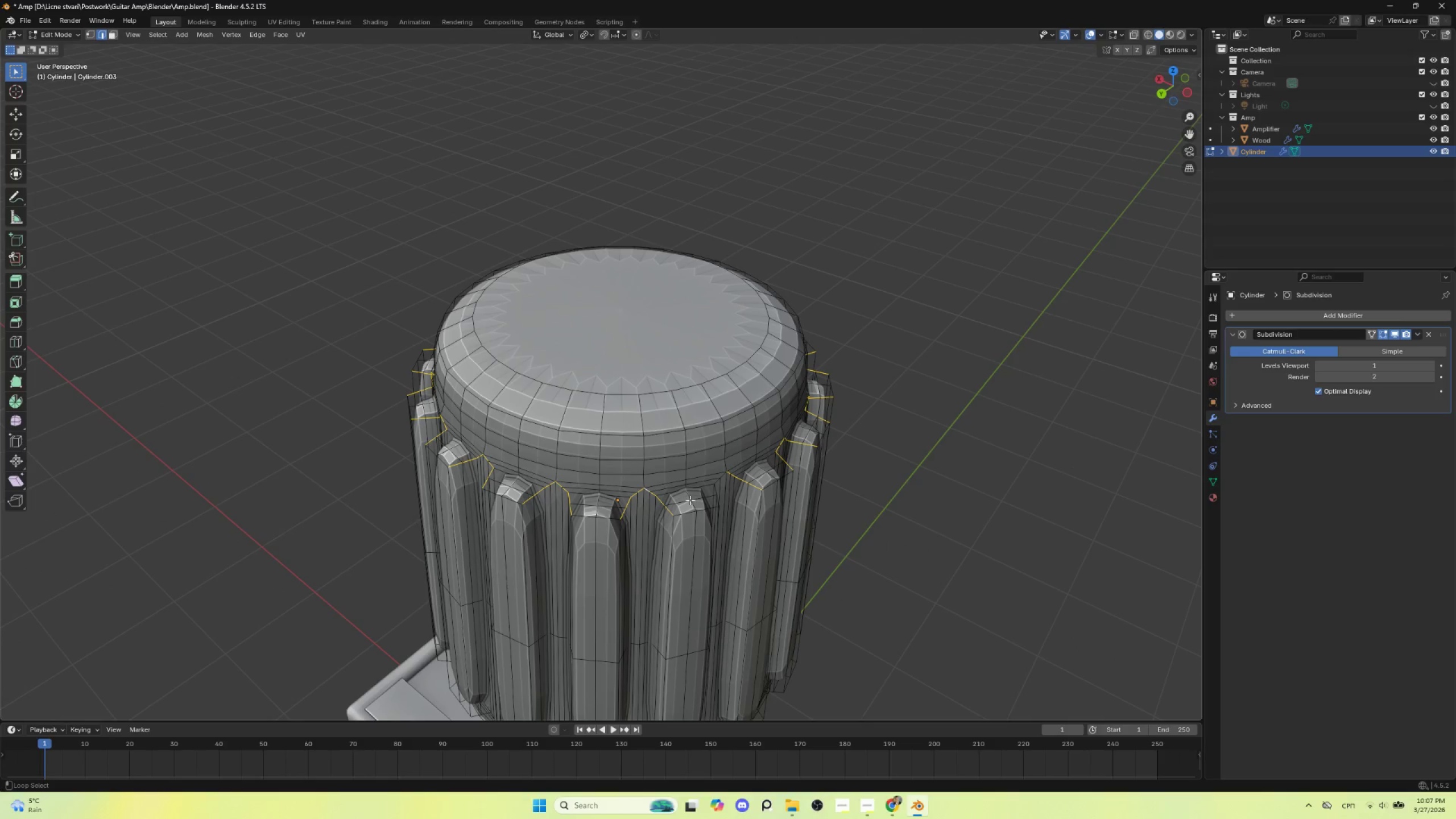 
hold_key(key=AltLeft, duration=2.06)
hold_key(key=ShiftLeft, duration=1.19)
left_click([669, 503])
 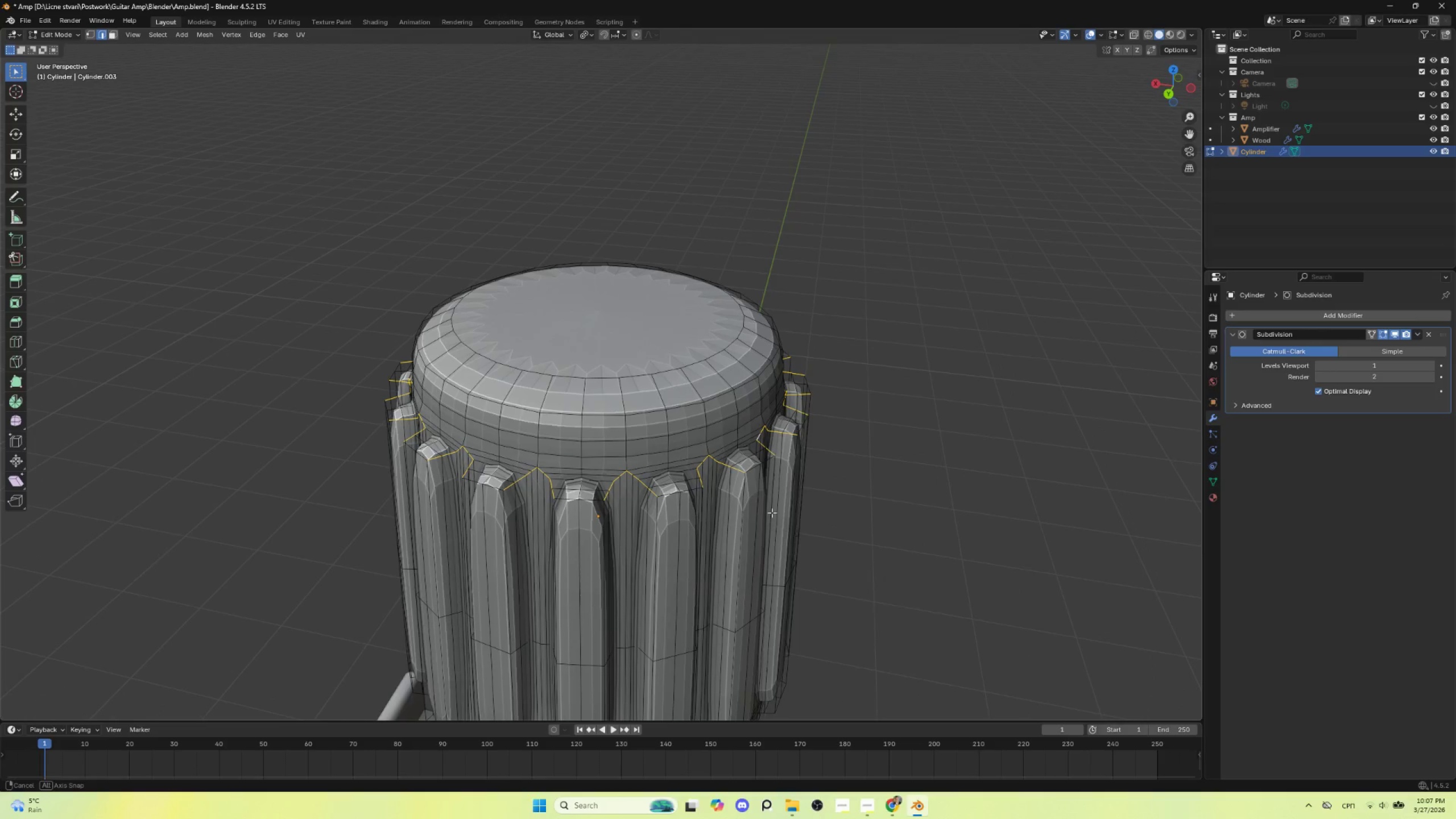 
key(Shift+E)
 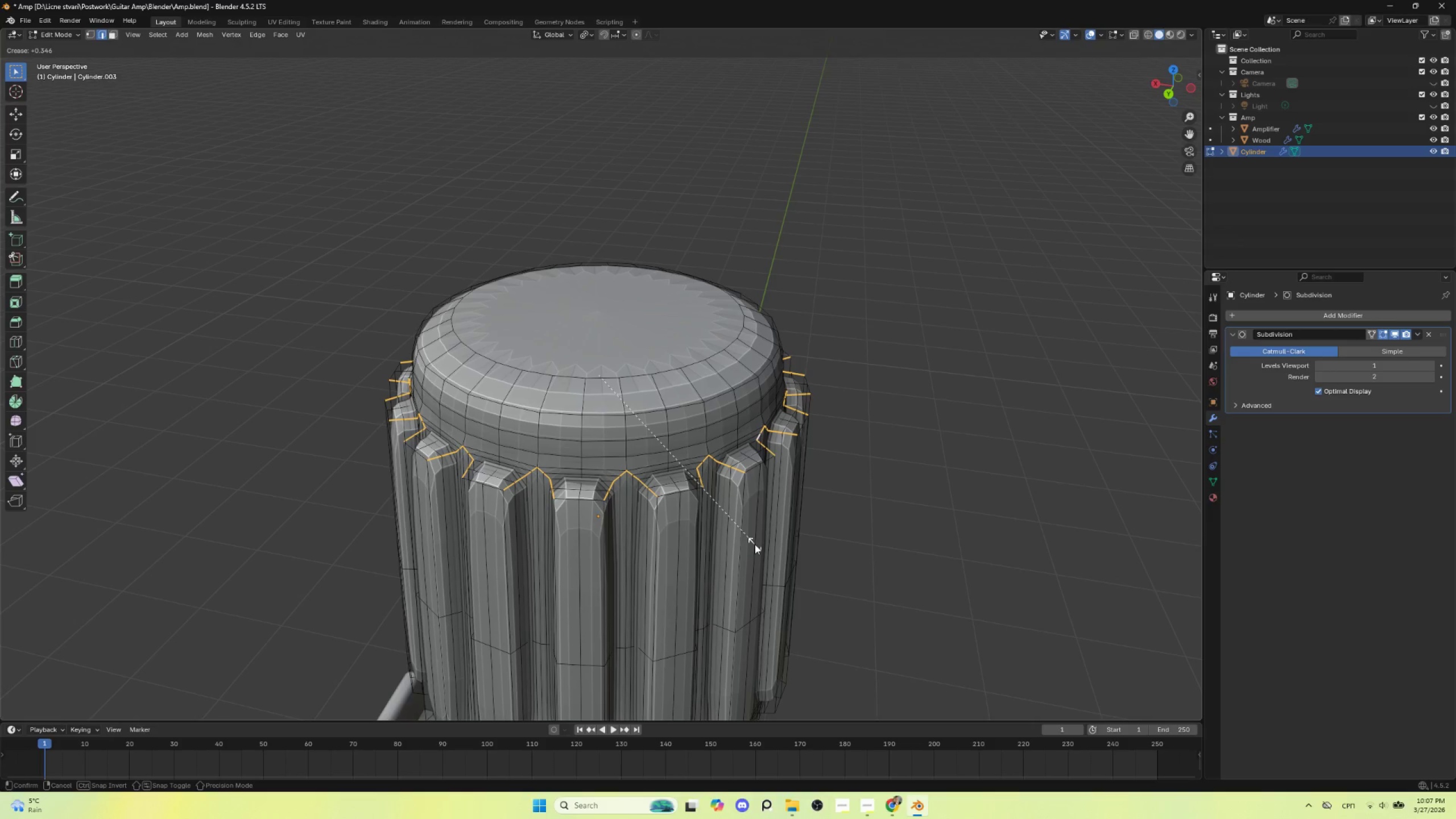 
key(Escape)
 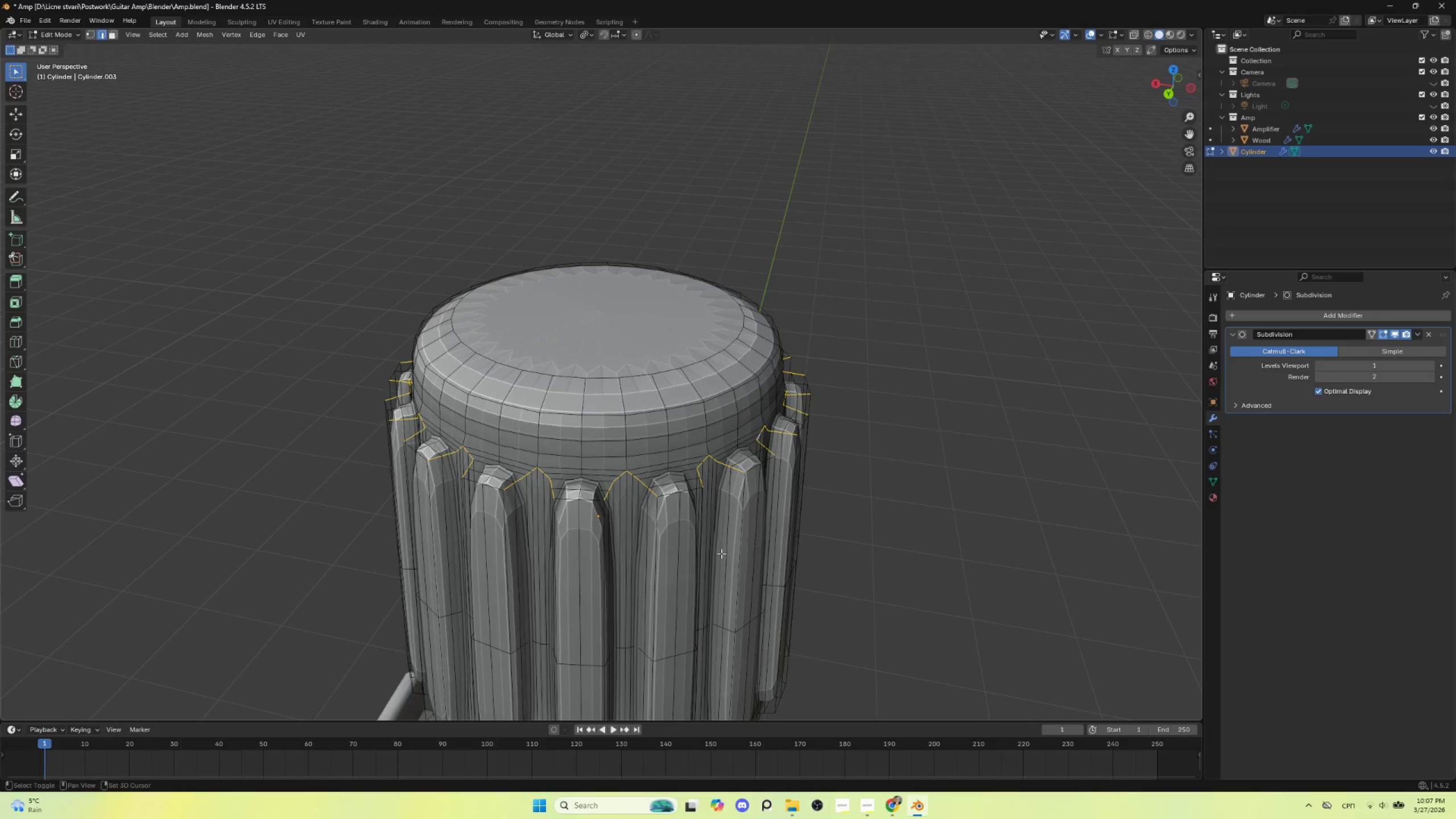 
hold_key(key=ShiftLeft, duration=0.56)
 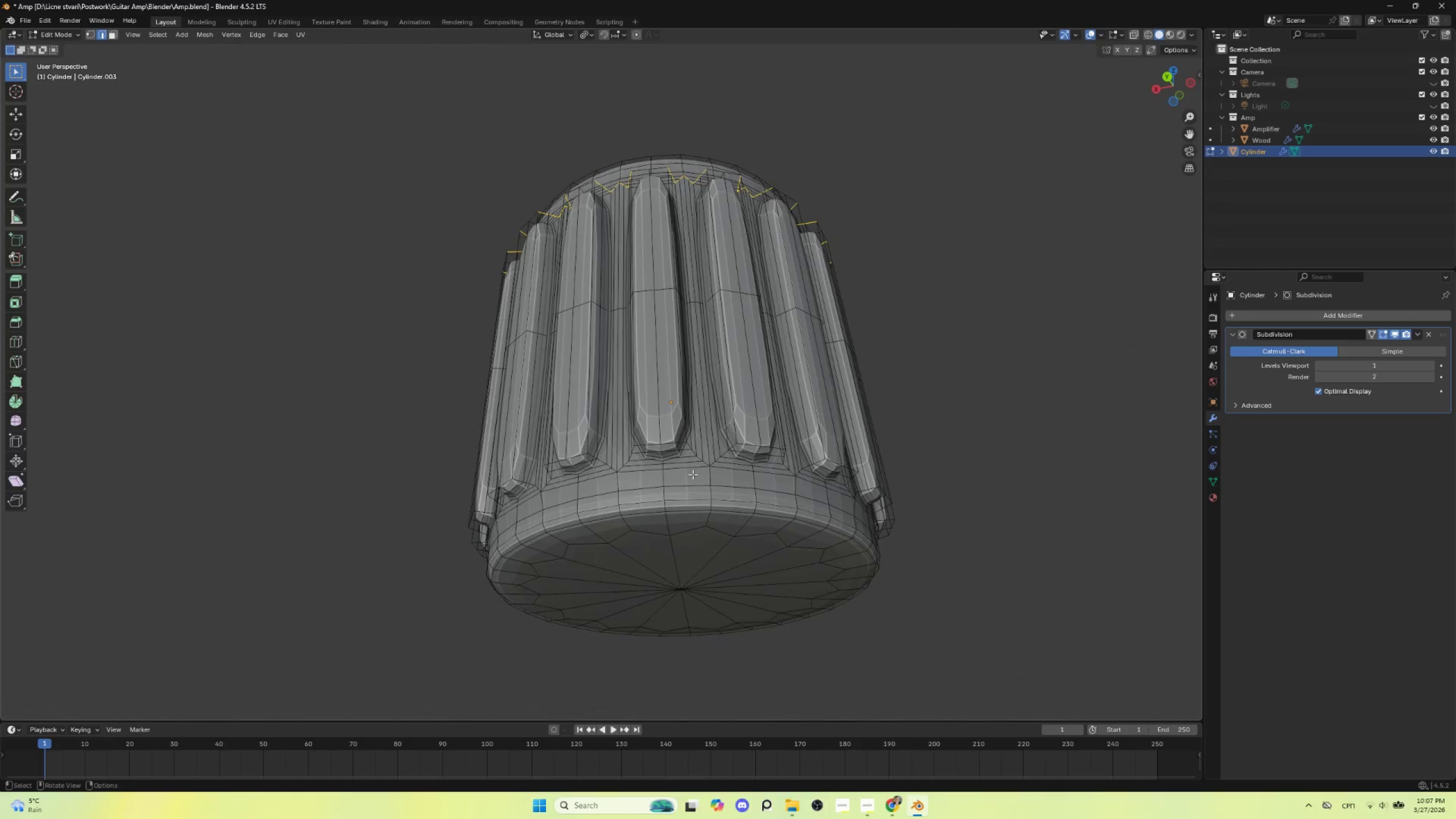 
hold_key(key=AltLeft, duration=2.48)
hold_key(key=ShiftLeft, duration=1.5)
left_click([697, 456])
 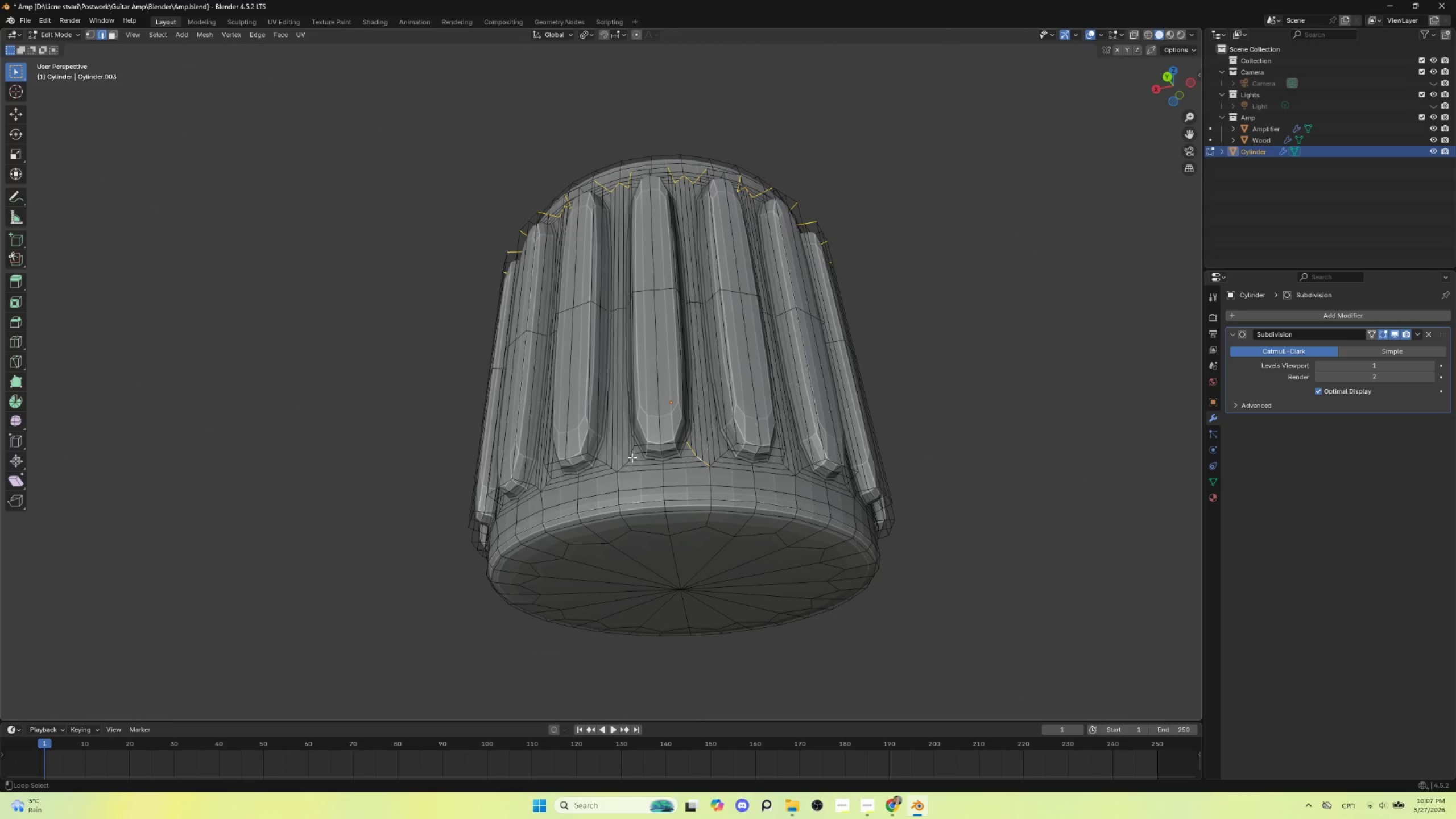 
hold_key(key=ShiftLeft, duration=0.95)
left_click([632, 448])
 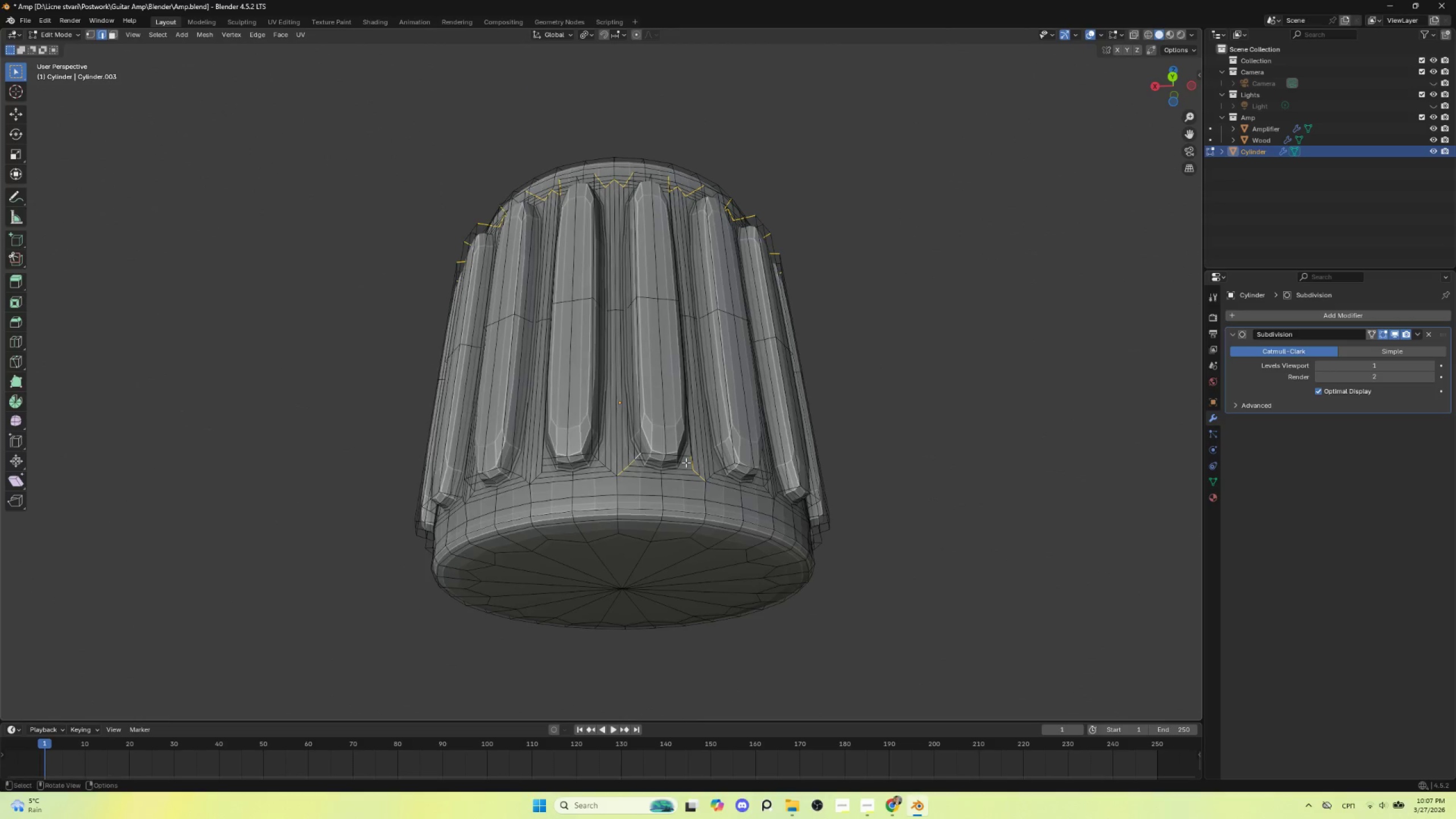 
hold_key(key=ShiftLeft, duration=1.19)
hold_key(key=AltLeft, duration=1.16)
left_click([600, 461])
 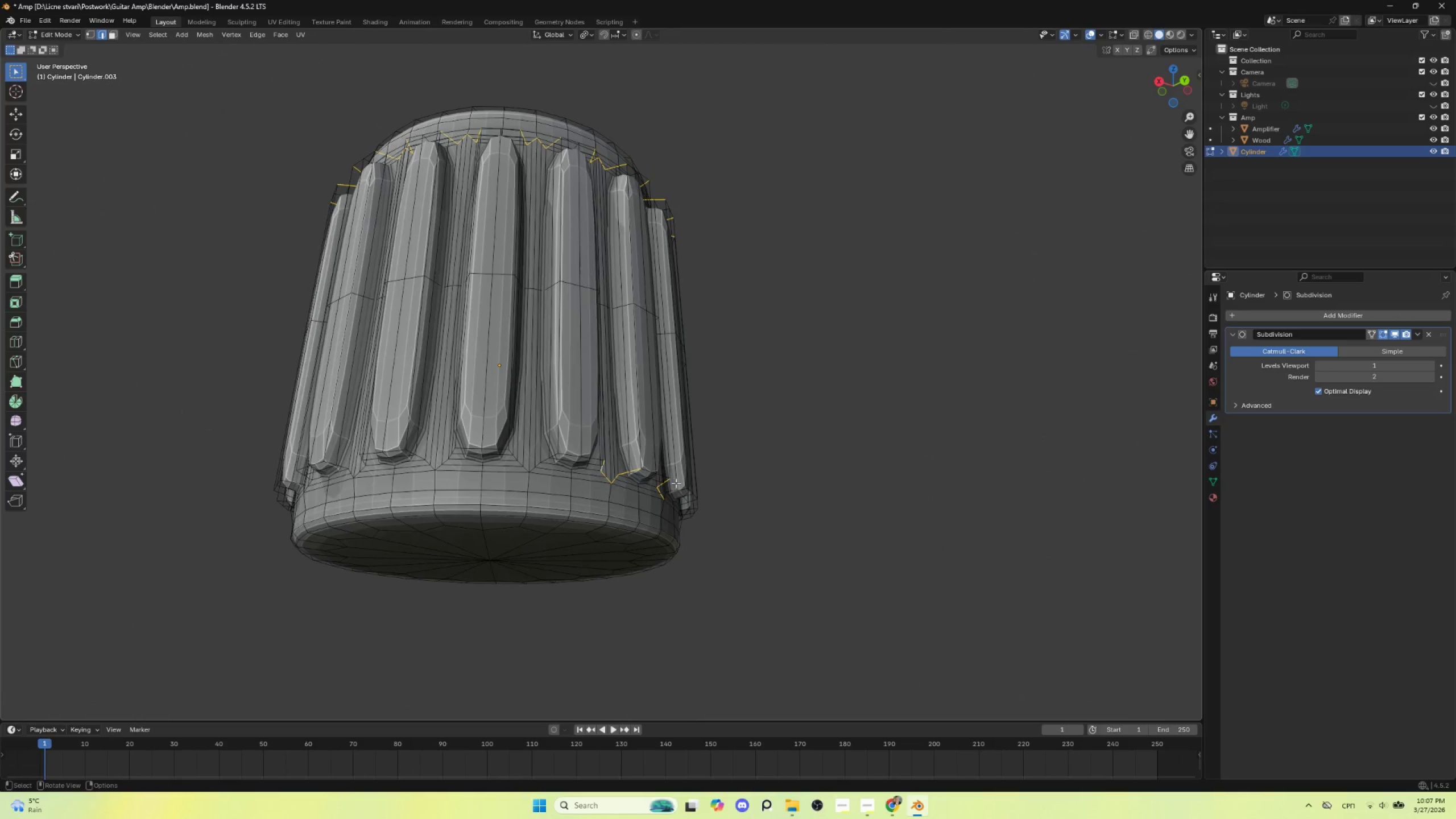 
hold_key(key=ShiftLeft, duration=1.14)
hold_key(key=AltLeft, duration=1.12)
left_click([549, 453])
 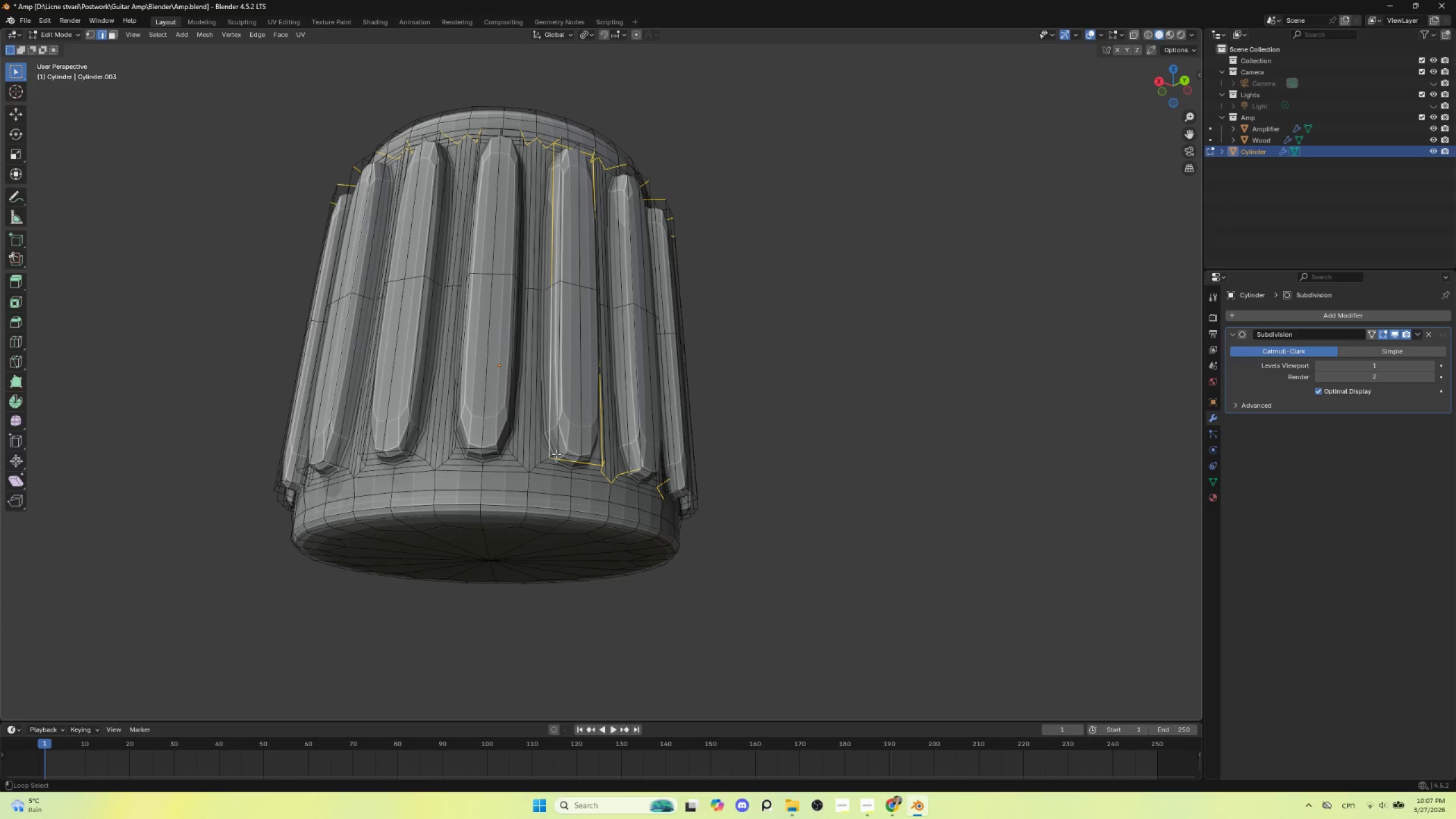 
key(Control+ControlLeft)
 